 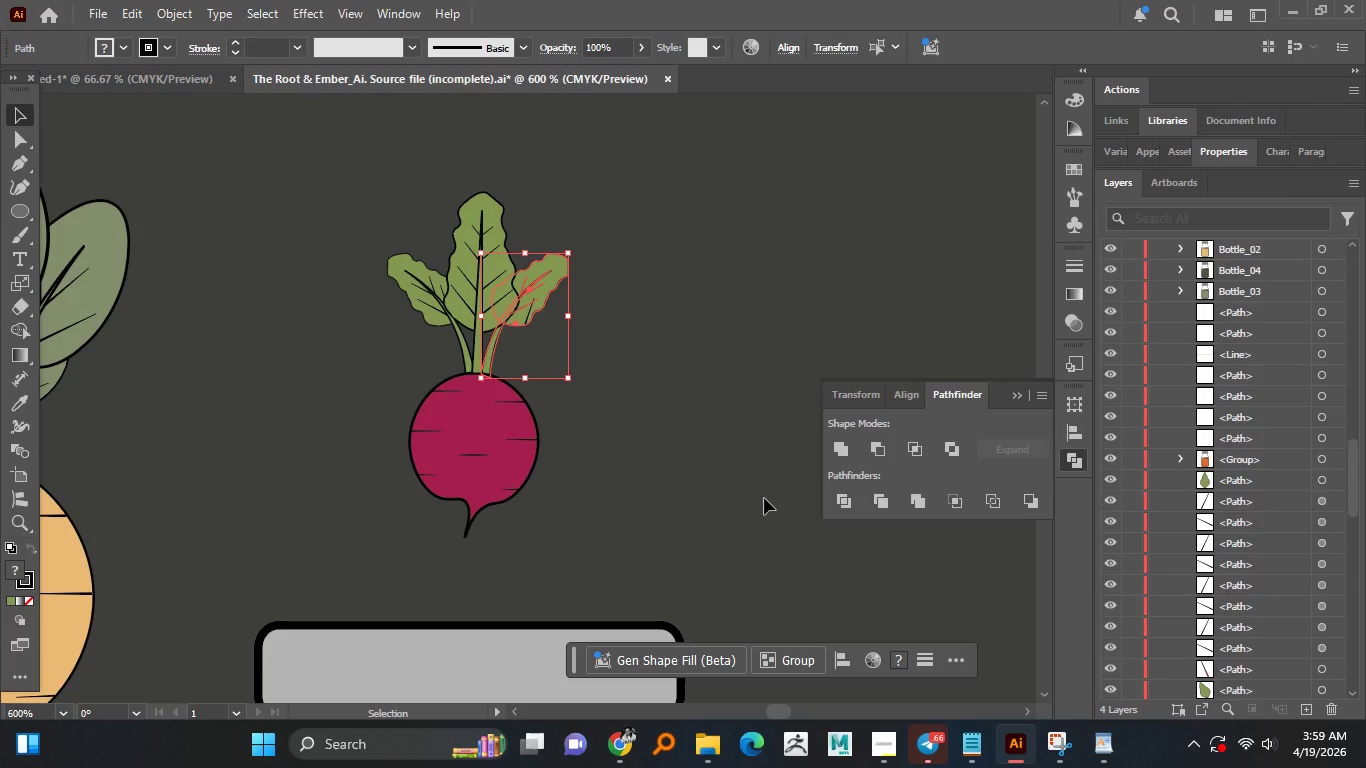 
key(Control+Z)
 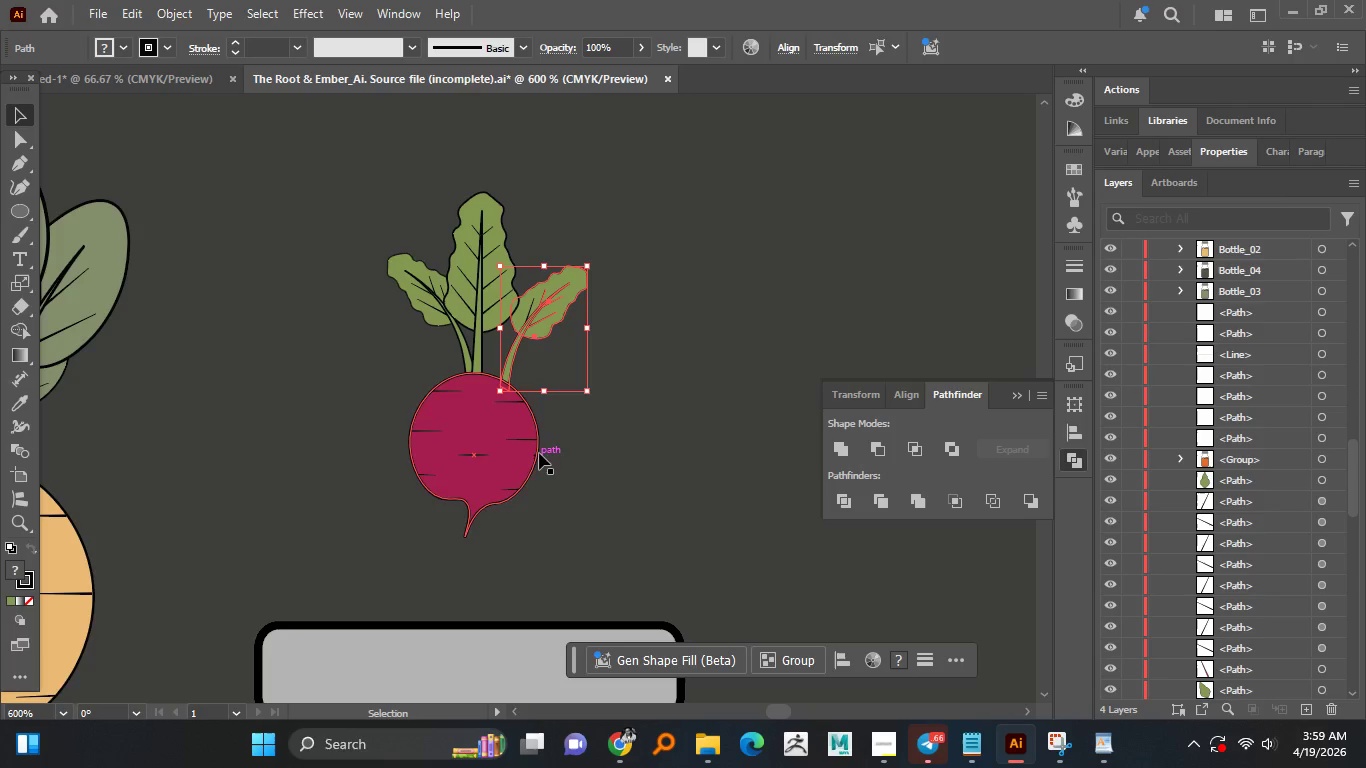 
key(Control+Shift+Z)
 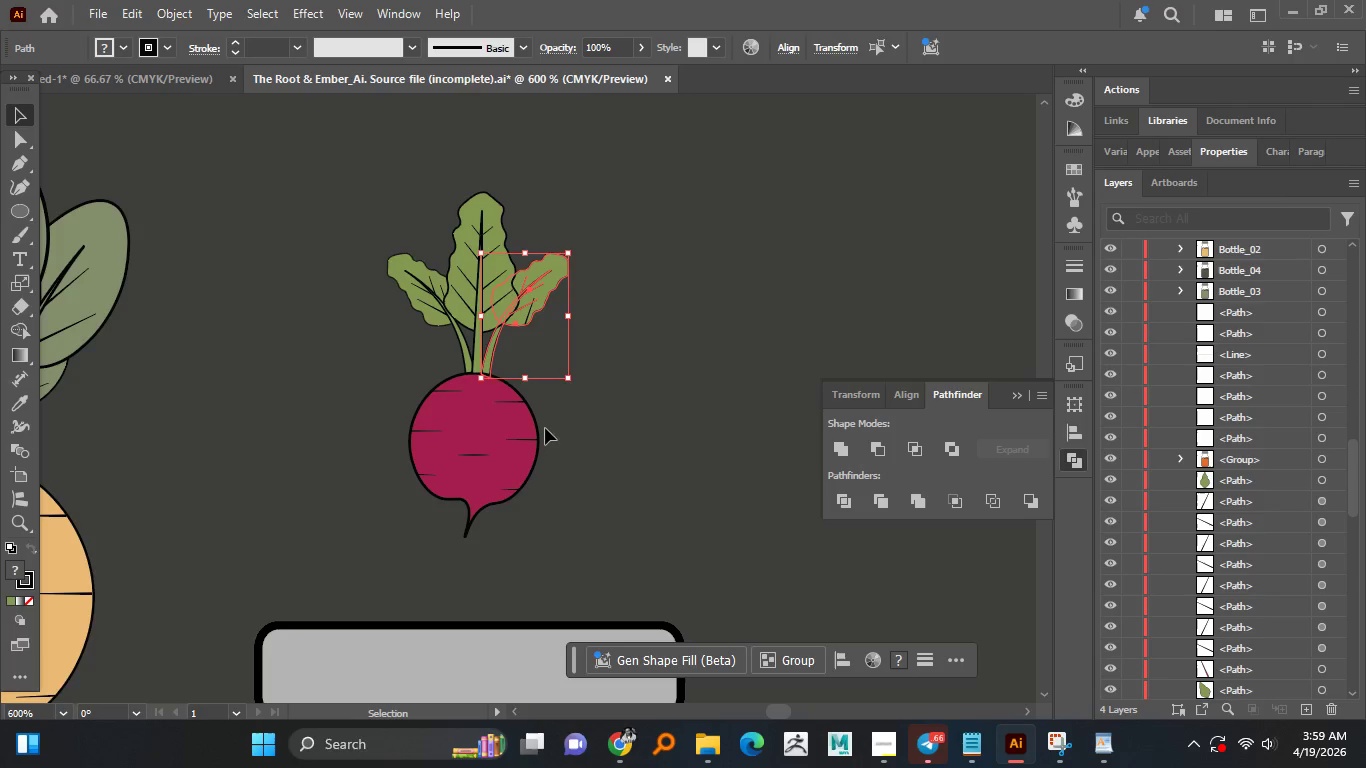 
key(Control+S)
 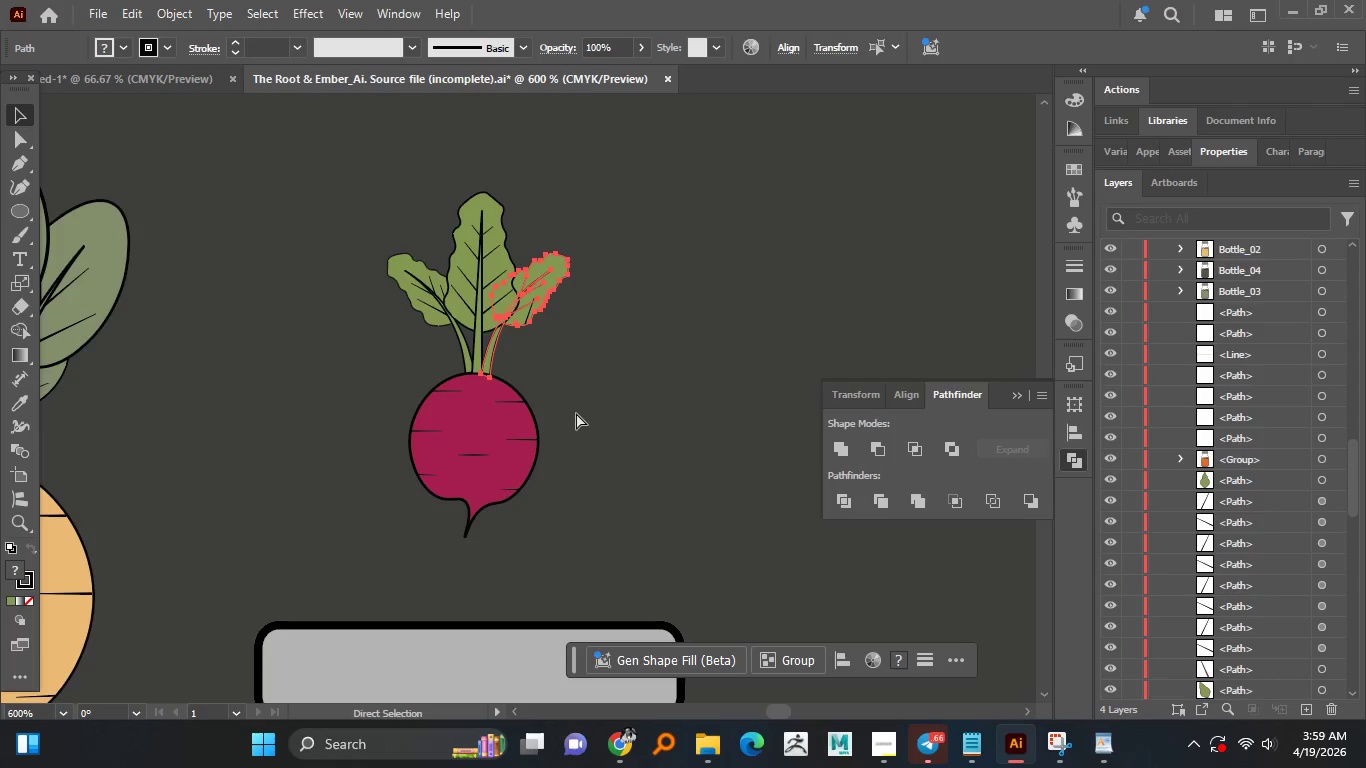 
left_click([592, 489])
 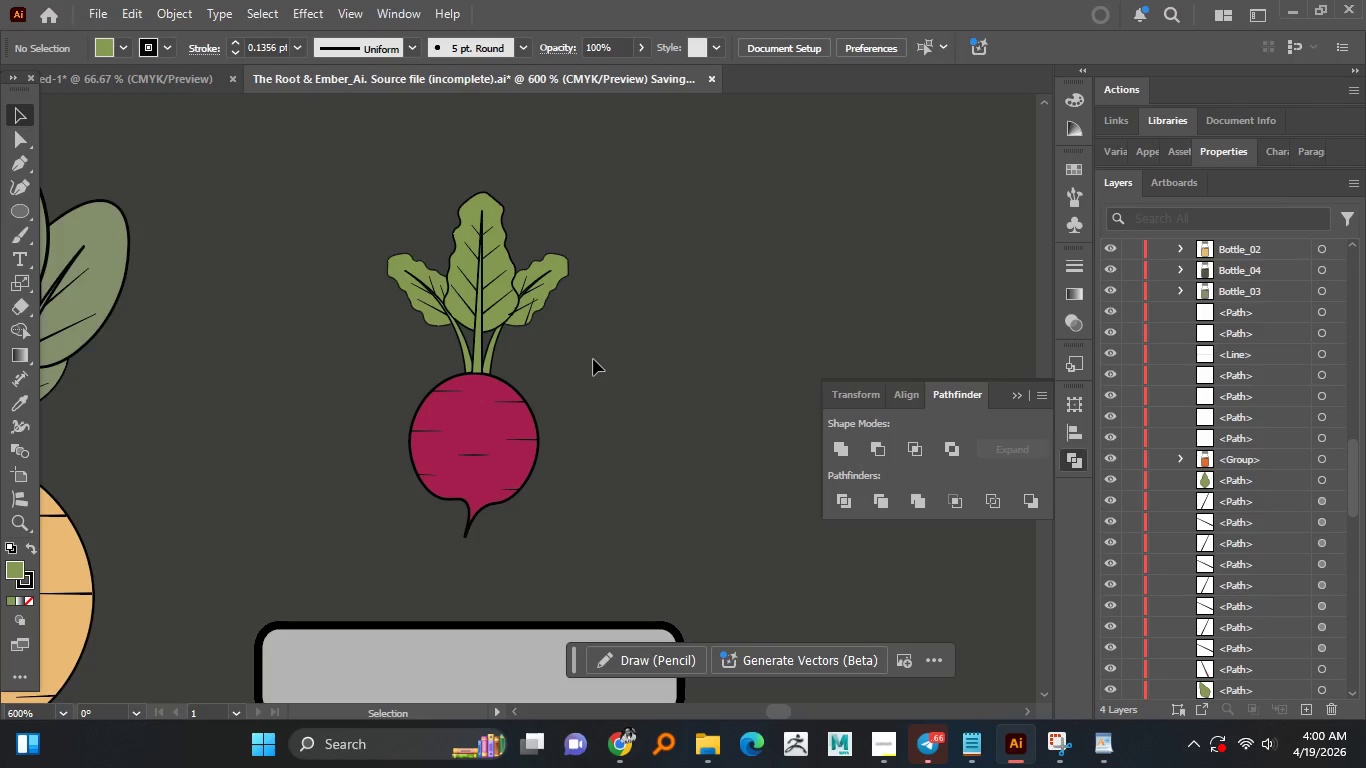 
hold_key(key=AltLeft, duration=1.5)
 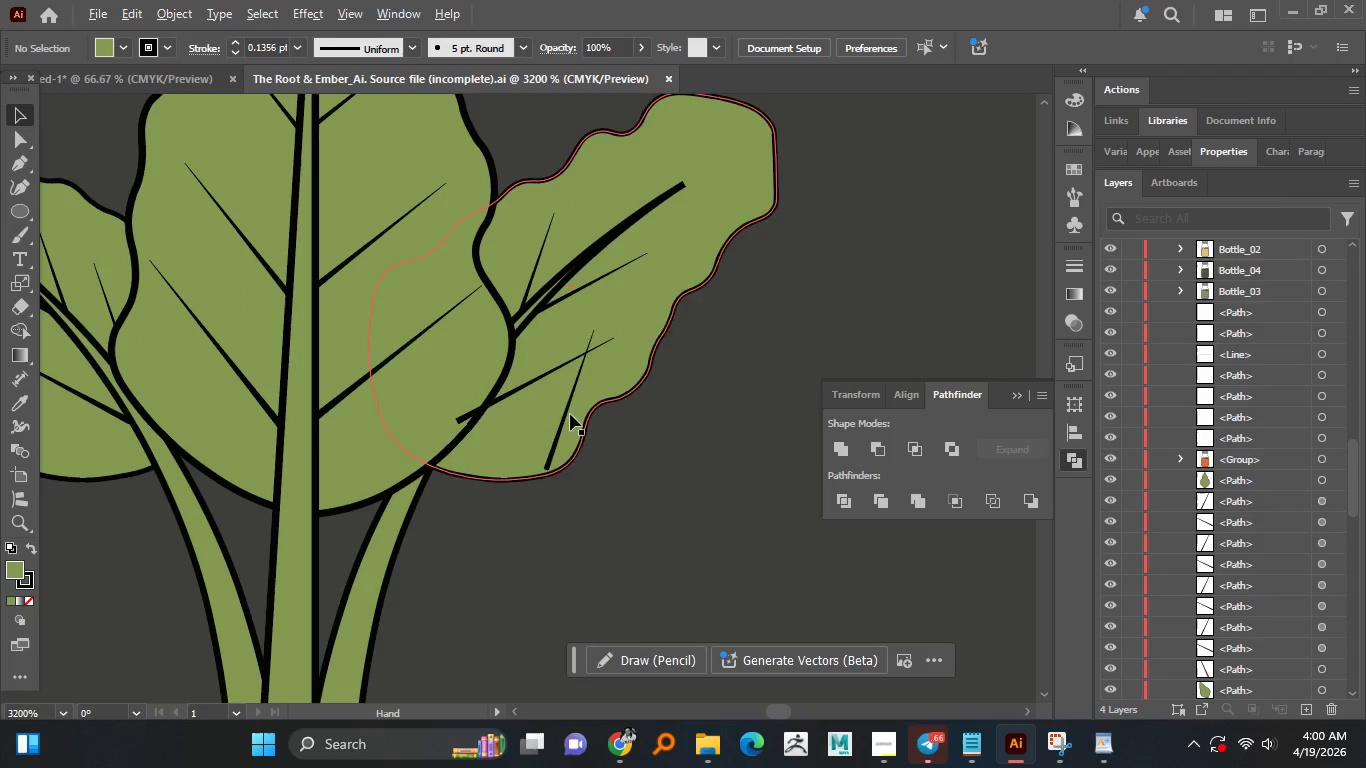 
hold_key(key=AltLeft, duration=0.7)
 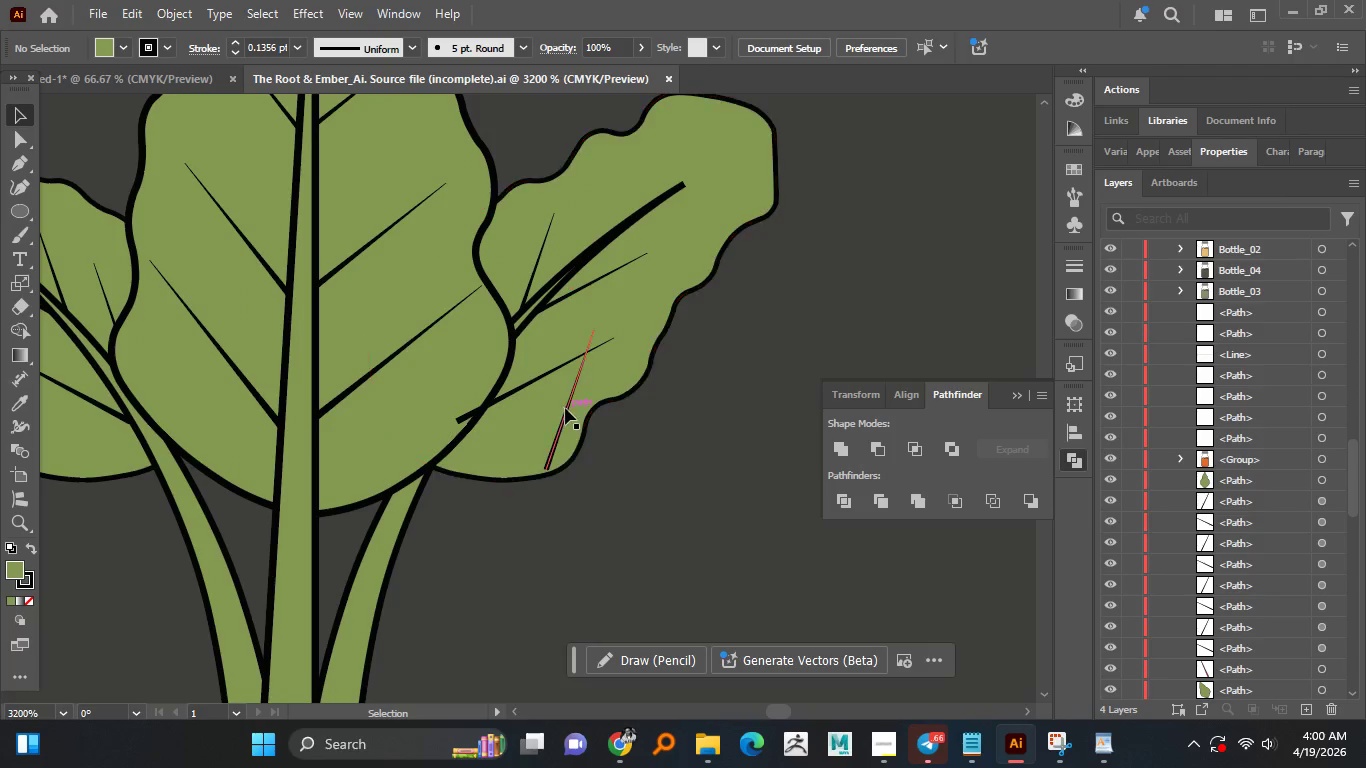 
scroll: coordinate [550, 343], scroll_direction: up, amount: 5.0
 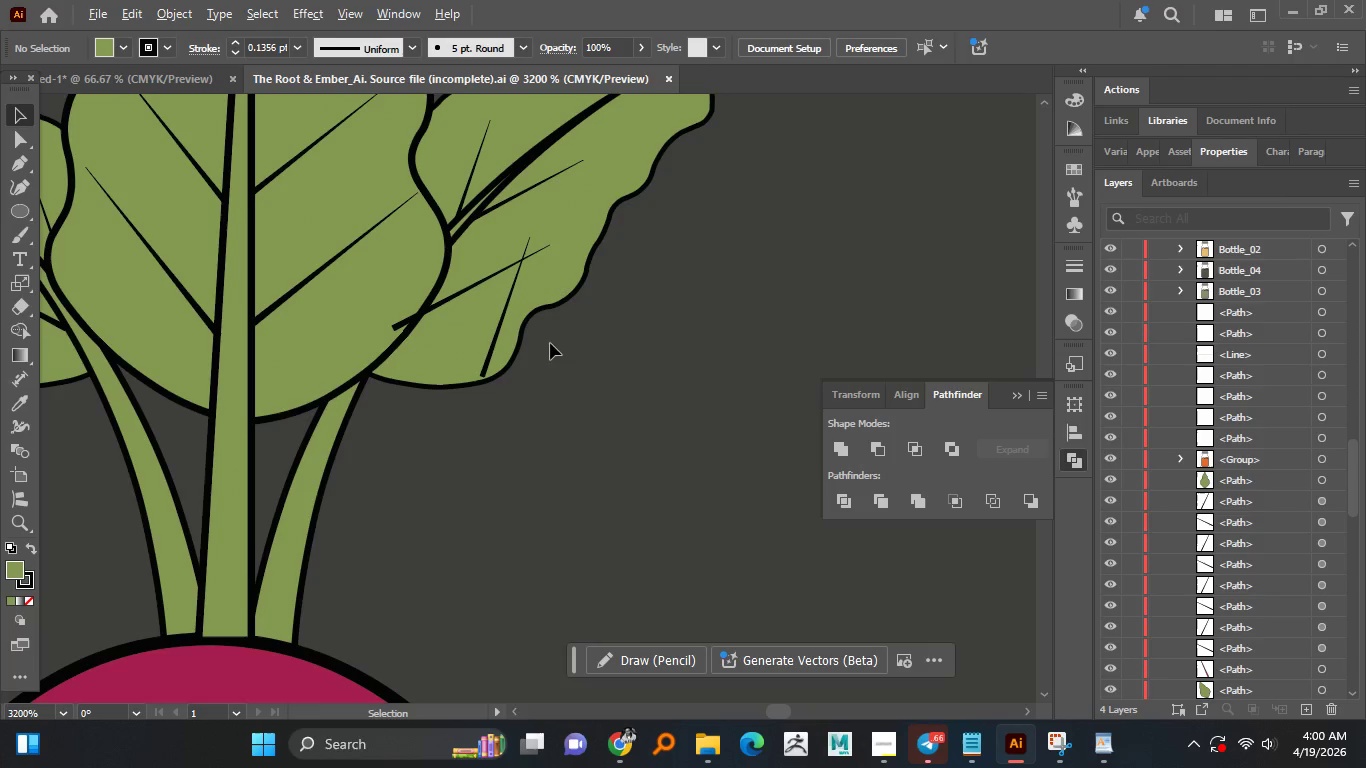 
left_click([566, 408])
 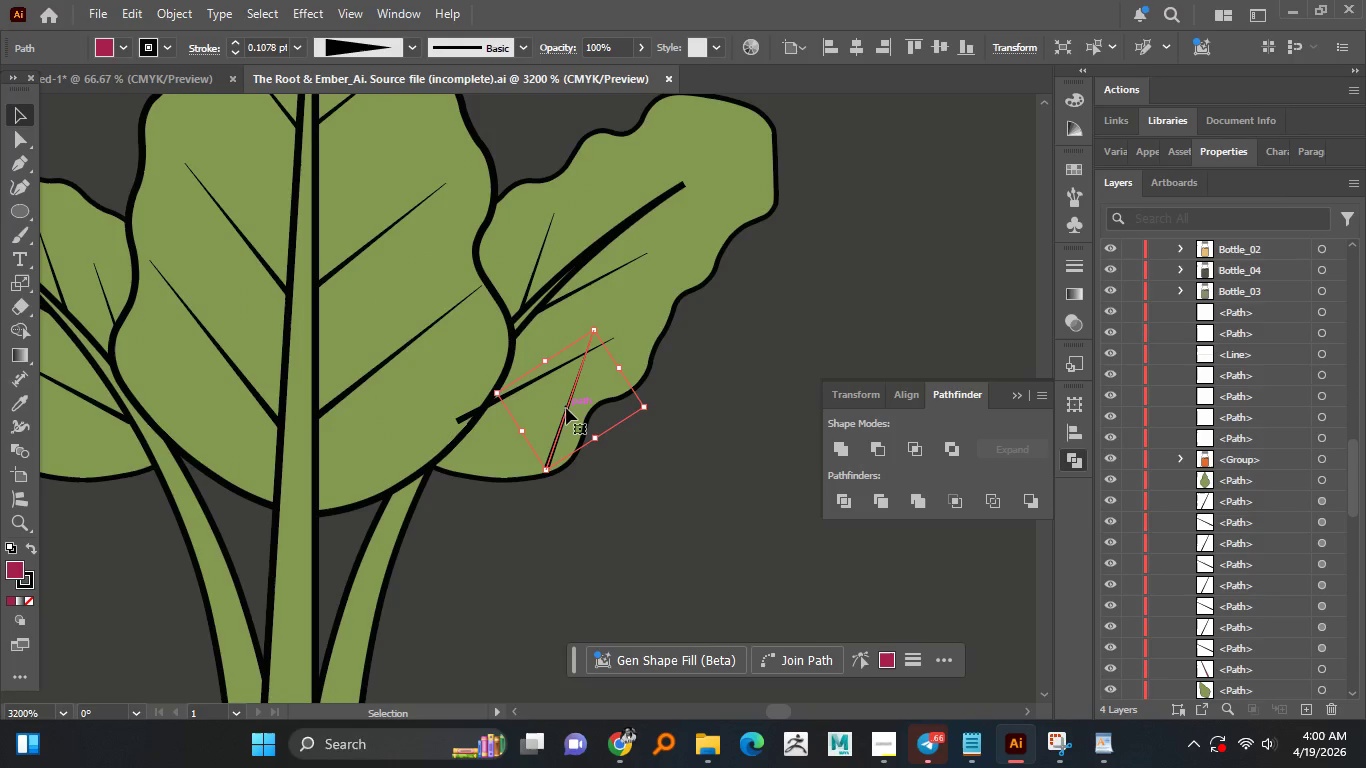 
key(Delete)
 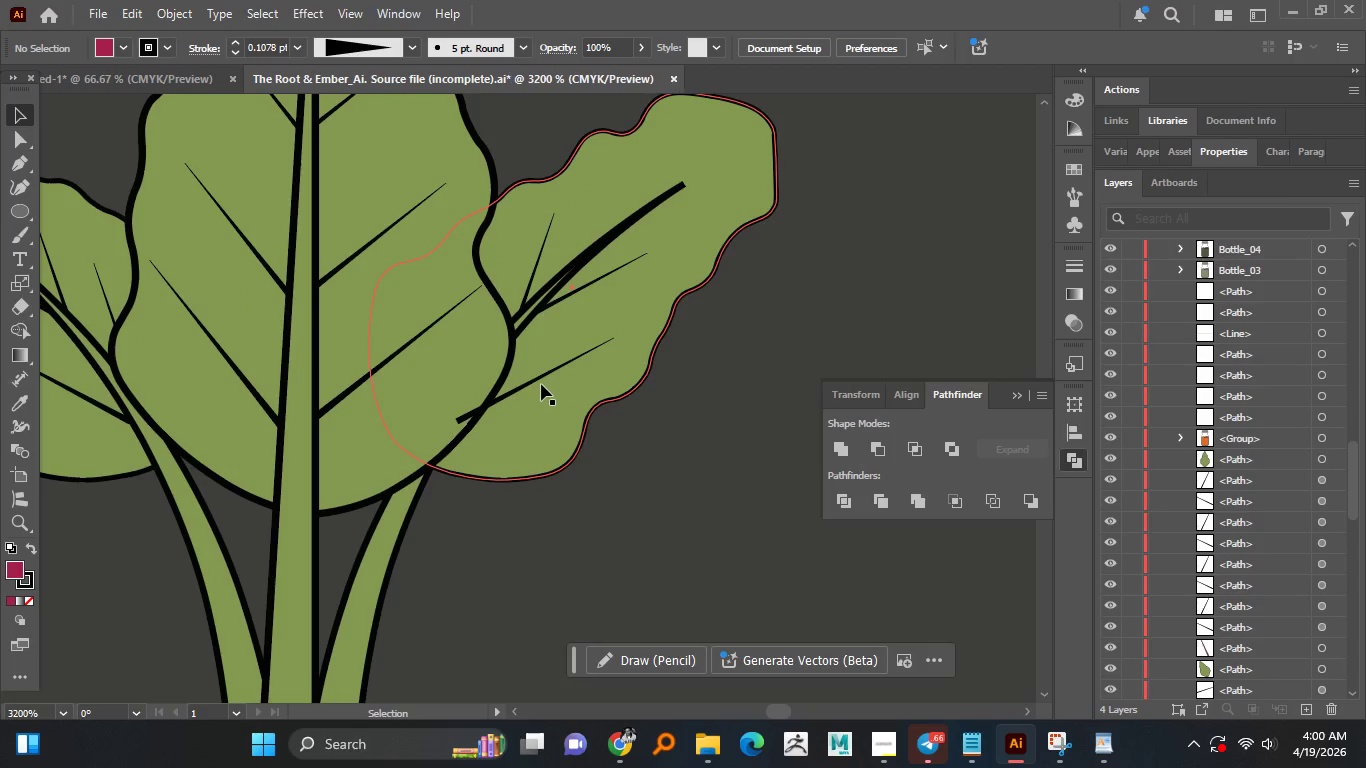 
left_click([541, 383])
 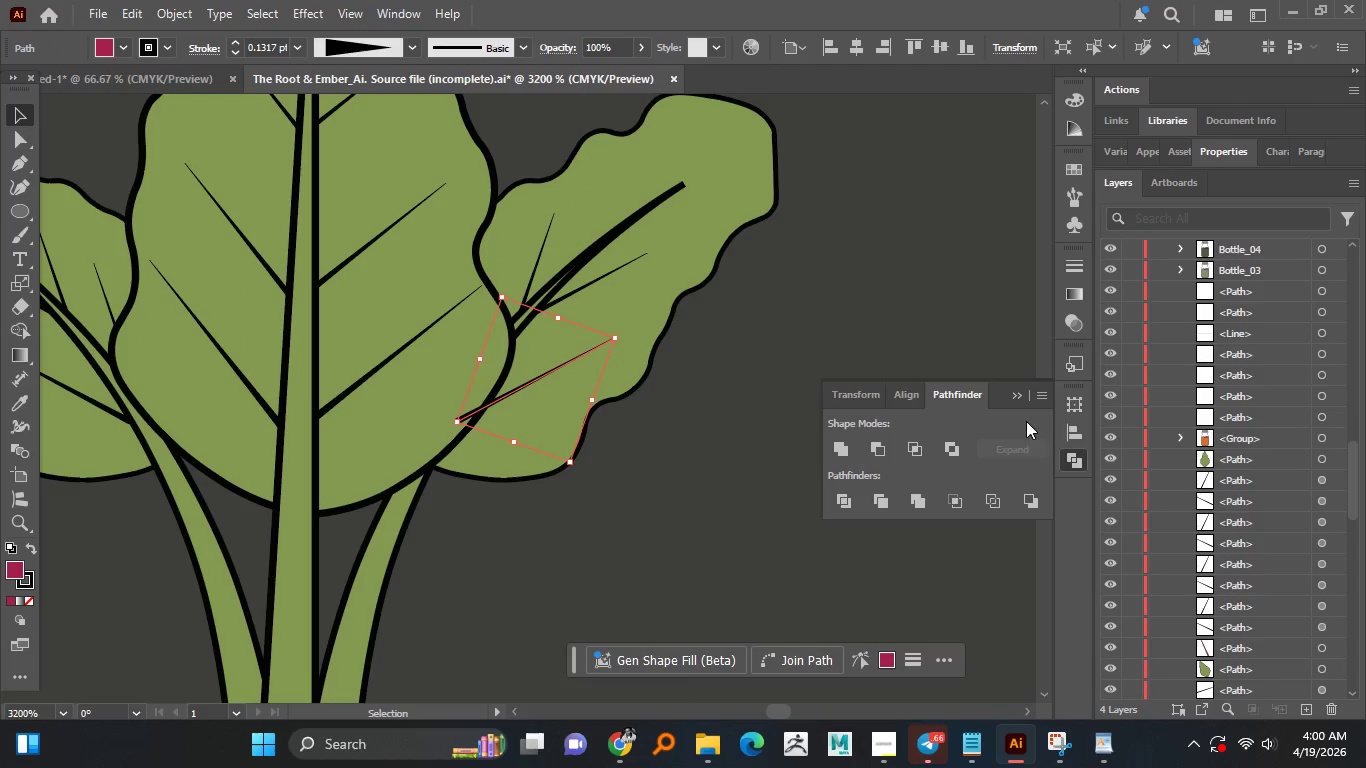 
scroll: coordinate [1257, 489], scroll_direction: up, amount: 11.0
 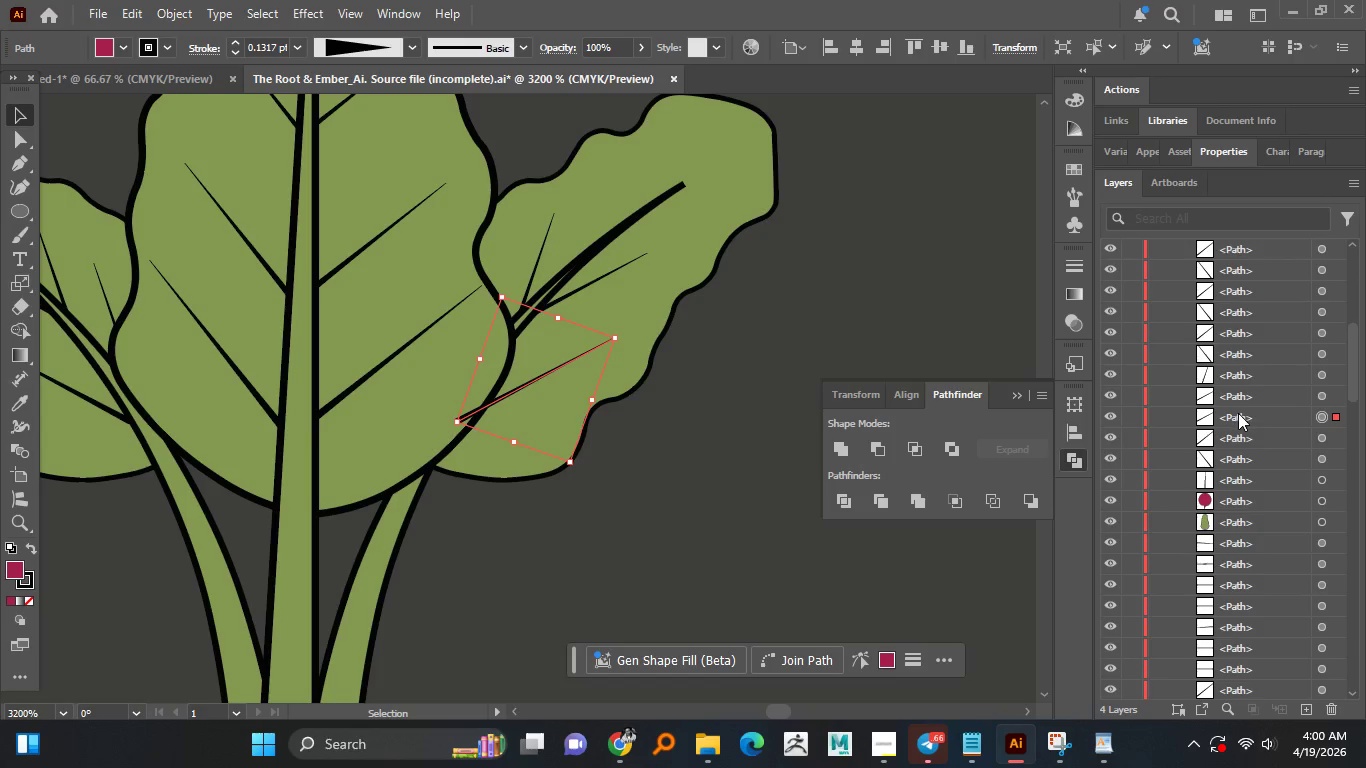 
left_click_drag(start_coordinate=[1239, 416], to_coordinate=[1265, 602])
 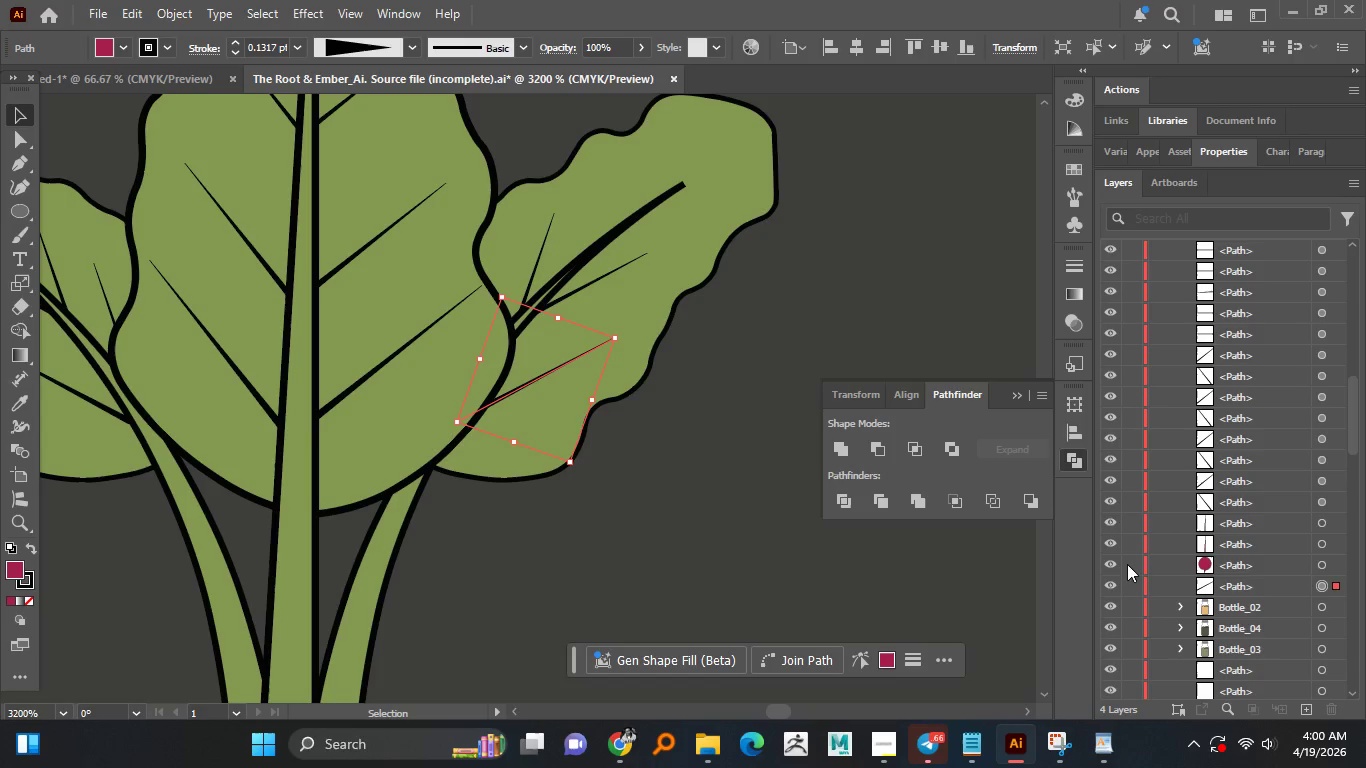 
left_click([767, 438])
 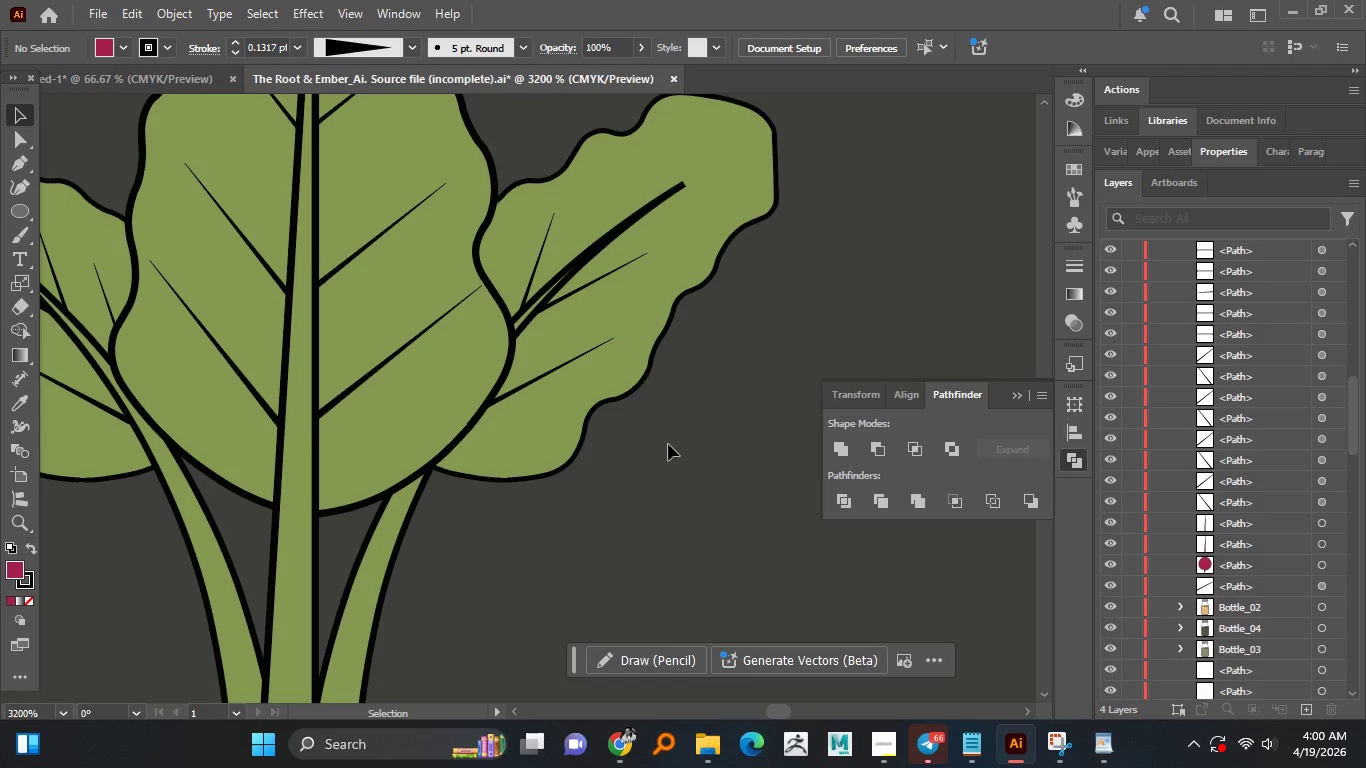 
hold_key(key=AltLeft, duration=1.52)
scroll: coordinate [658, 382], scroll_direction: down, amount: 2.0
 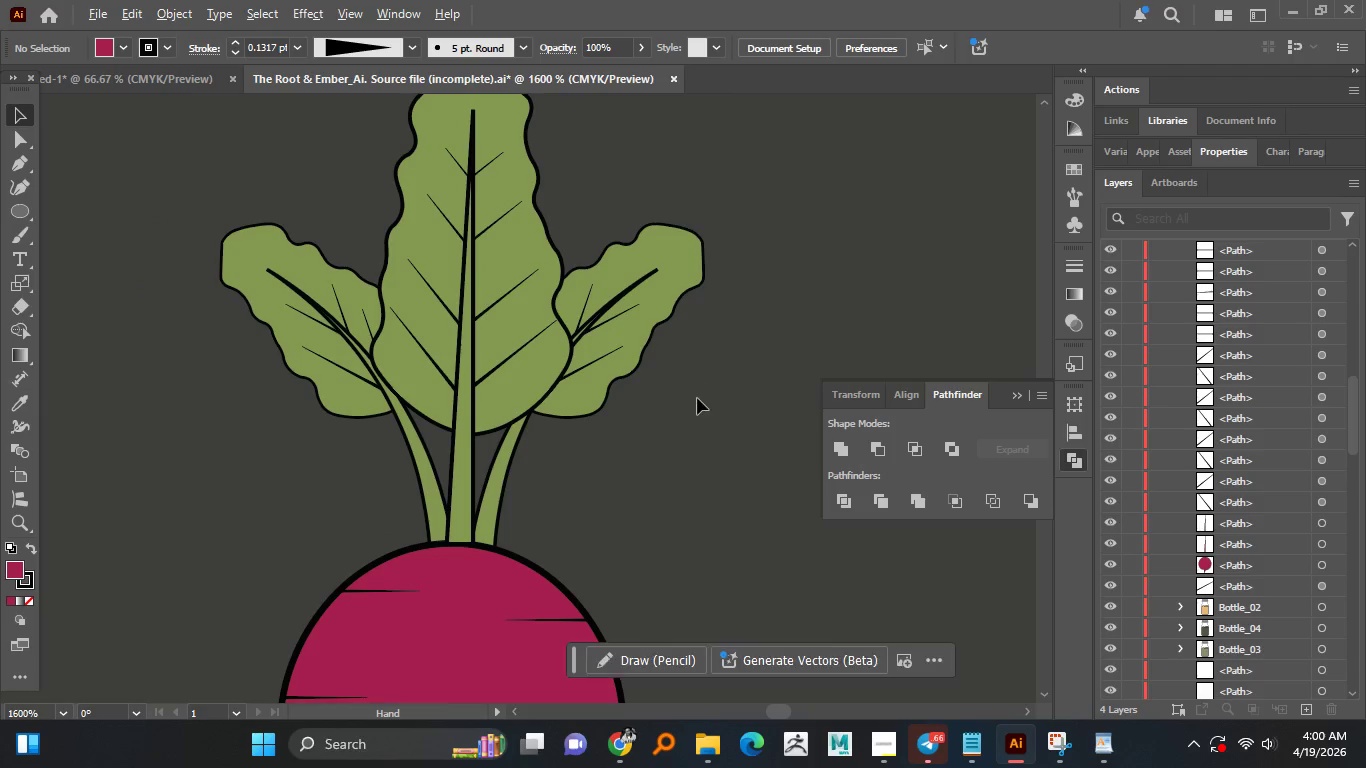 
hold_key(key=AltLeft, duration=1.5)
scroll: coordinate [696, 398], scroll_direction: down, amount: 2.0
 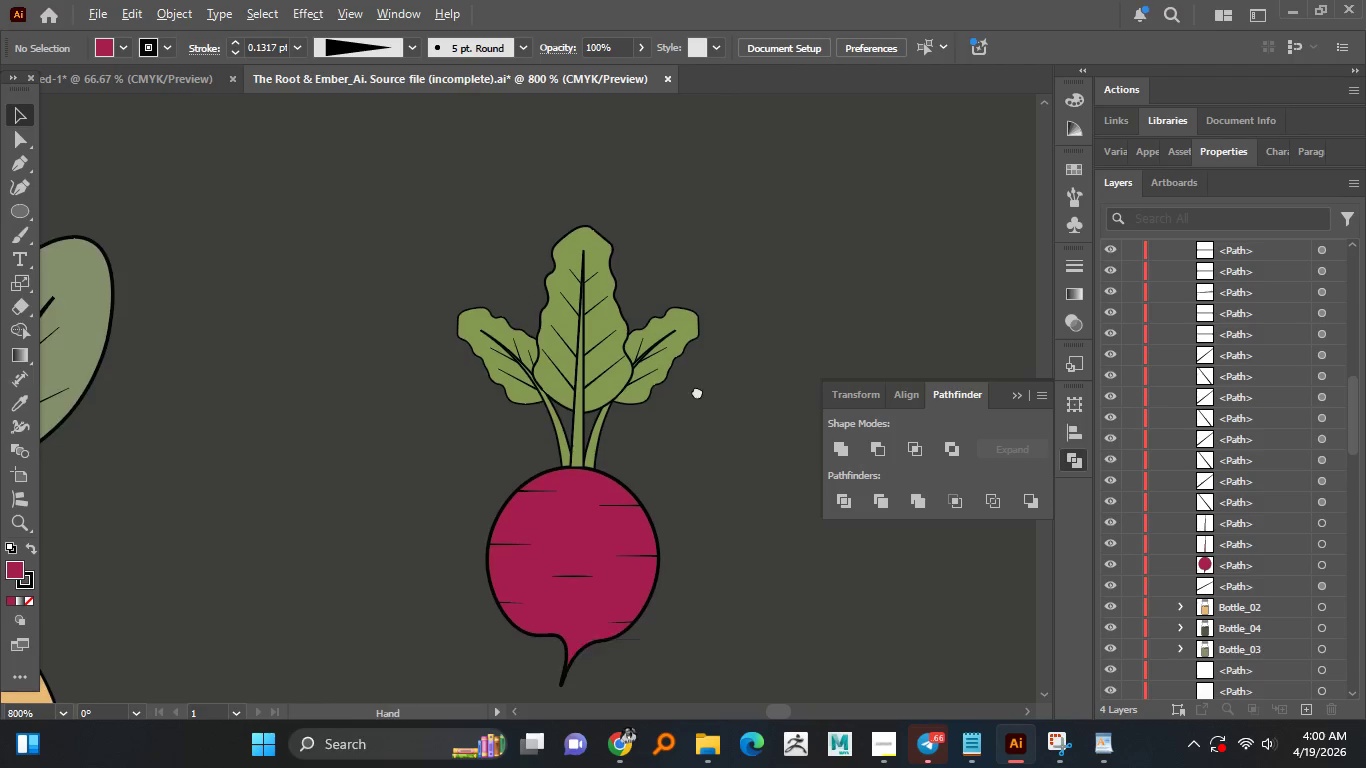 
hold_key(key=AltLeft, duration=1.5)
scroll: coordinate [637, 333], scroll_direction: down, amount: 2.0
 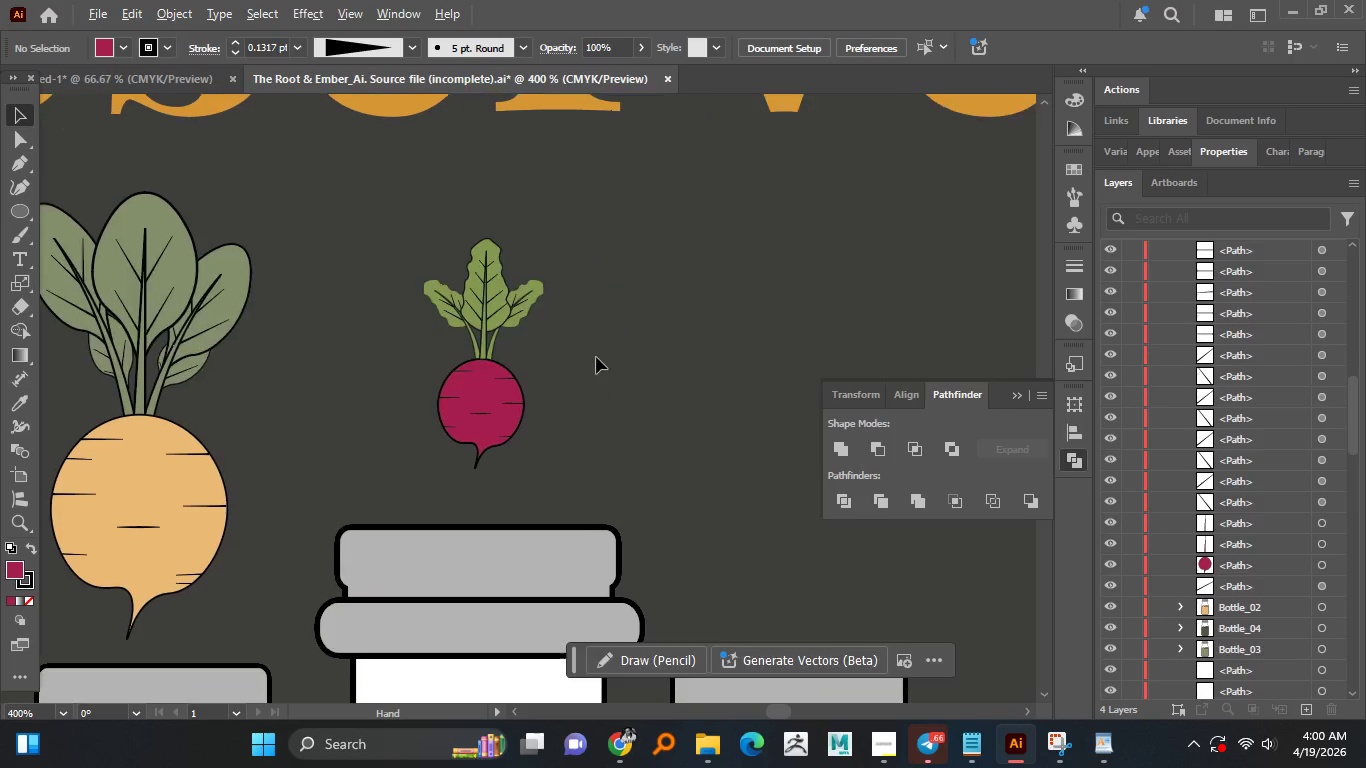 
hold_key(key=AltLeft, duration=1.28)
scroll: coordinate [637, 363], scroll_direction: down, amount: 3.0
 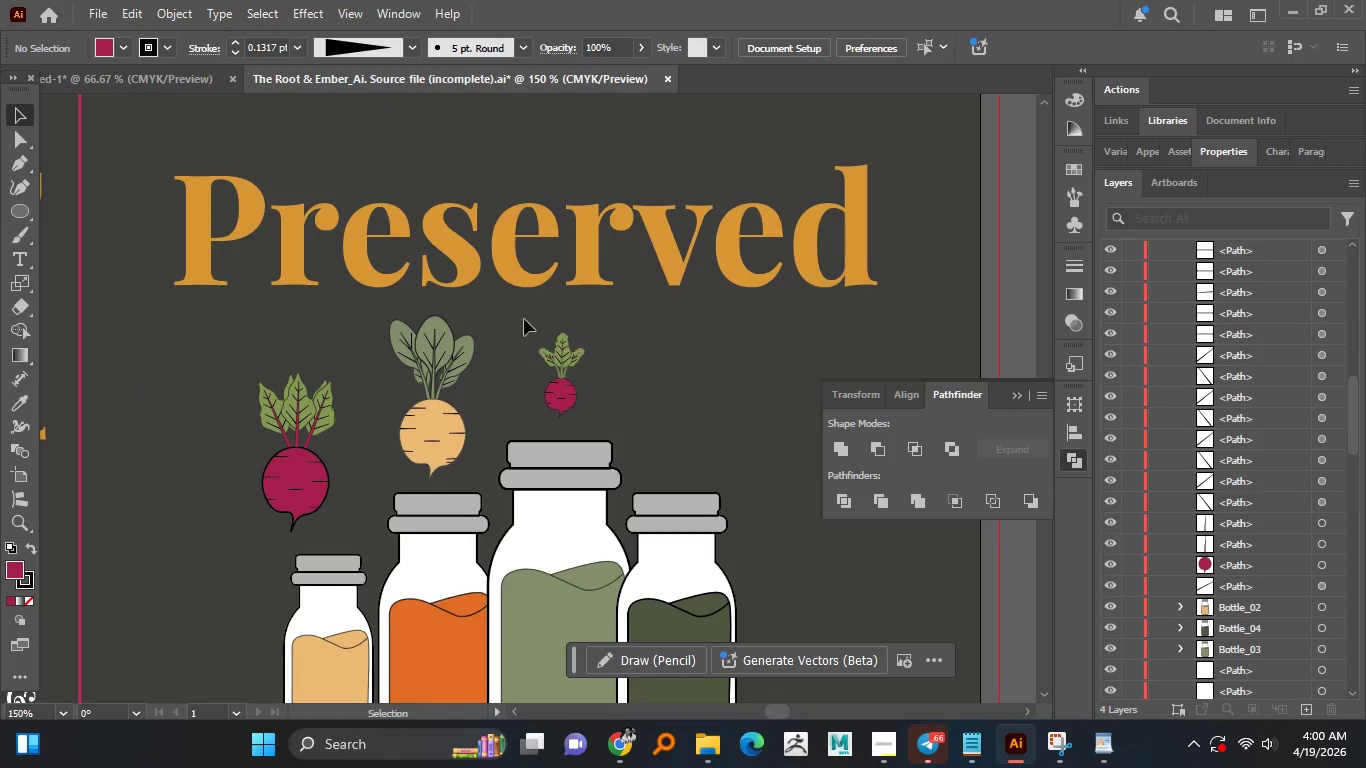 
left_click_drag(start_coordinate=[527, 319], to_coordinate=[628, 431])
 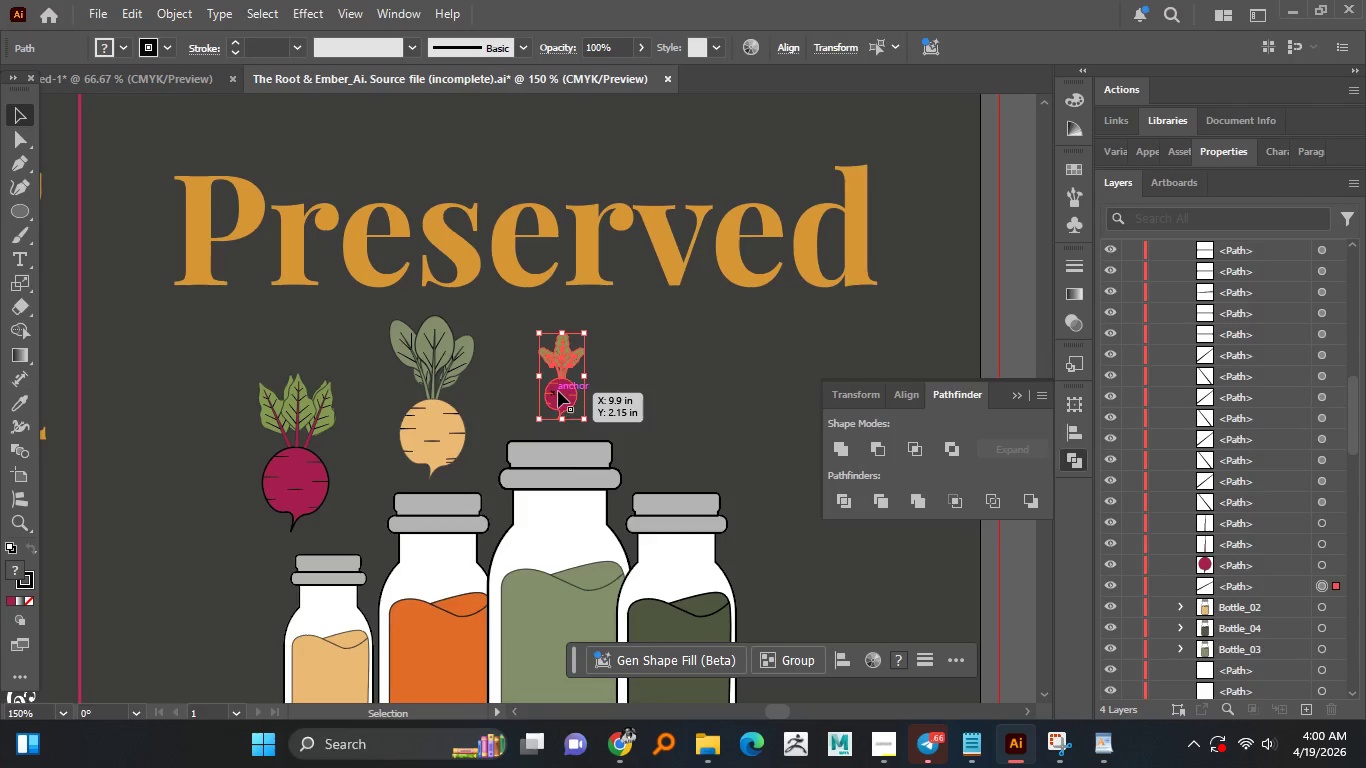 
left_click_drag(start_coordinate=[559, 391], to_coordinate=[560, 408])
 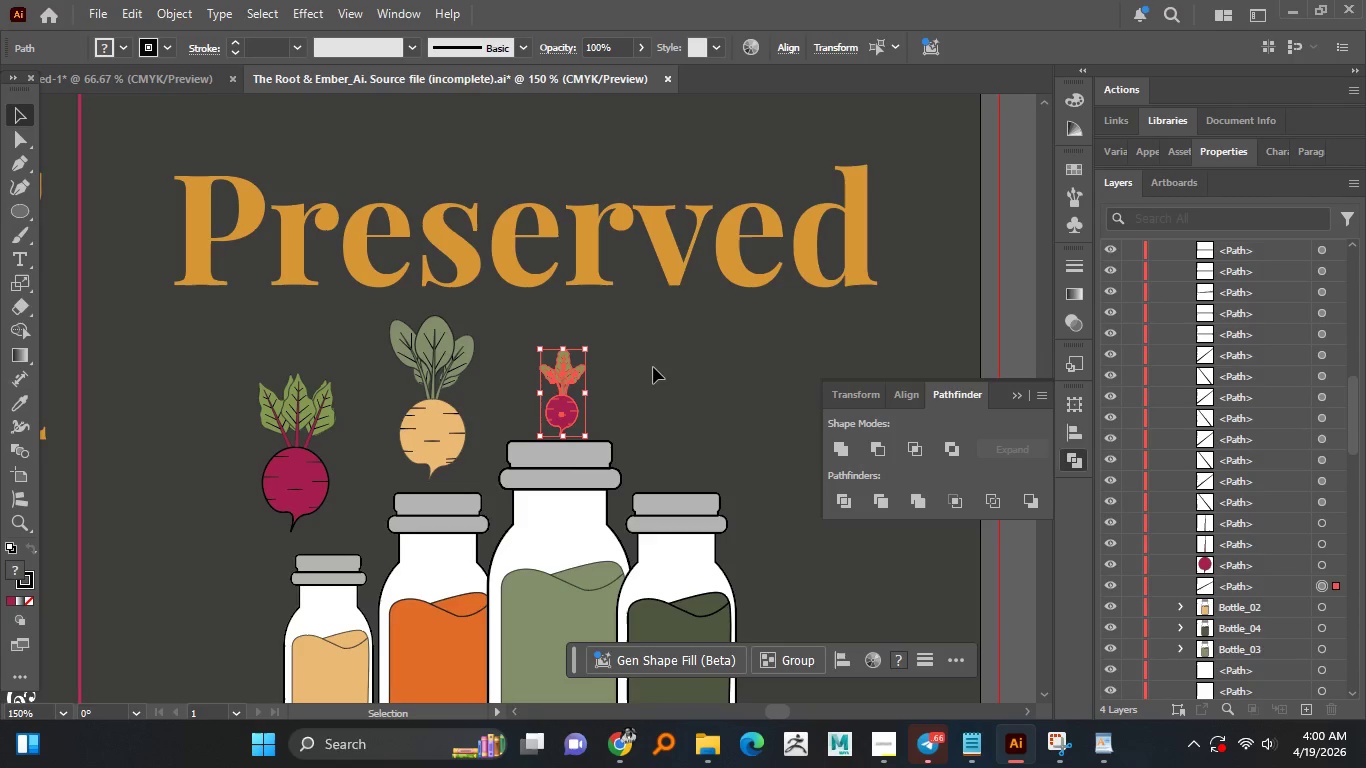 
left_click([653, 367])
 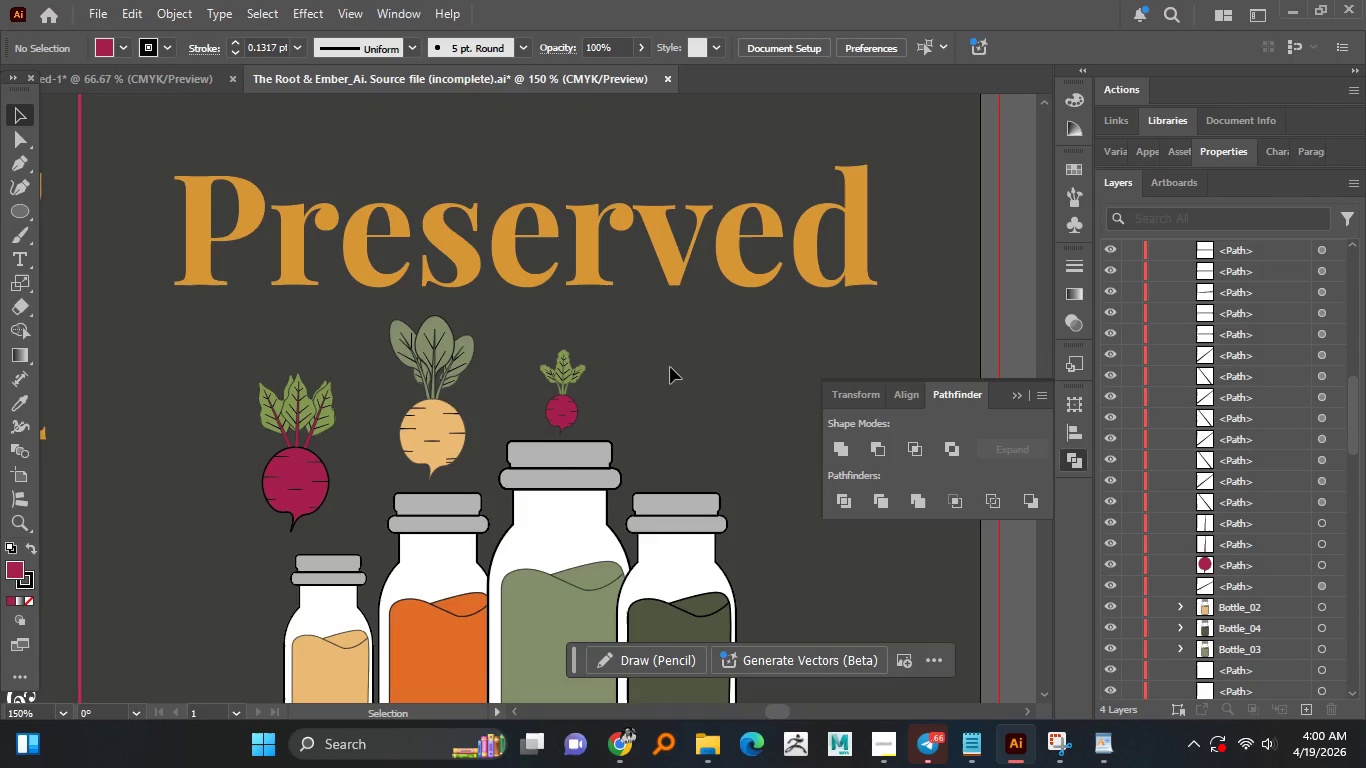 
wait(5.53)
 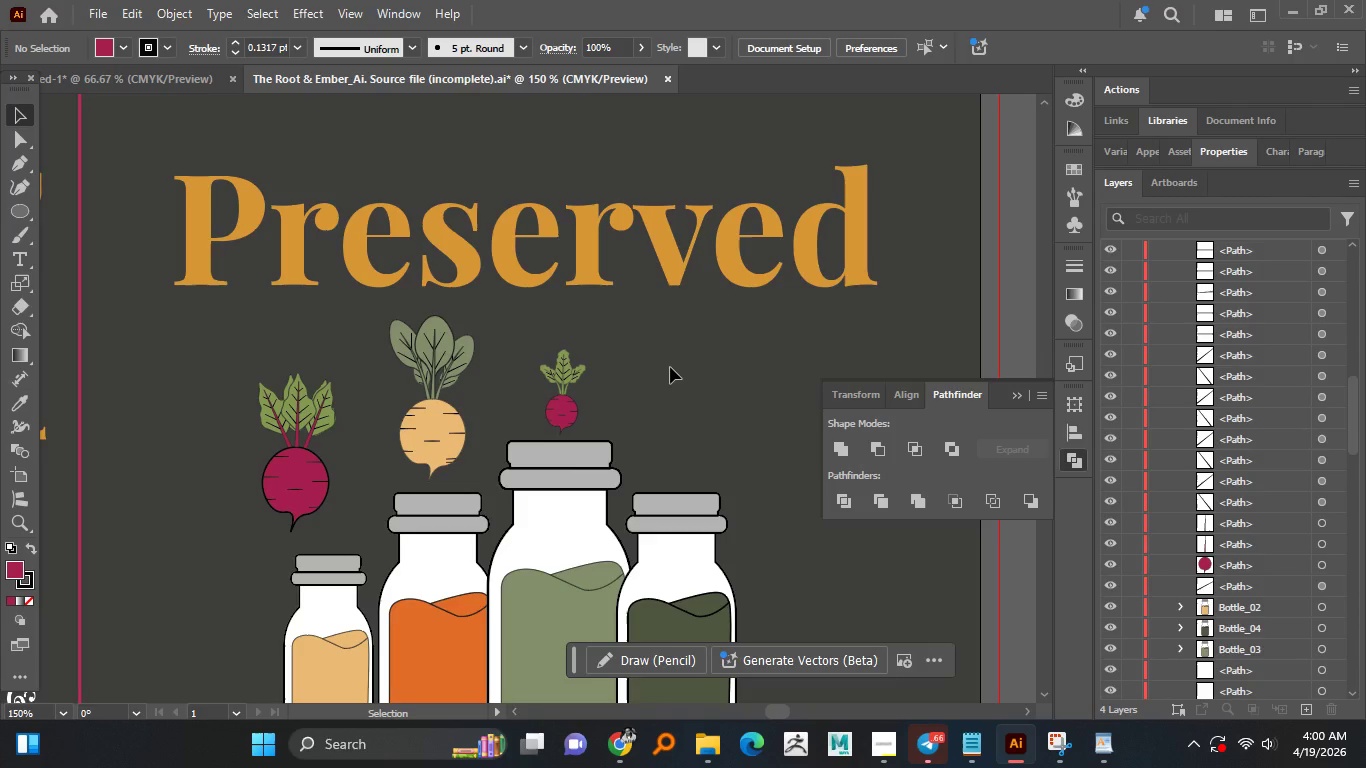 
left_click_drag(start_coordinate=[519, 345], to_coordinate=[595, 426])
 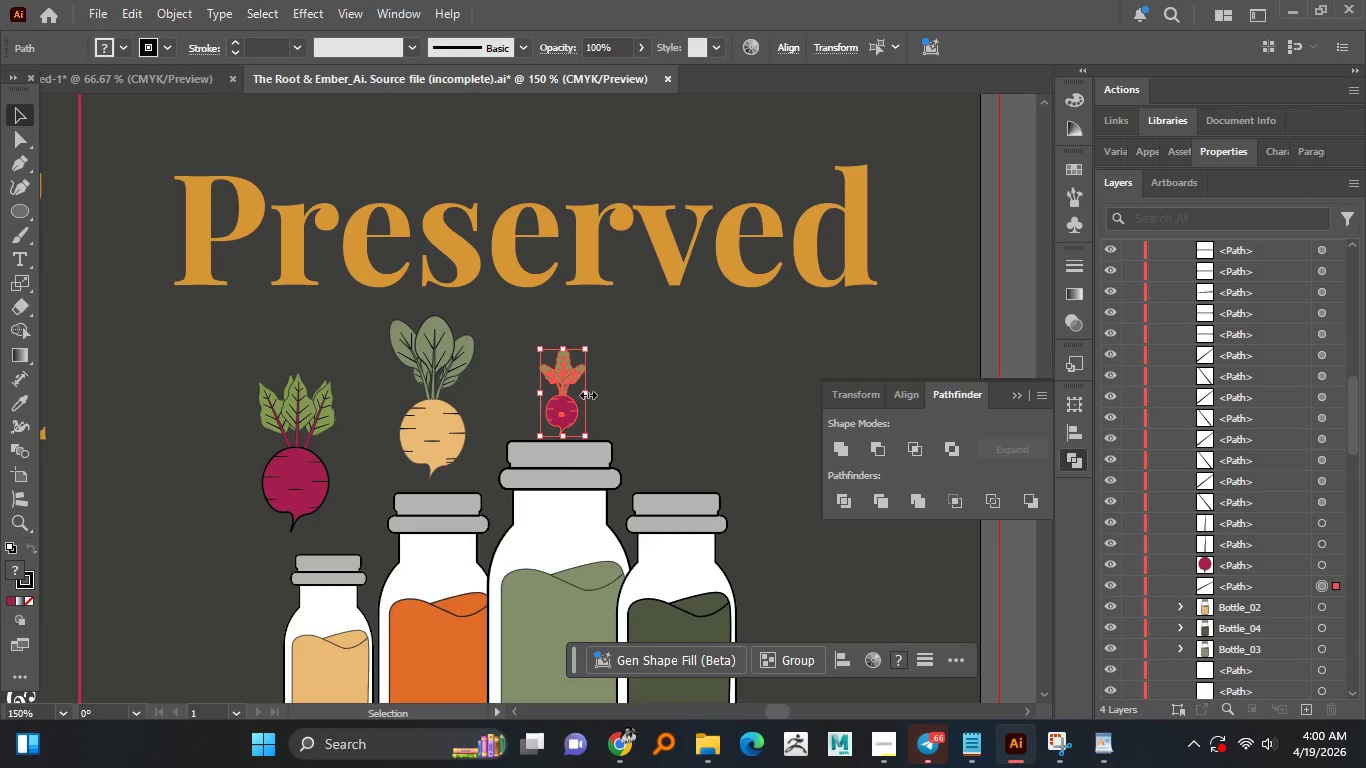 
left_click_drag(start_coordinate=[586, 393], to_coordinate=[595, 400])
 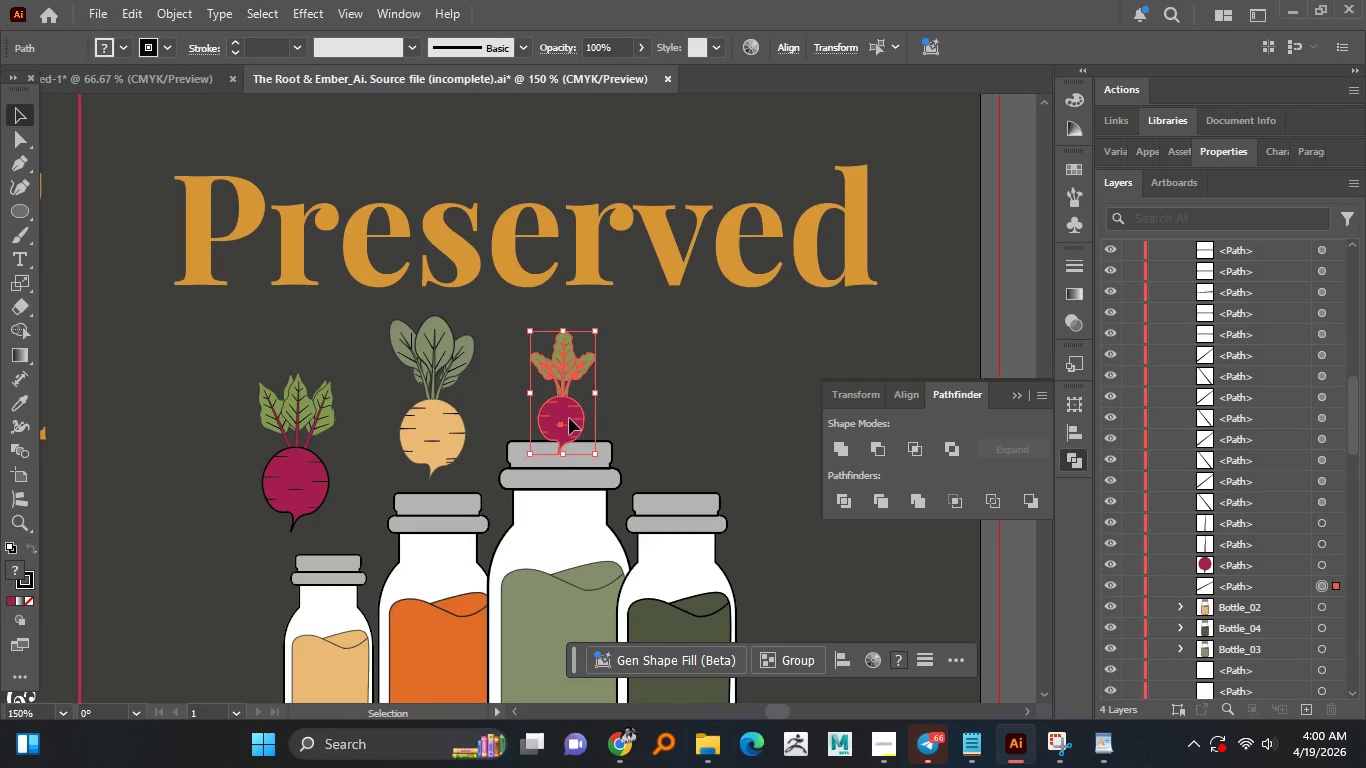 
hold_key(key=AltLeft, duration=1.86)
 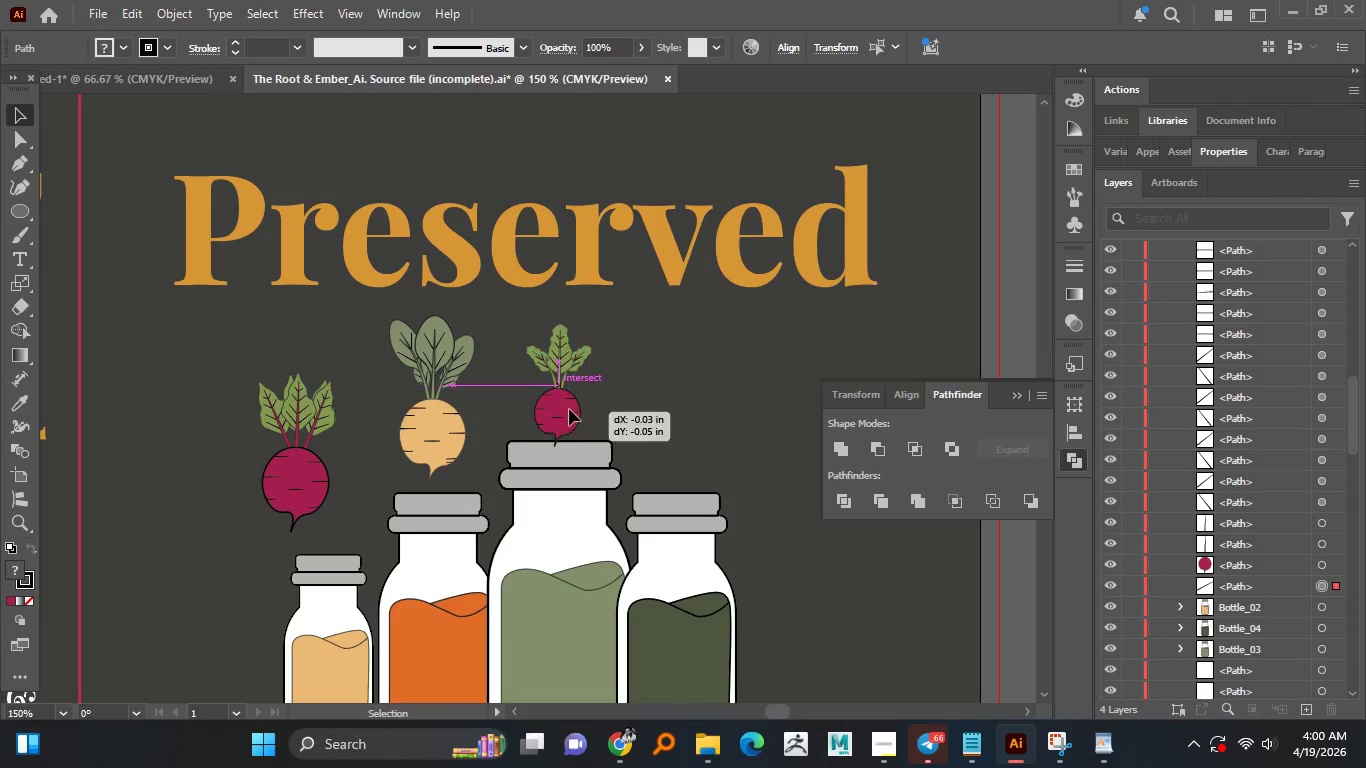 
hold_key(key=ShiftLeft, duration=1.42)
 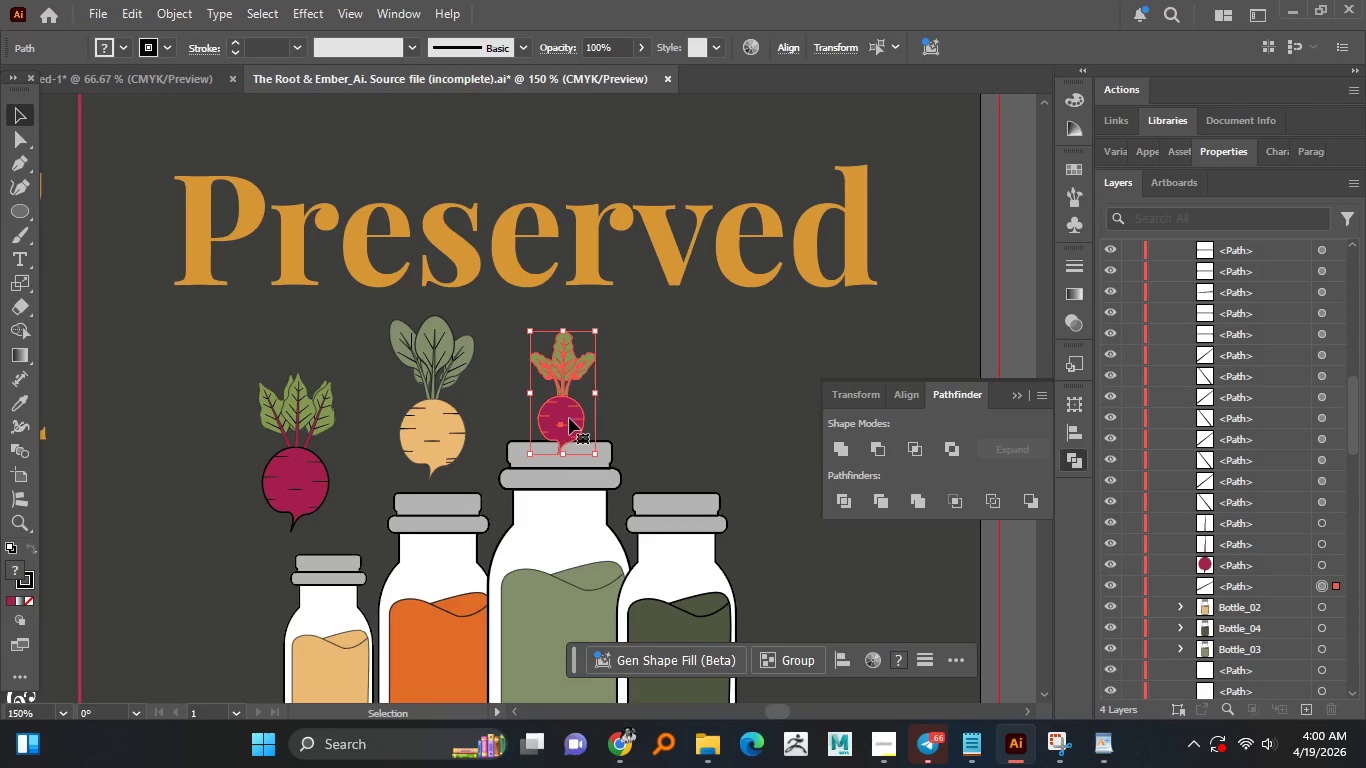 
left_click_drag(start_coordinate=[569, 418], to_coordinate=[569, 401])
 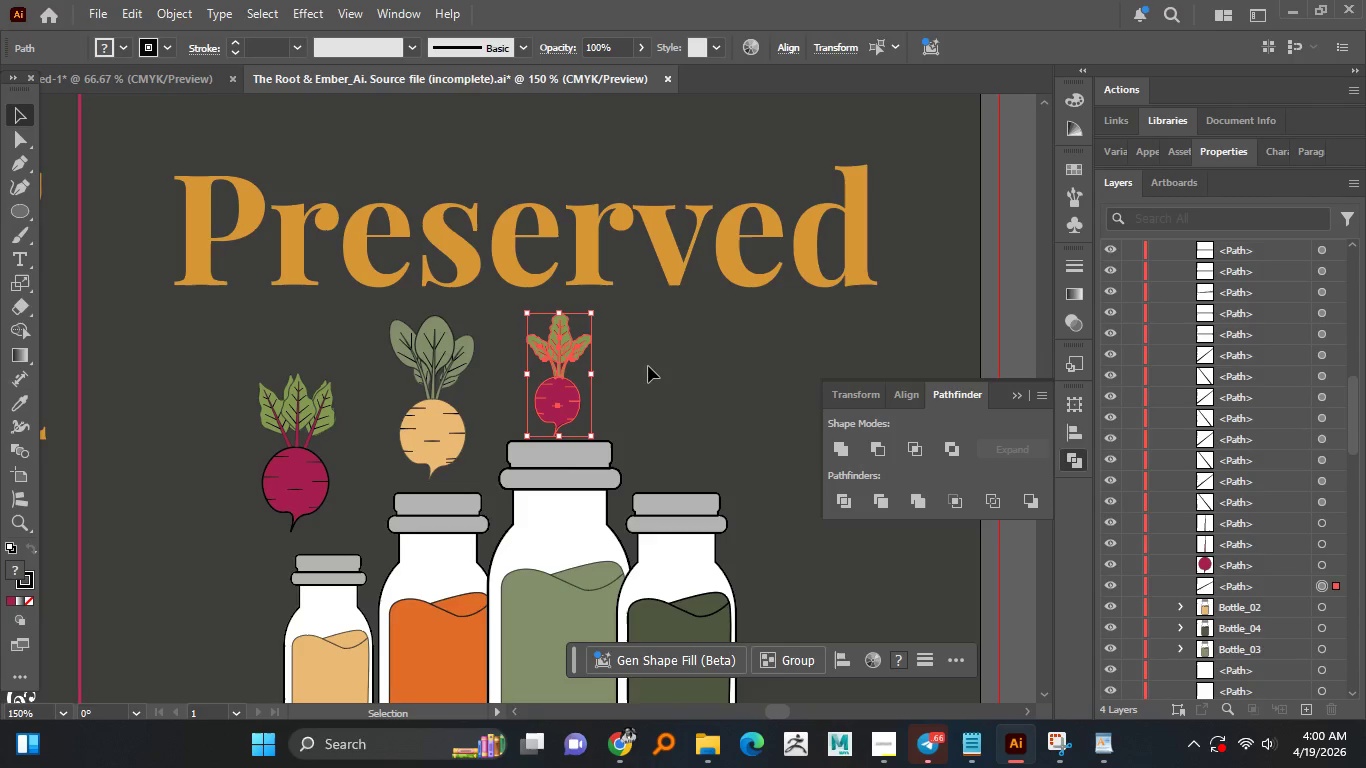 
left_click([648, 366])
 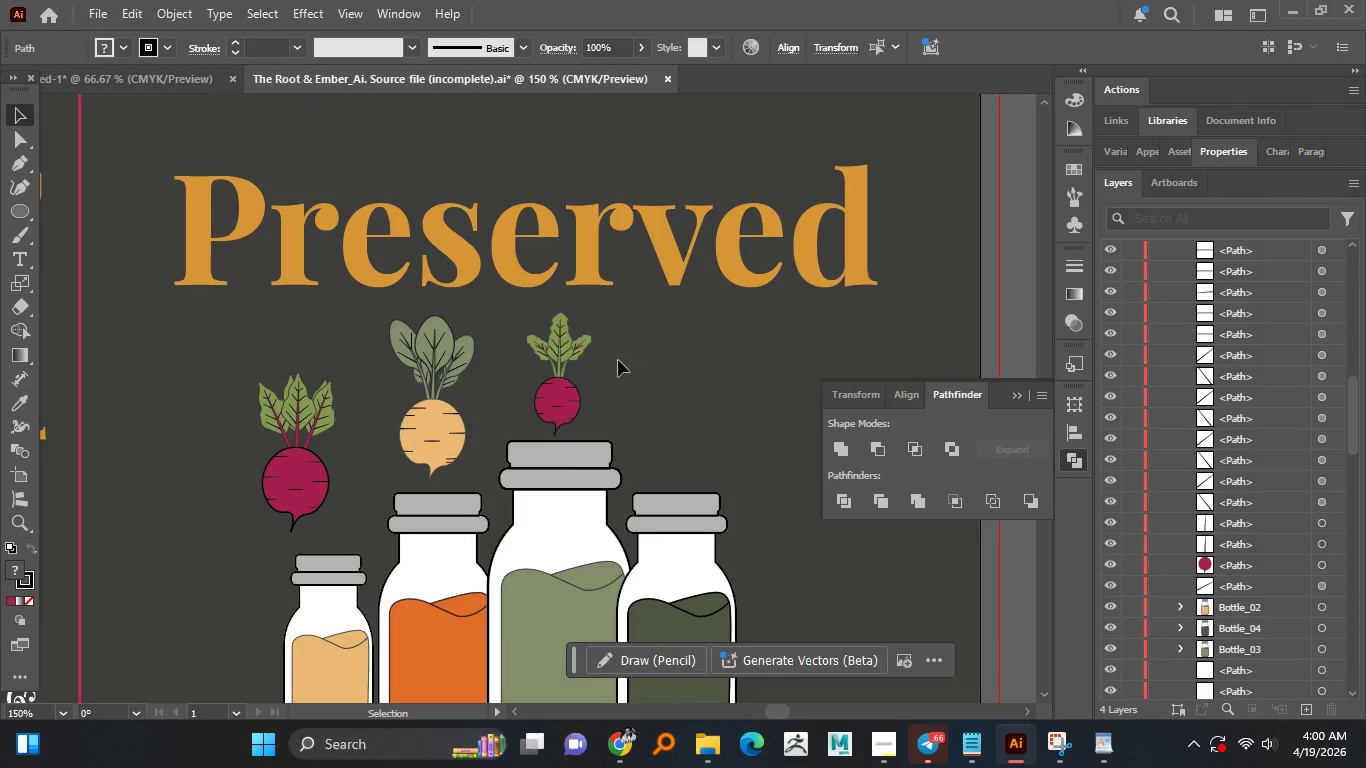 
hold_key(key=AltLeft, duration=1.51)
scroll: coordinate [574, 336], scroll_direction: up, amount: 3.0
 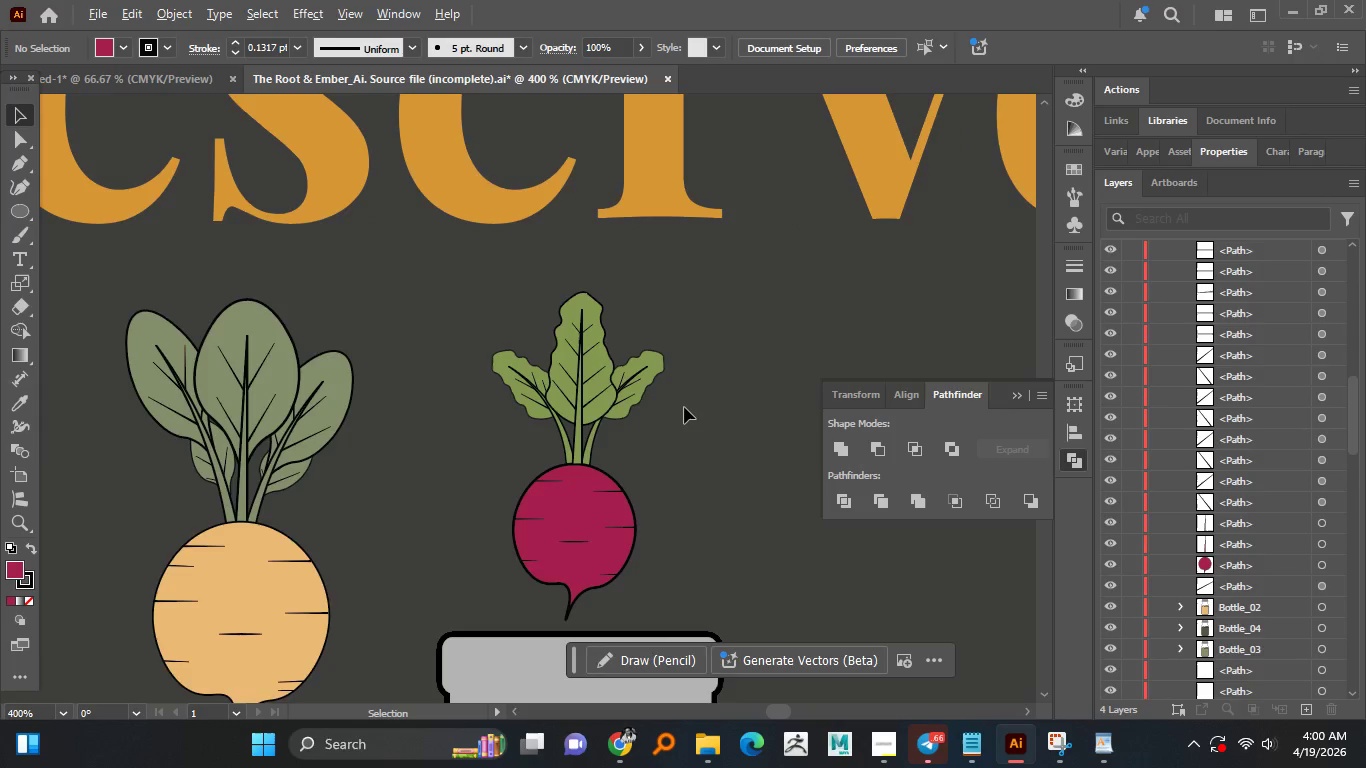 
hold_key(key=AltLeft, duration=1.52)
 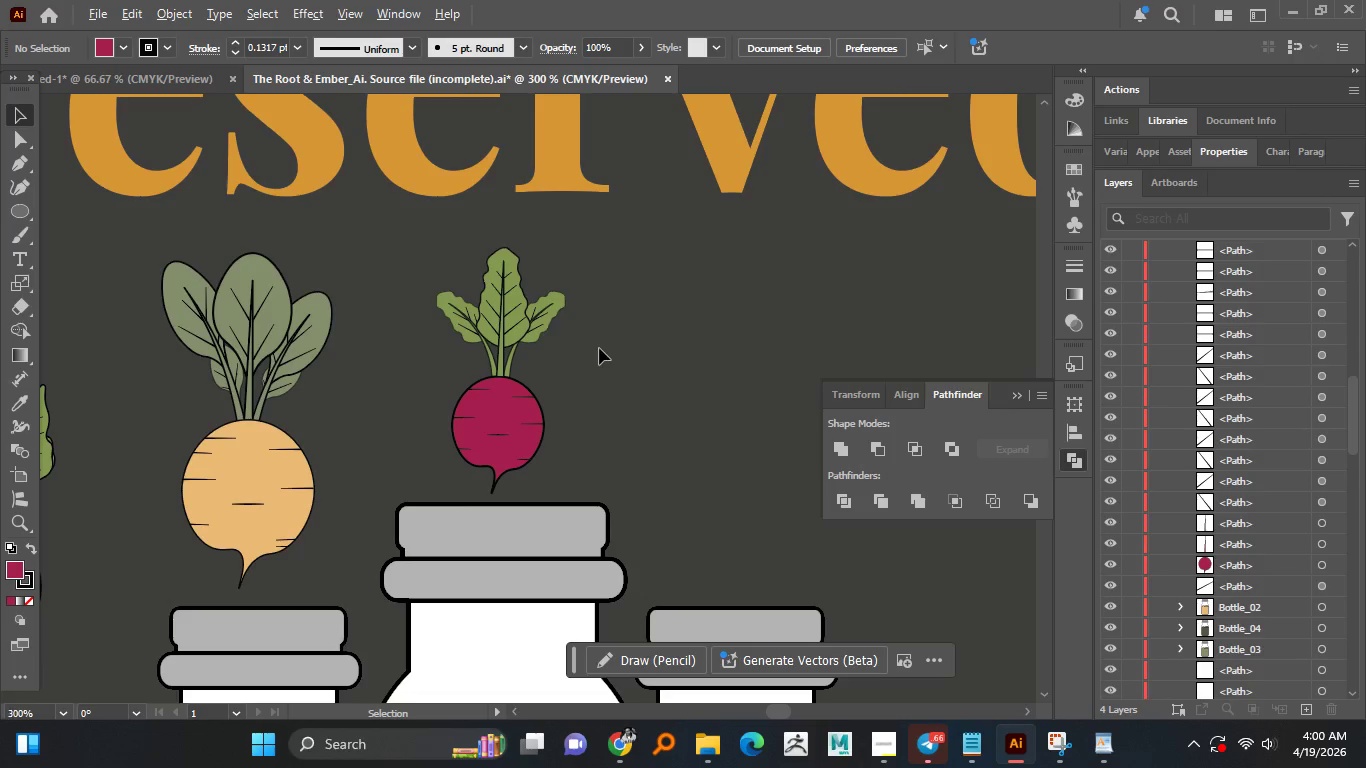 
scroll: coordinate [684, 407], scroll_direction: up, amount: 1.0
 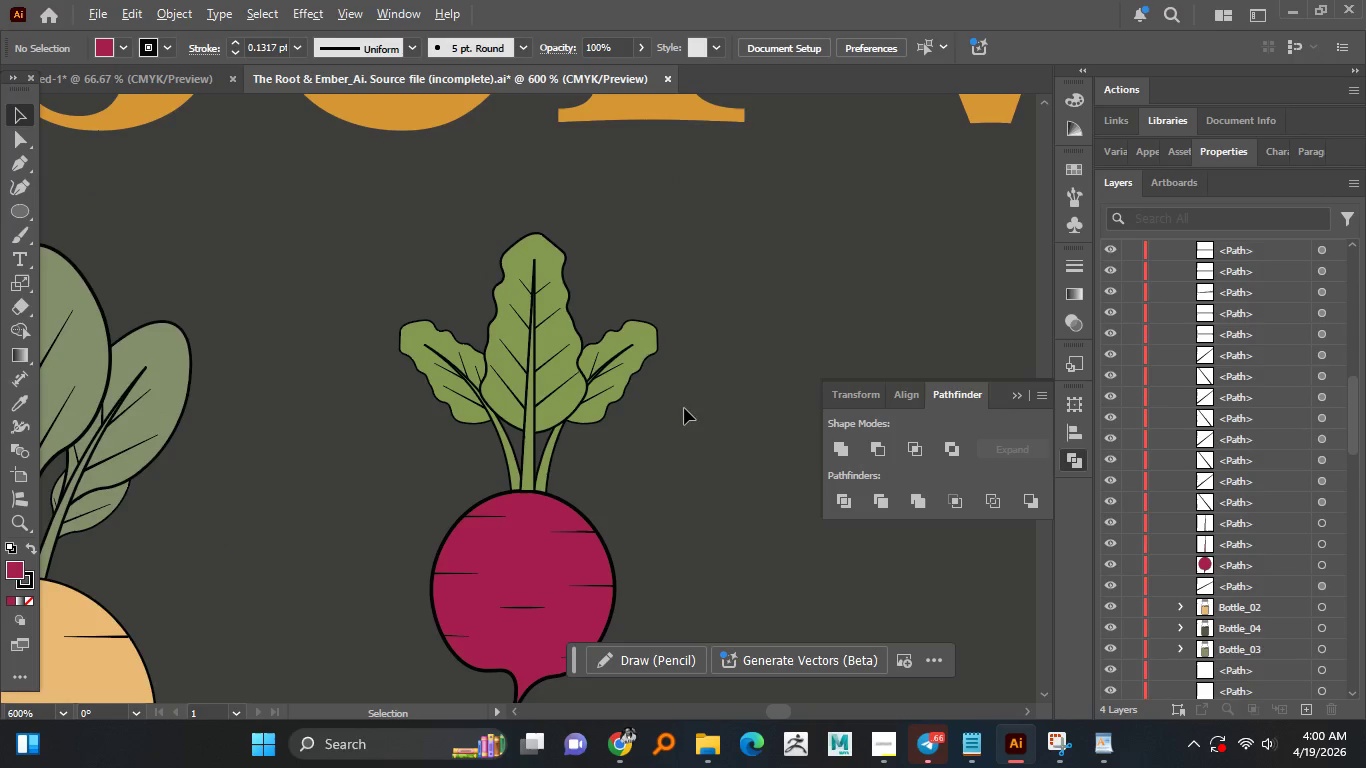 
hold_key(key=AltLeft, duration=1.5)
scroll: coordinate [599, 348], scroll_direction: down, amount: 2.0
 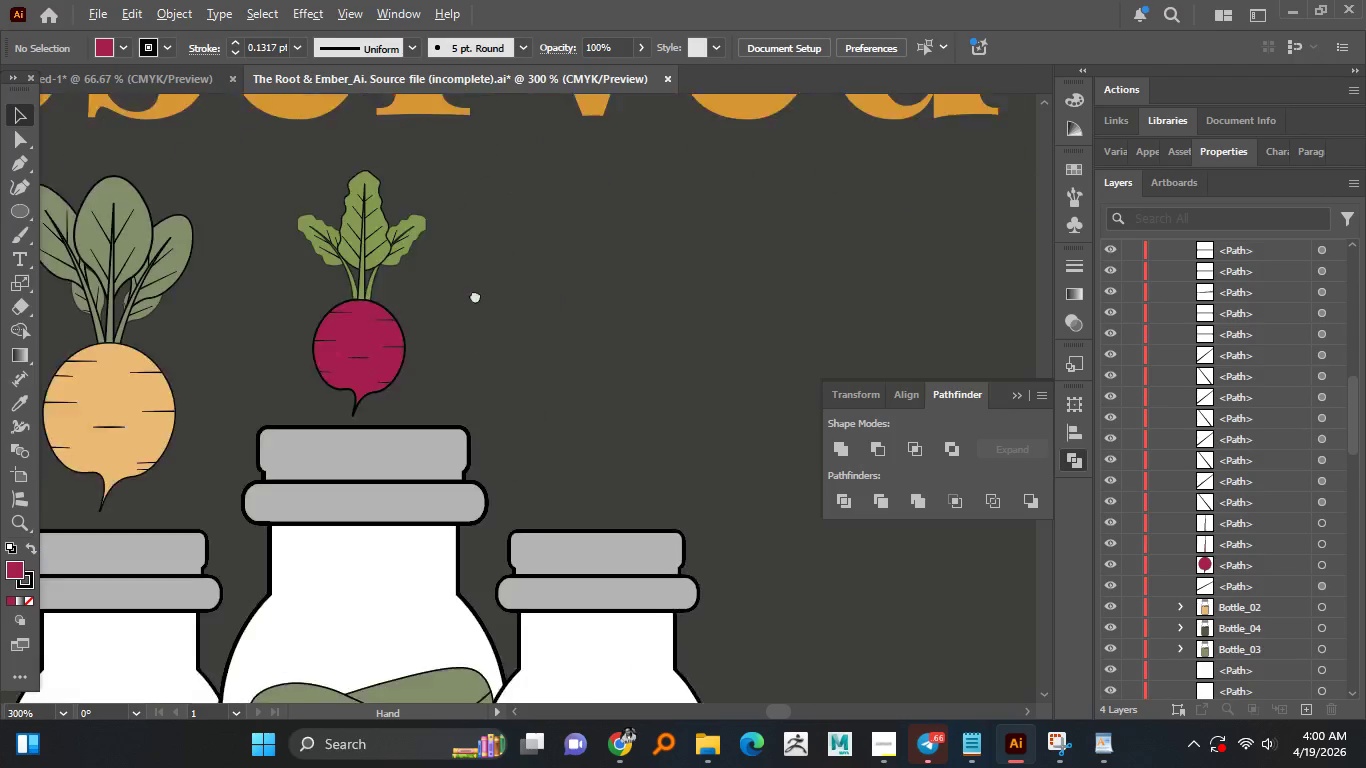 
hold_key(key=AltLeft, duration=0.48)
 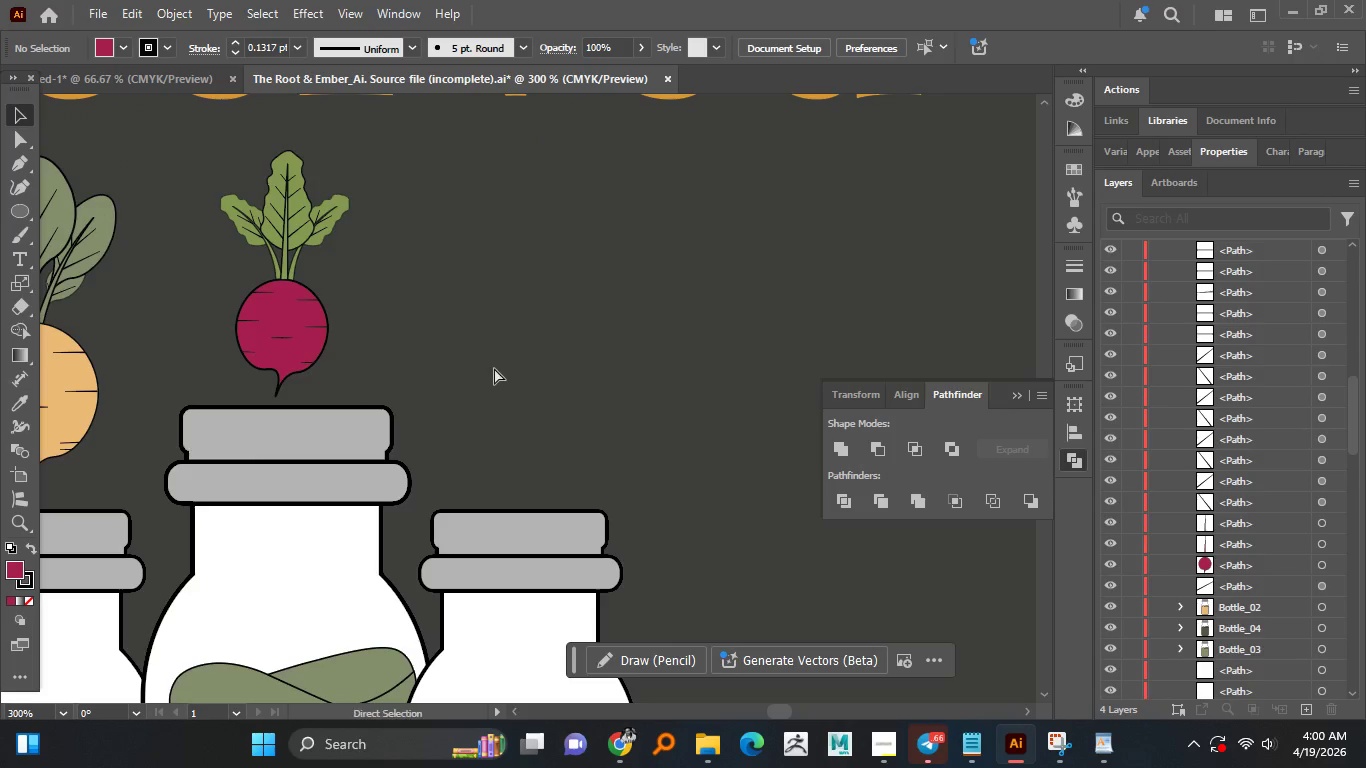 
key(Control+S)
 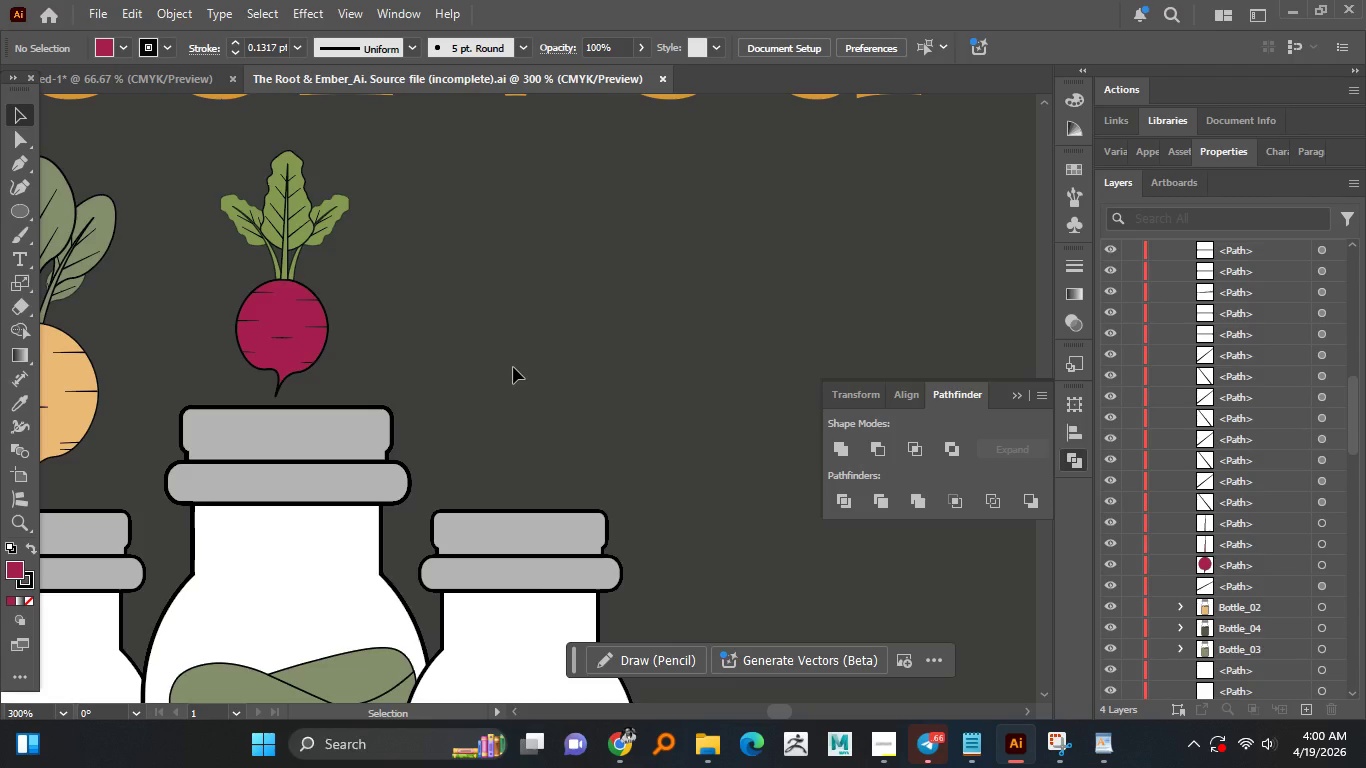 
wait(5.59)
 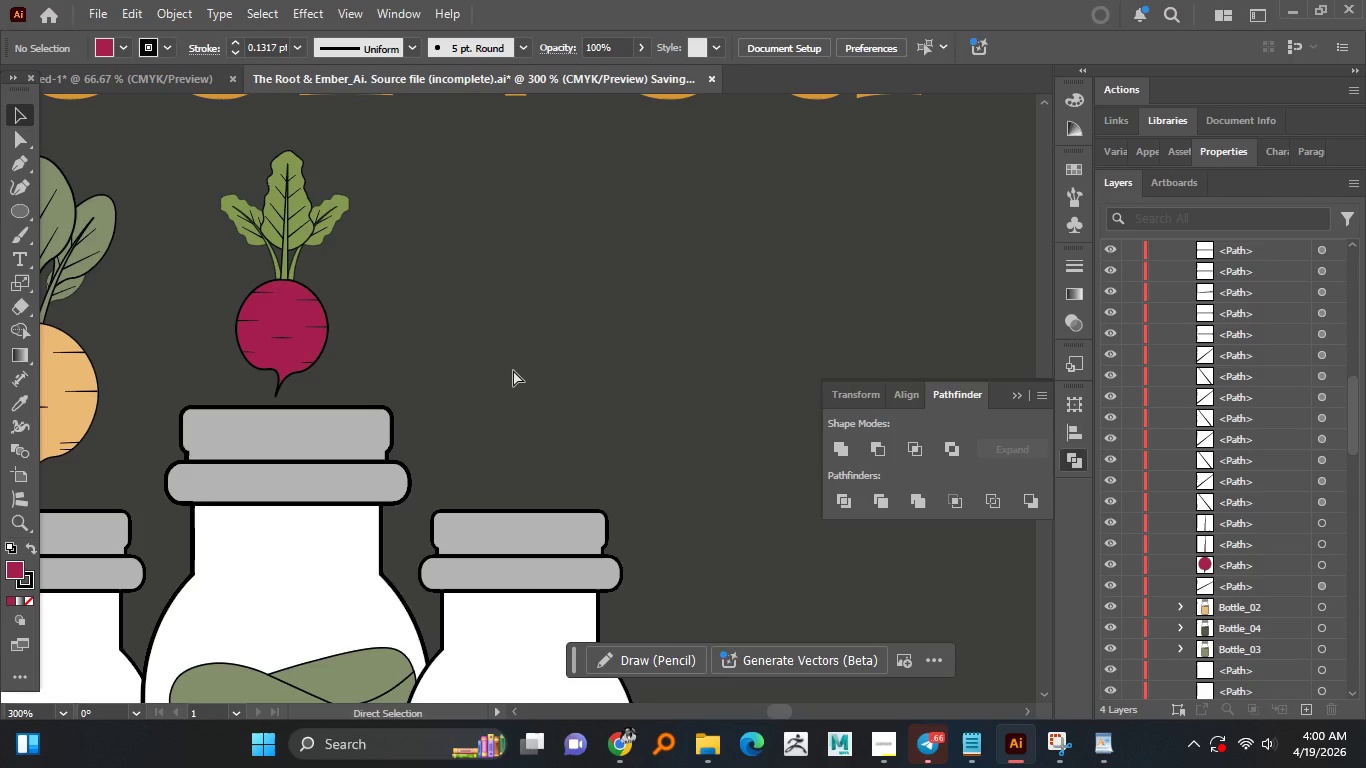 
hold_key(key=AltLeft, duration=1.52)
scroll: coordinate [439, 329], scroll_direction: none, amount: 0.0
 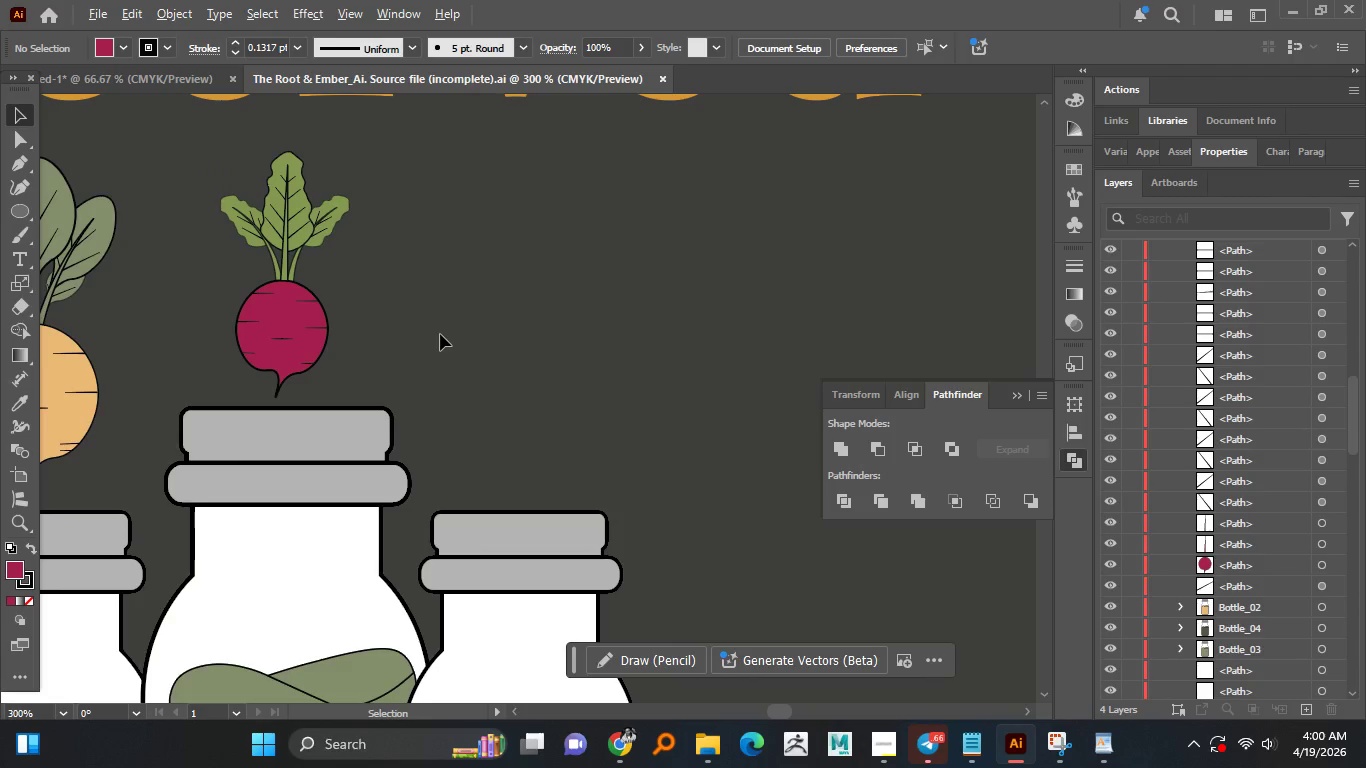 
hold_key(key=AltLeft, duration=1.06)
scroll: coordinate [367, 348], scroll_direction: down, amount: 1.0
 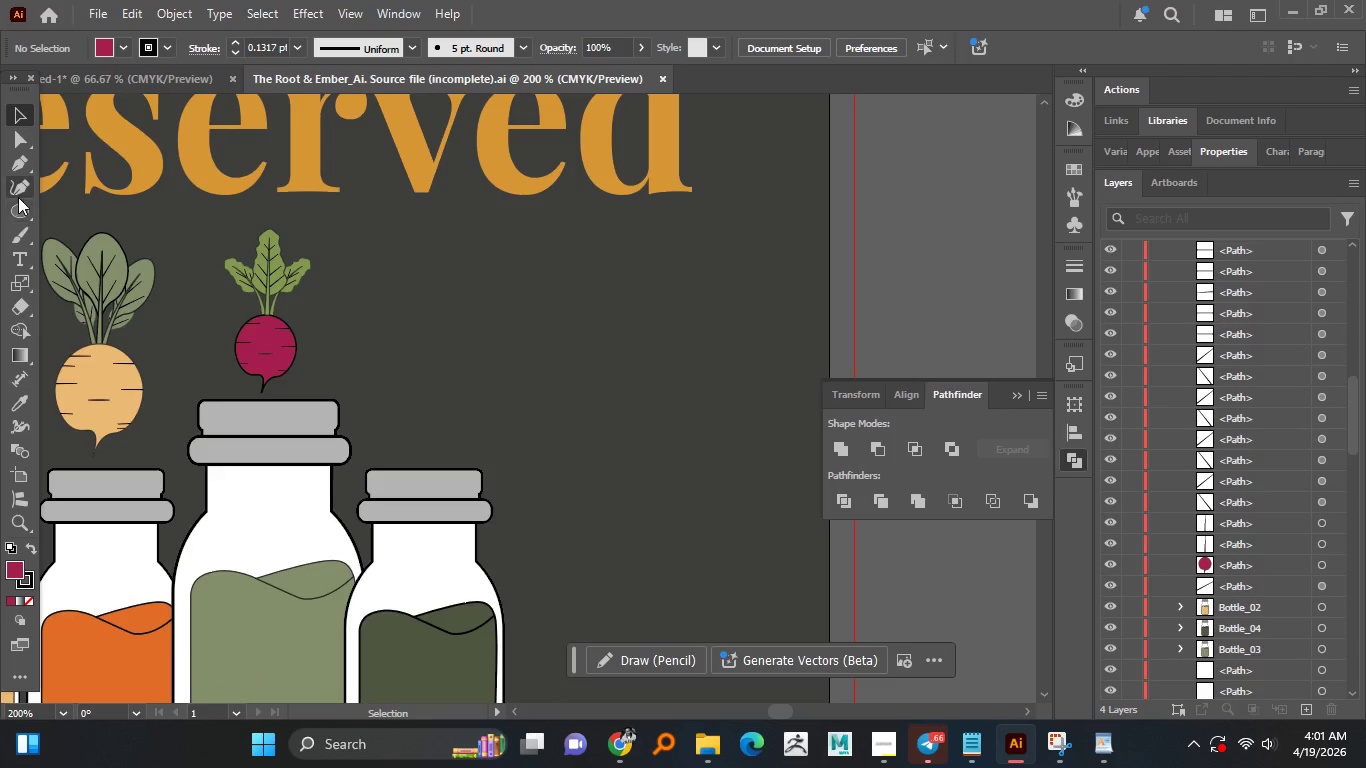 
right_click([18, 209])
 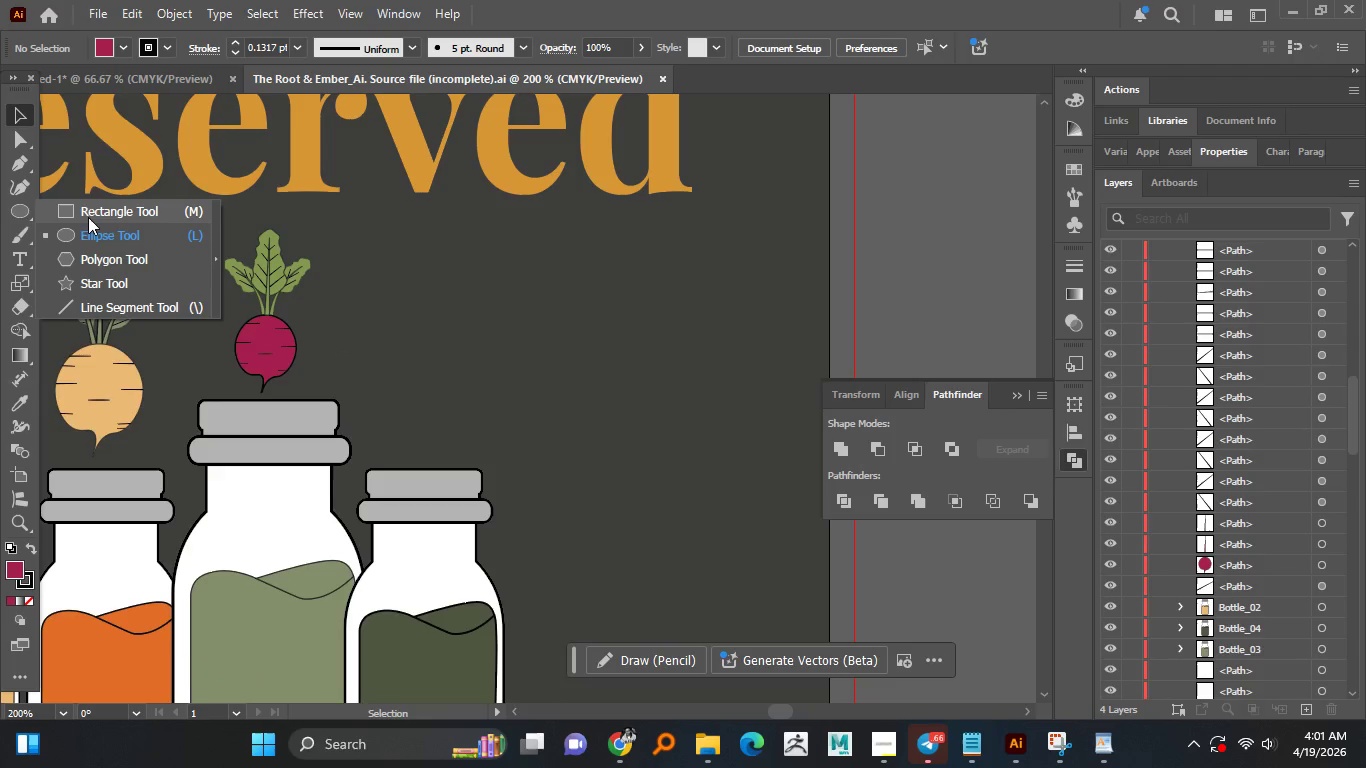 
left_click_drag(start_coordinate=[96, 215], to_coordinate=[107, 215])
 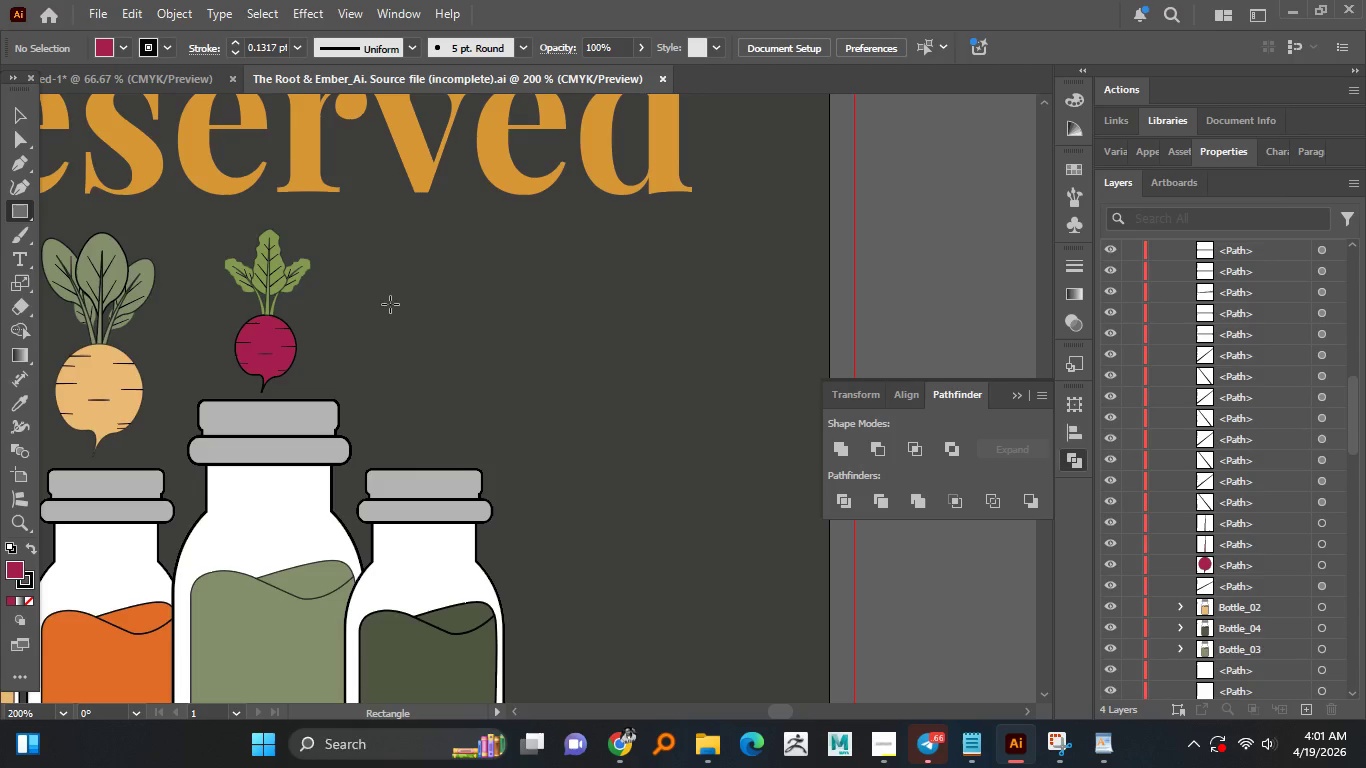 
left_click_drag(start_coordinate=[388, 284], to_coordinate=[430, 461])
 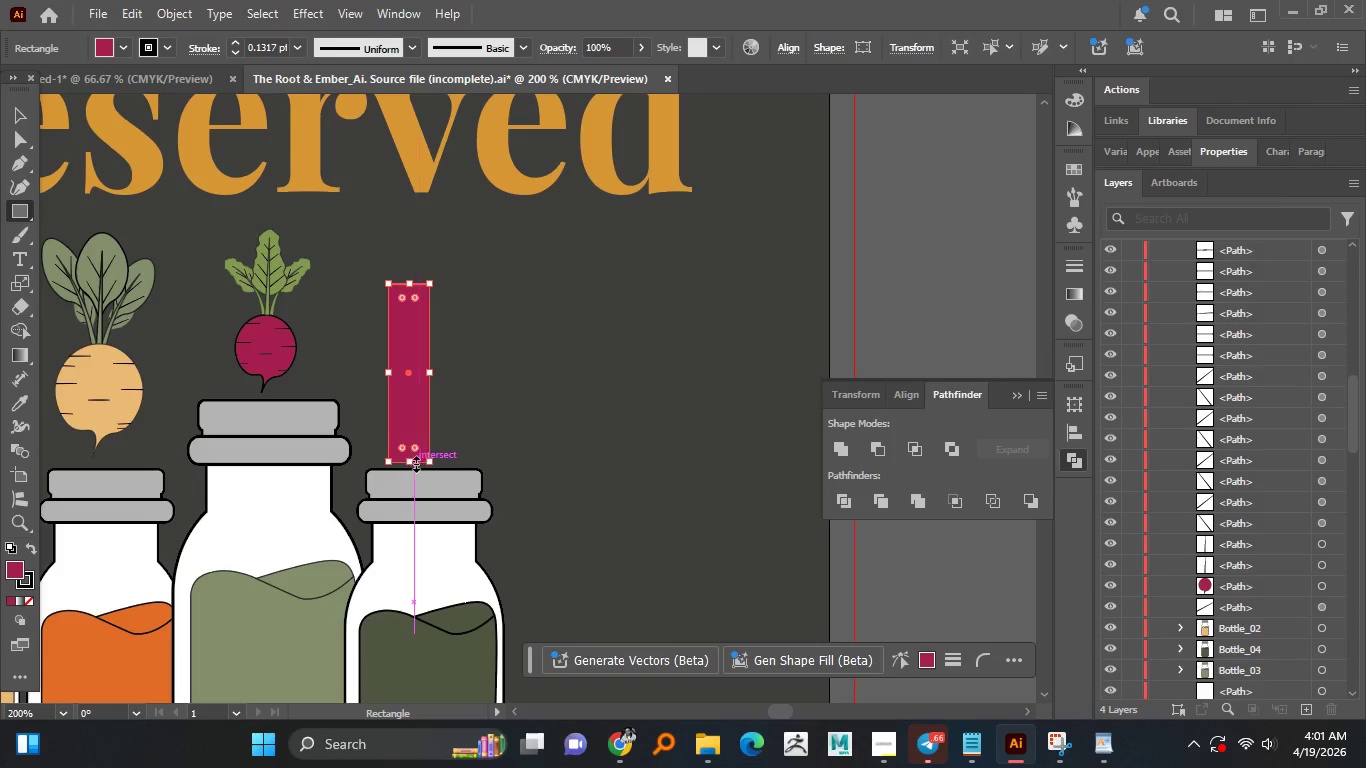 
hold_key(key=AltLeft, duration=0.59)
scroll: coordinate [415, 454], scroll_direction: up, amount: 2.0
 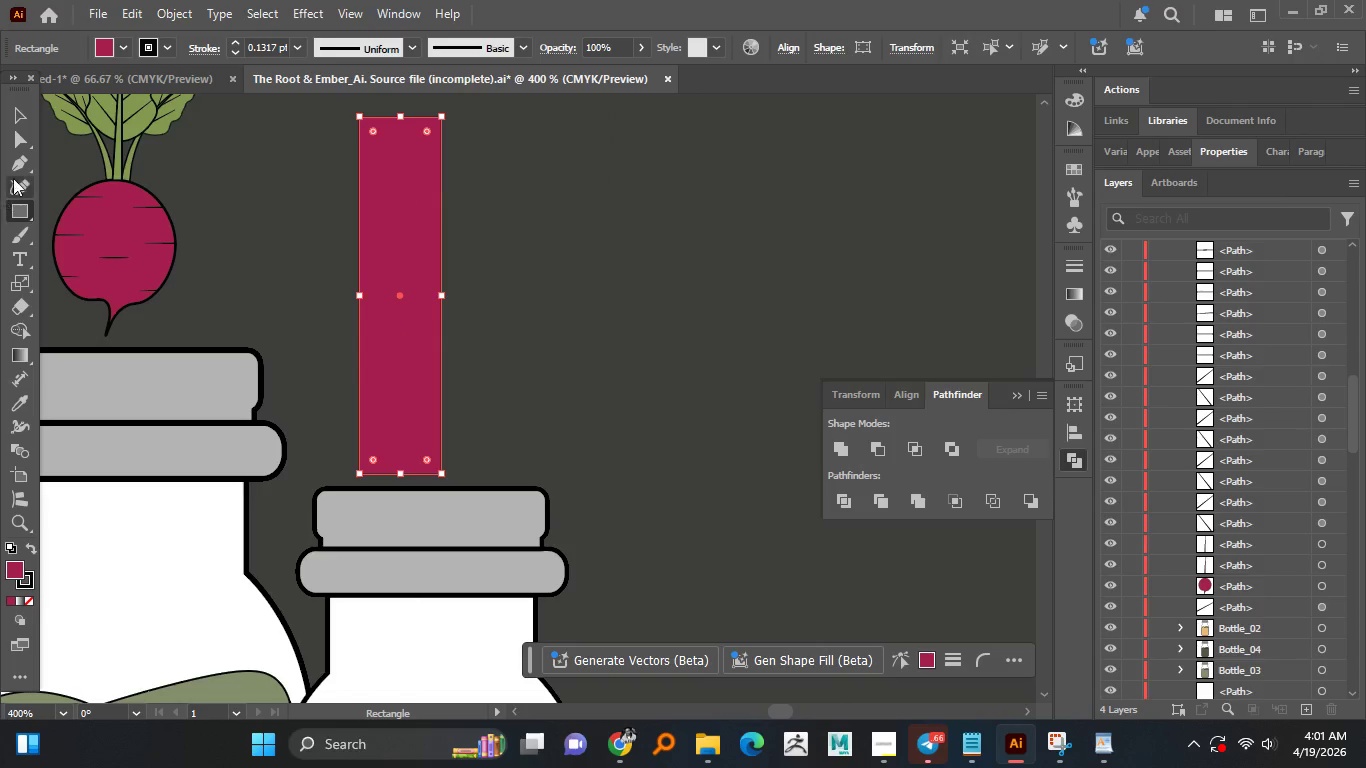 
left_click([19, 164])
 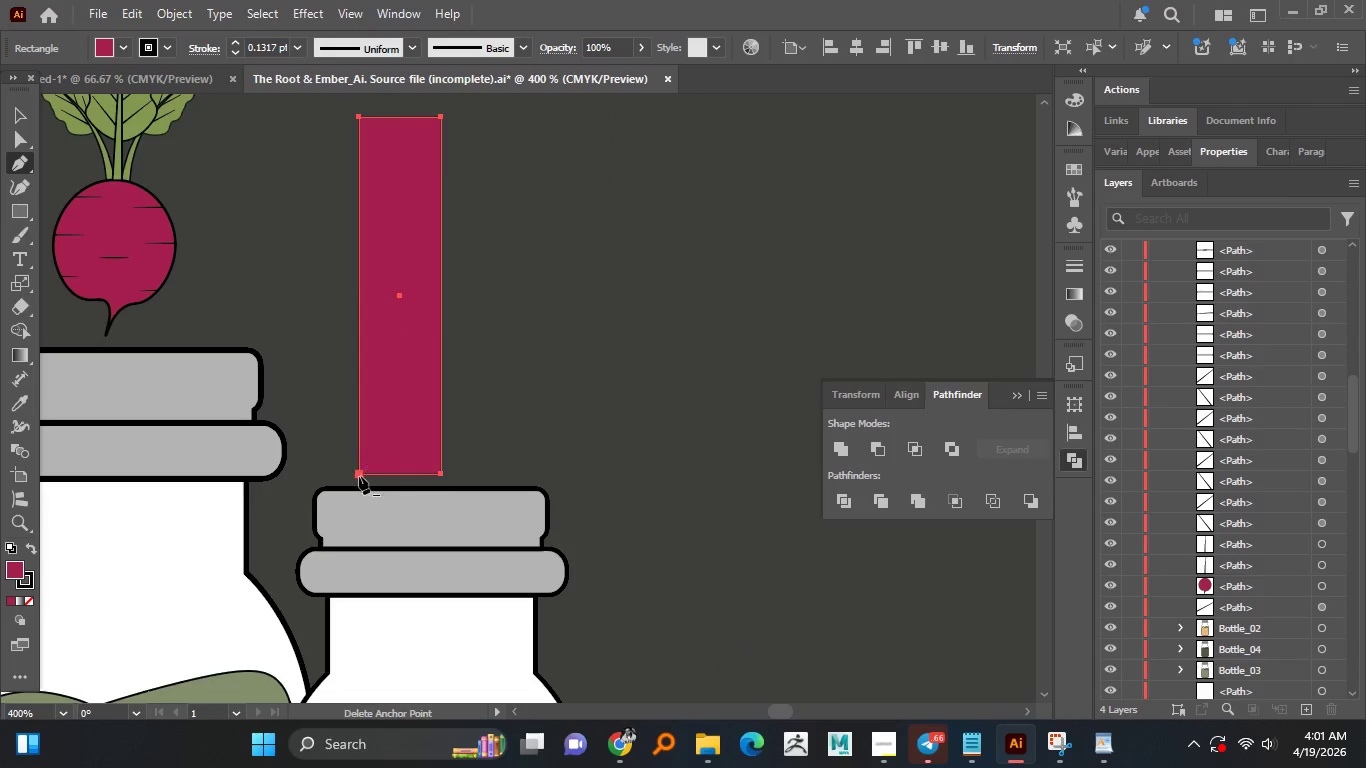 
left_click([359, 477])
 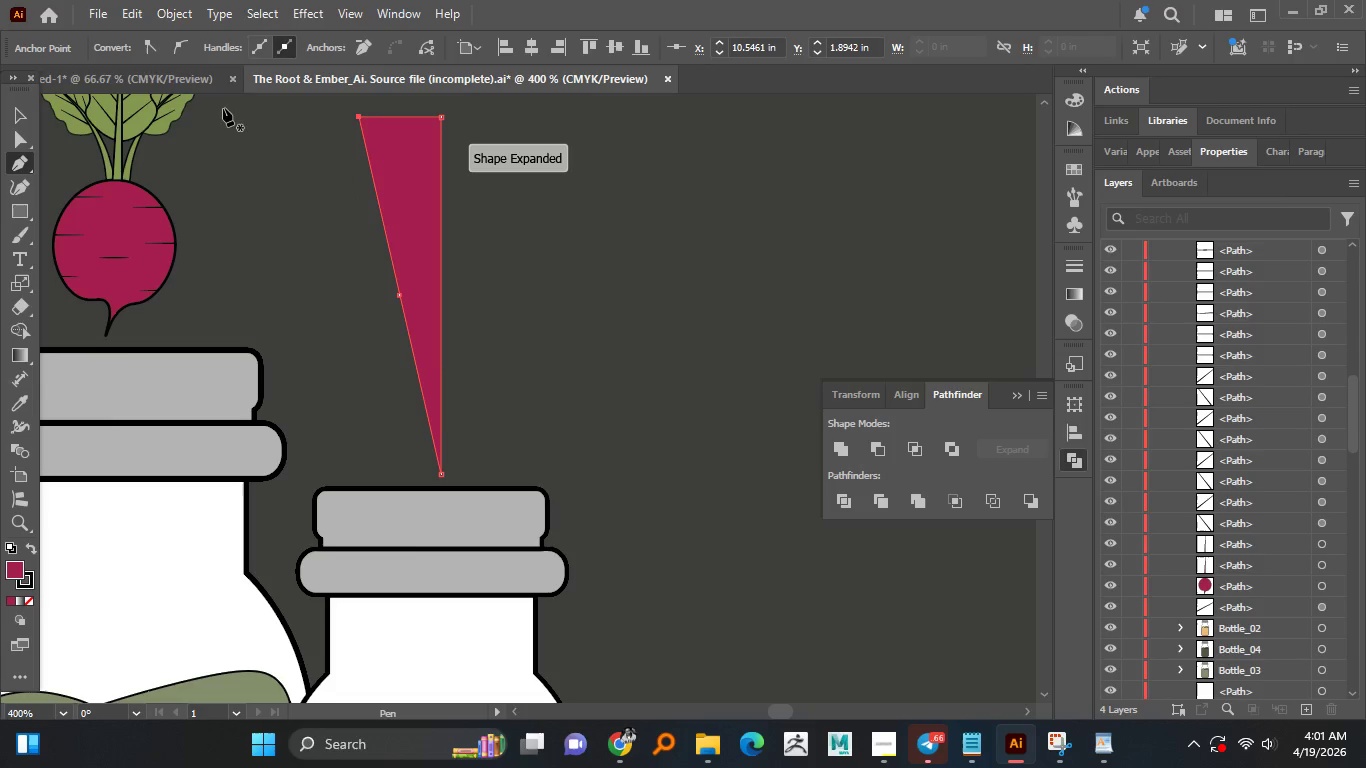 
left_click_drag(start_coordinate=[16, 140], to_coordinate=[27, 140])
 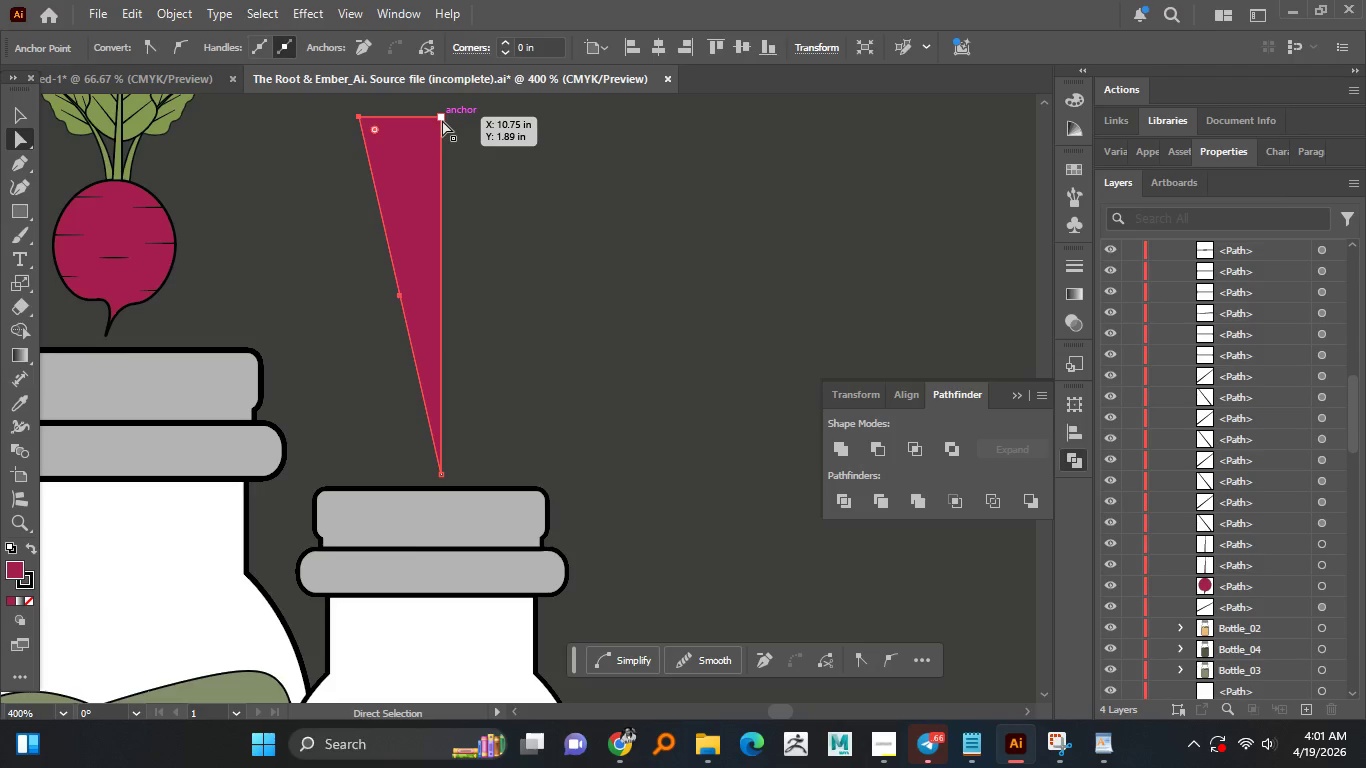 
left_click([443, 119])
 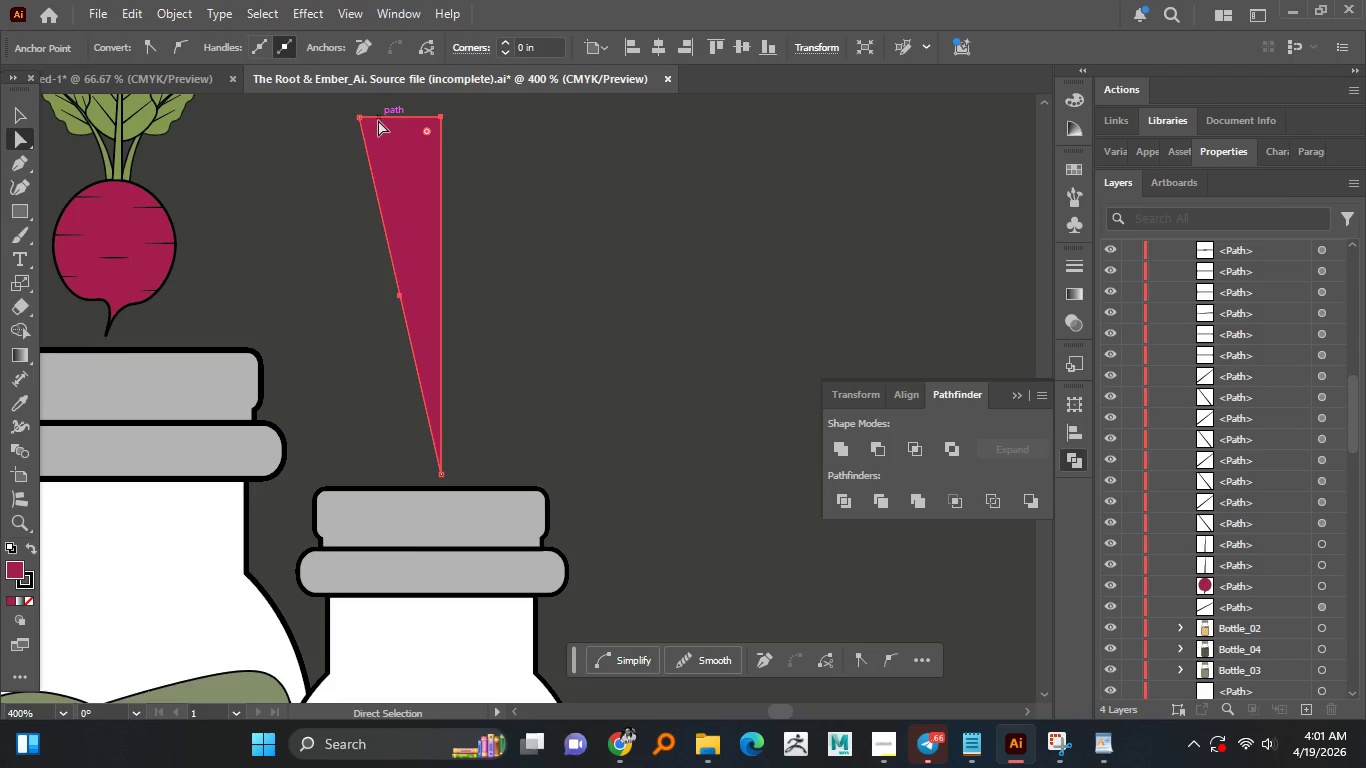 
hold_key(key=ShiftLeft, duration=1.05)
left_click([358, 118])
 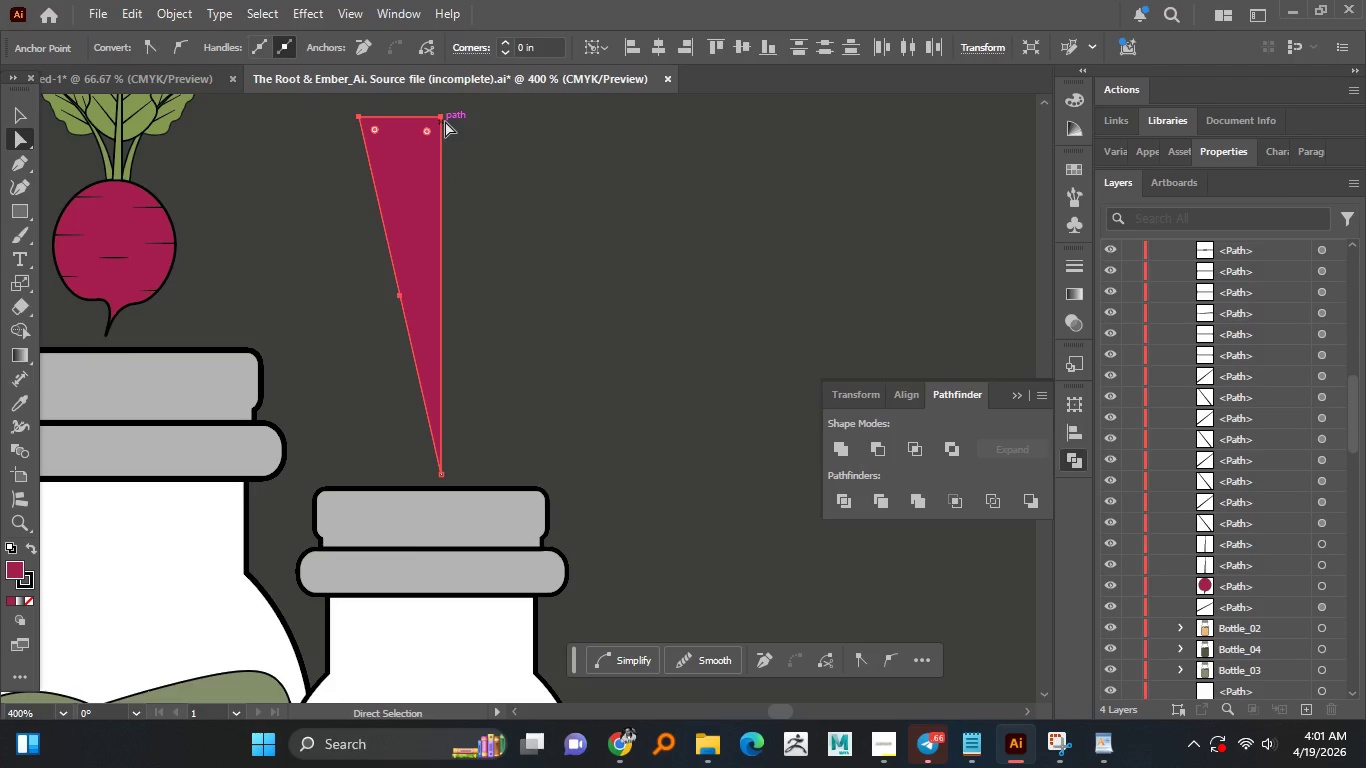 
left_click_drag(start_coordinate=[443, 117], to_coordinate=[483, 127])
 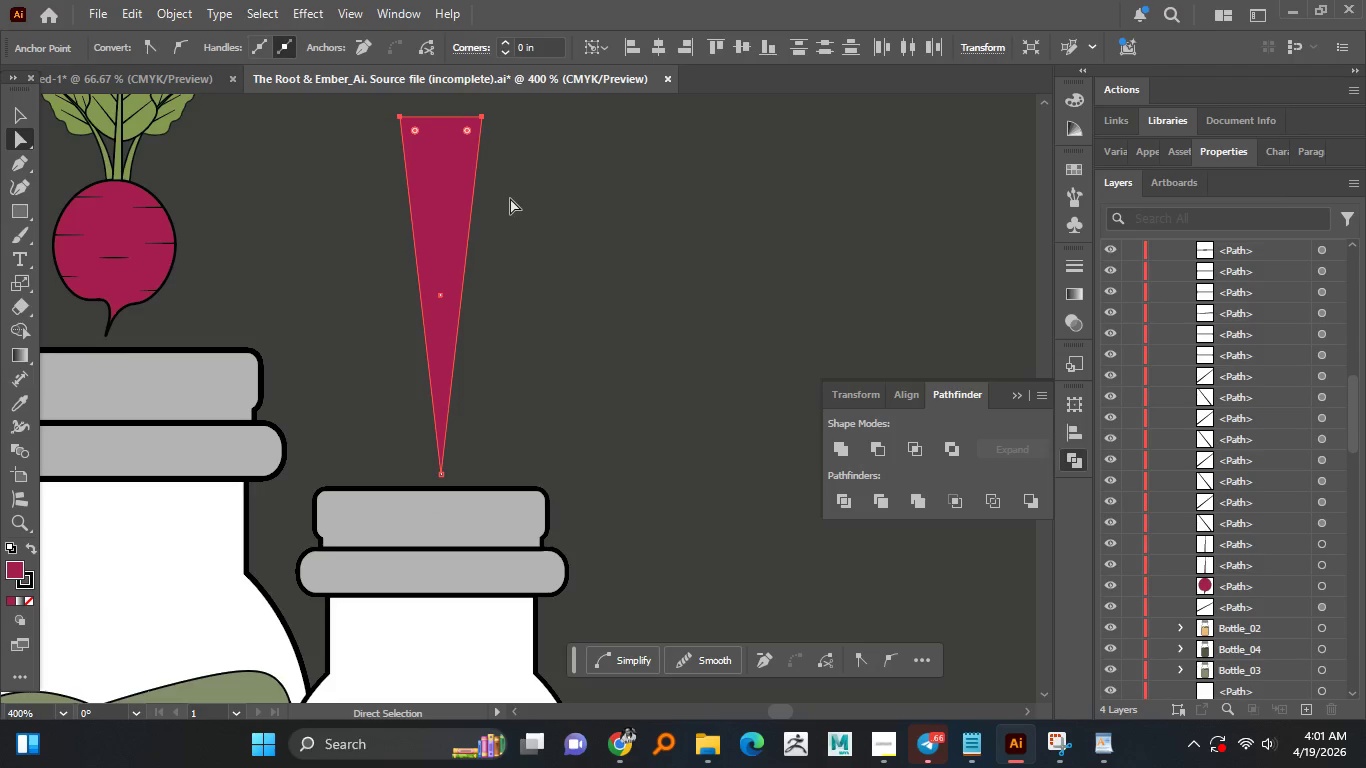 
key(Alt+AltLeft)
 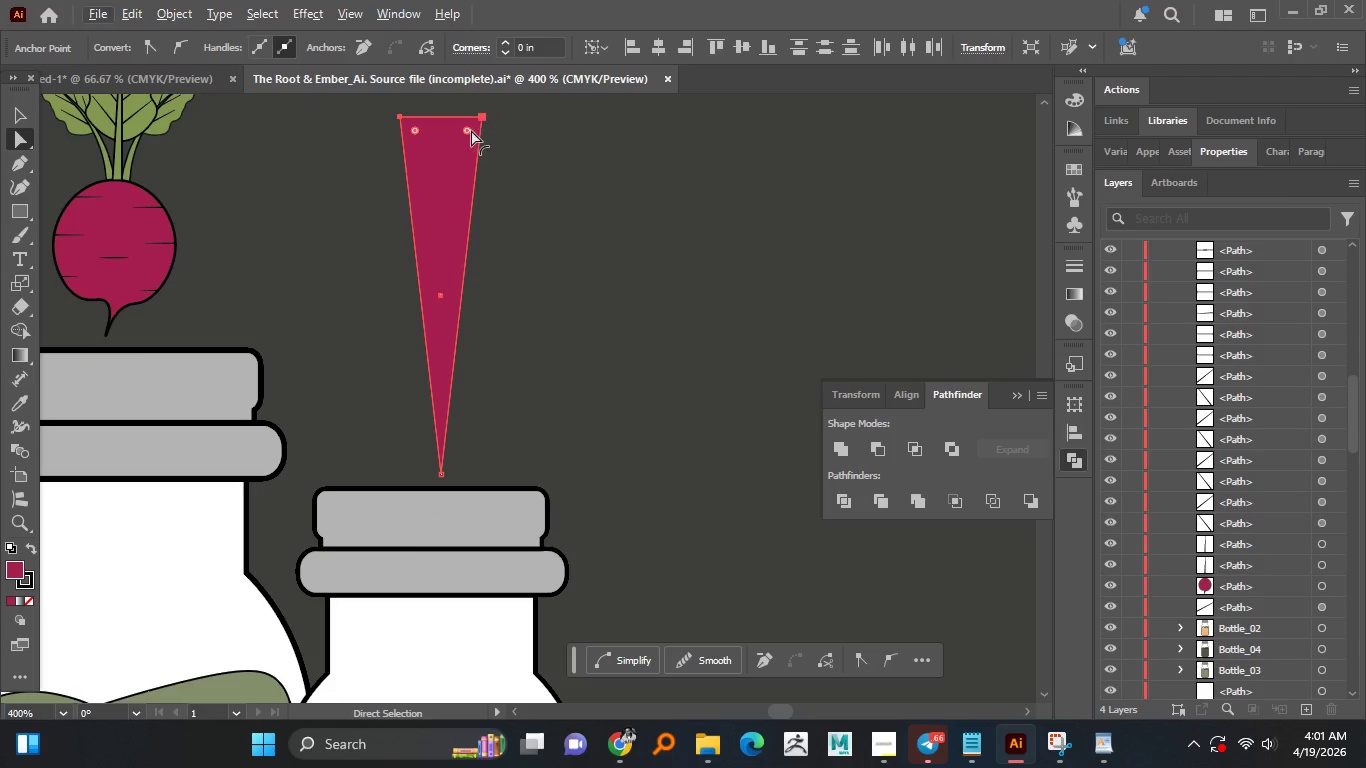 
left_click_drag(start_coordinate=[470, 130], to_coordinate=[441, 260])
 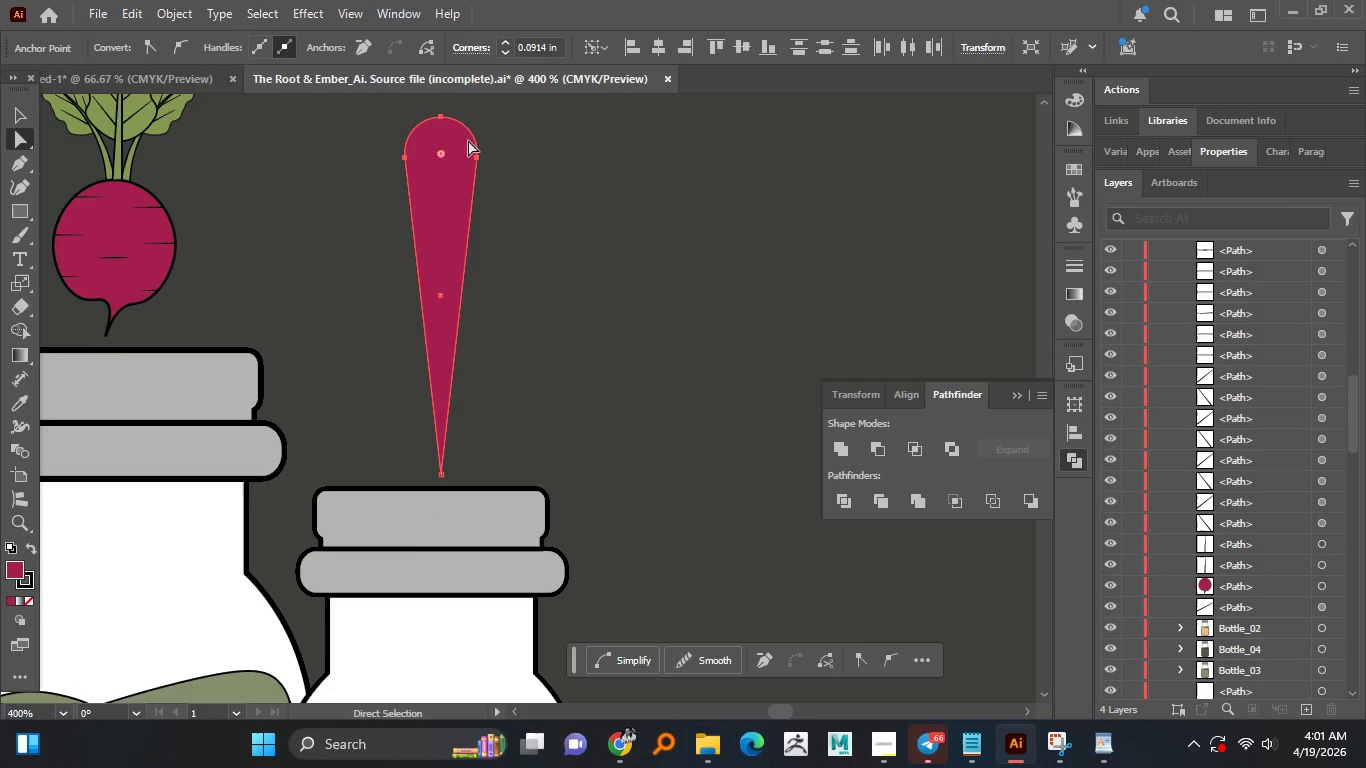 
hold_key(key=AltLeft, duration=0.61)
 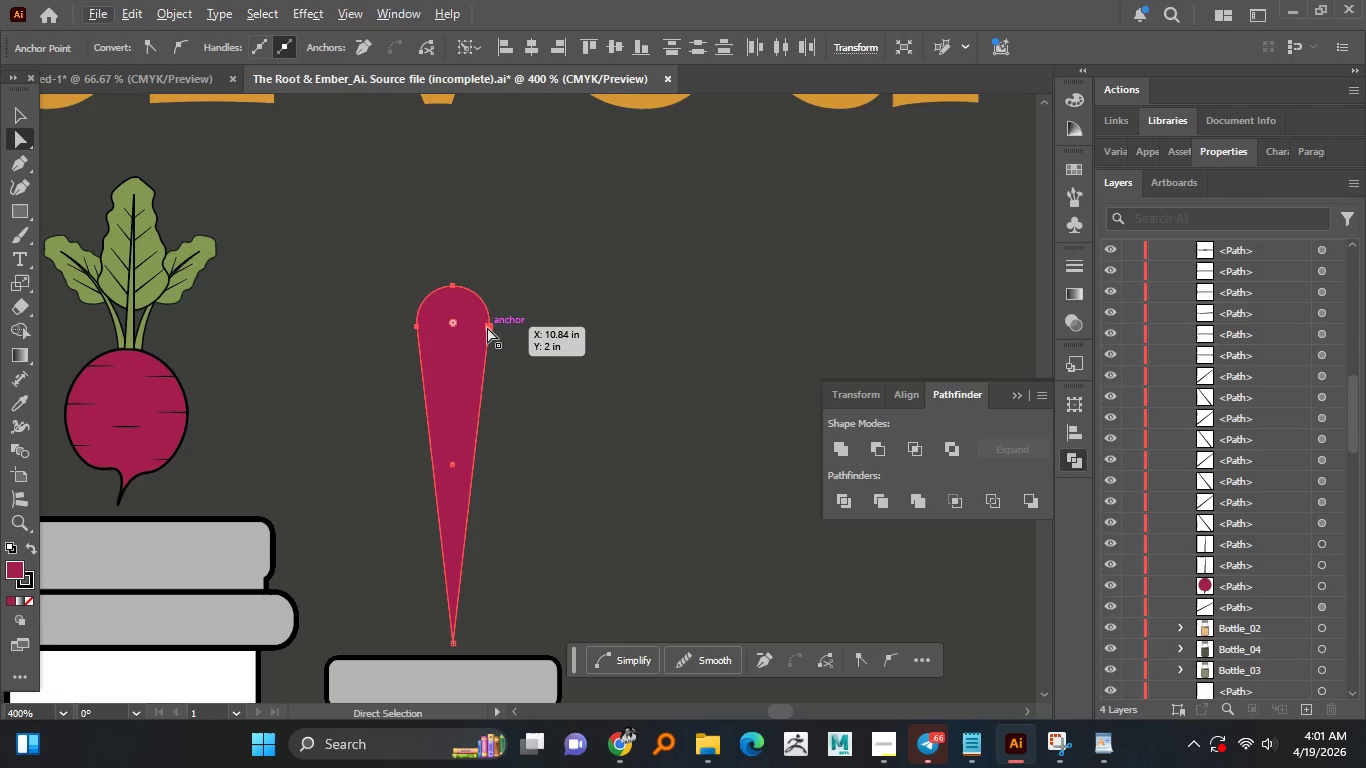 
left_click_drag(start_coordinate=[487, 327], to_coordinate=[490, 301])
 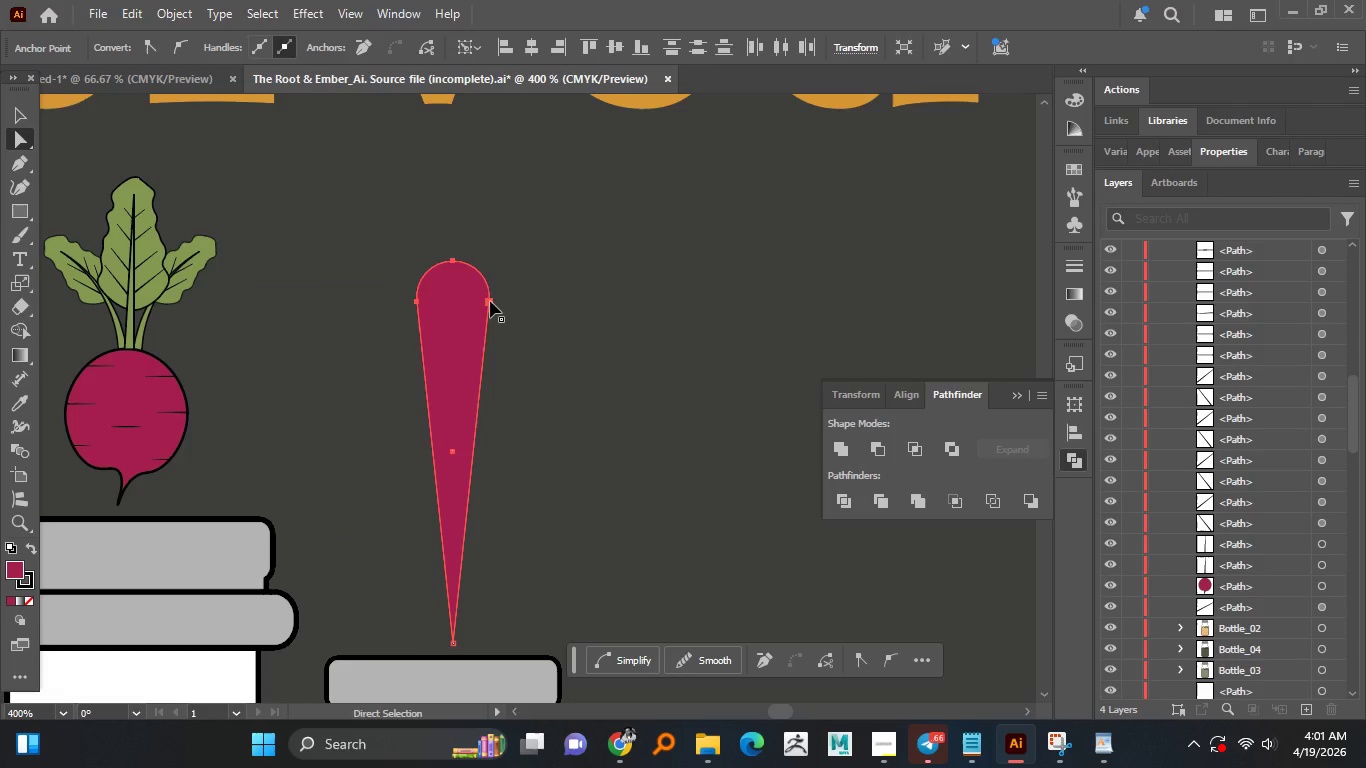 
key(Control+Z)
 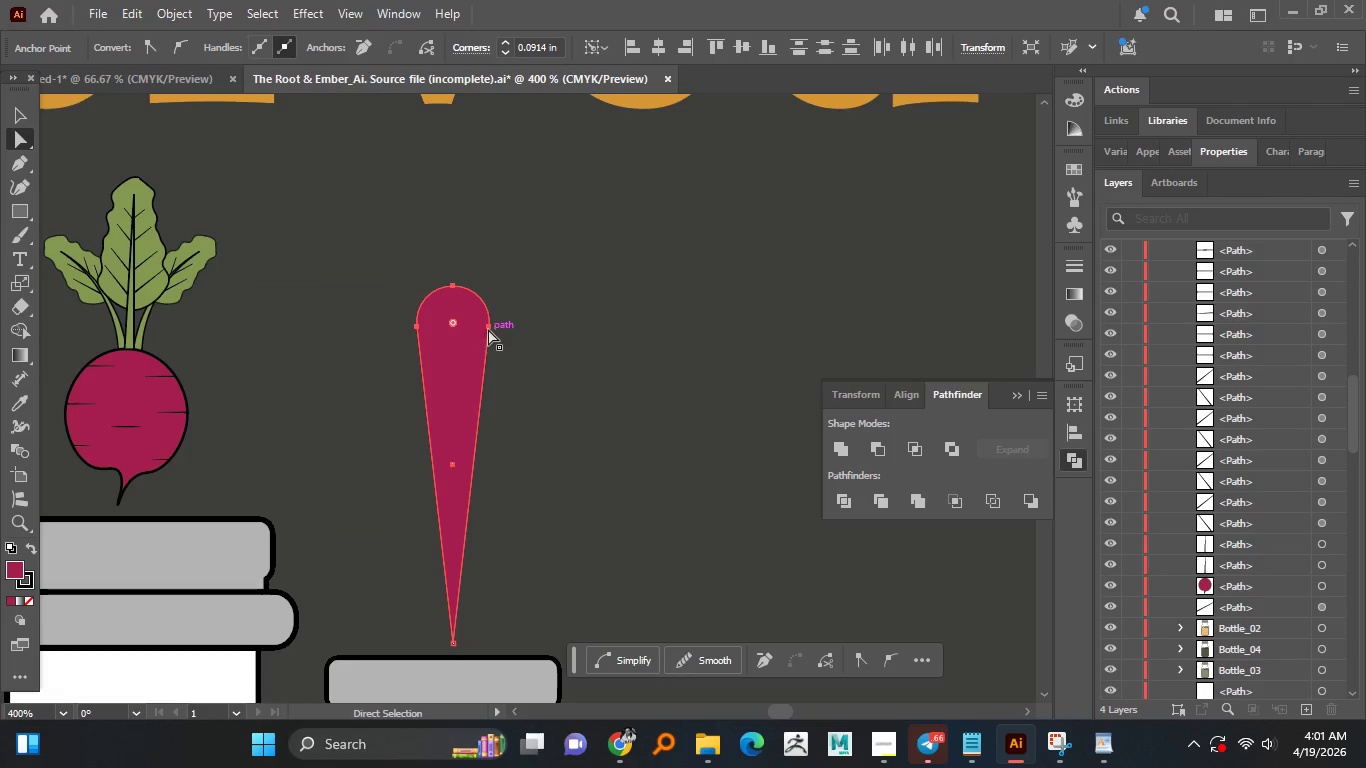 
left_click_drag(start_coordinate=[488, 329], to_coordinate=[488, 312])
 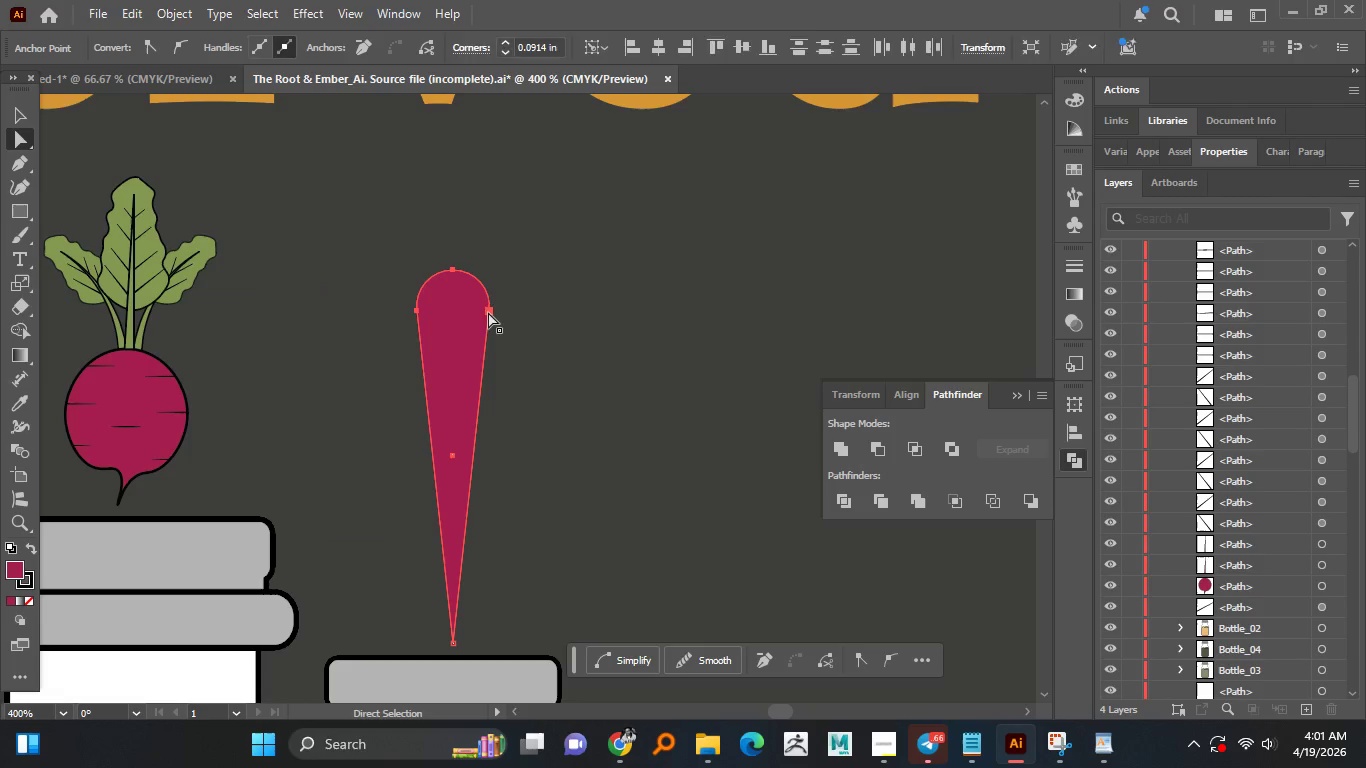 
key(Control+Z)
 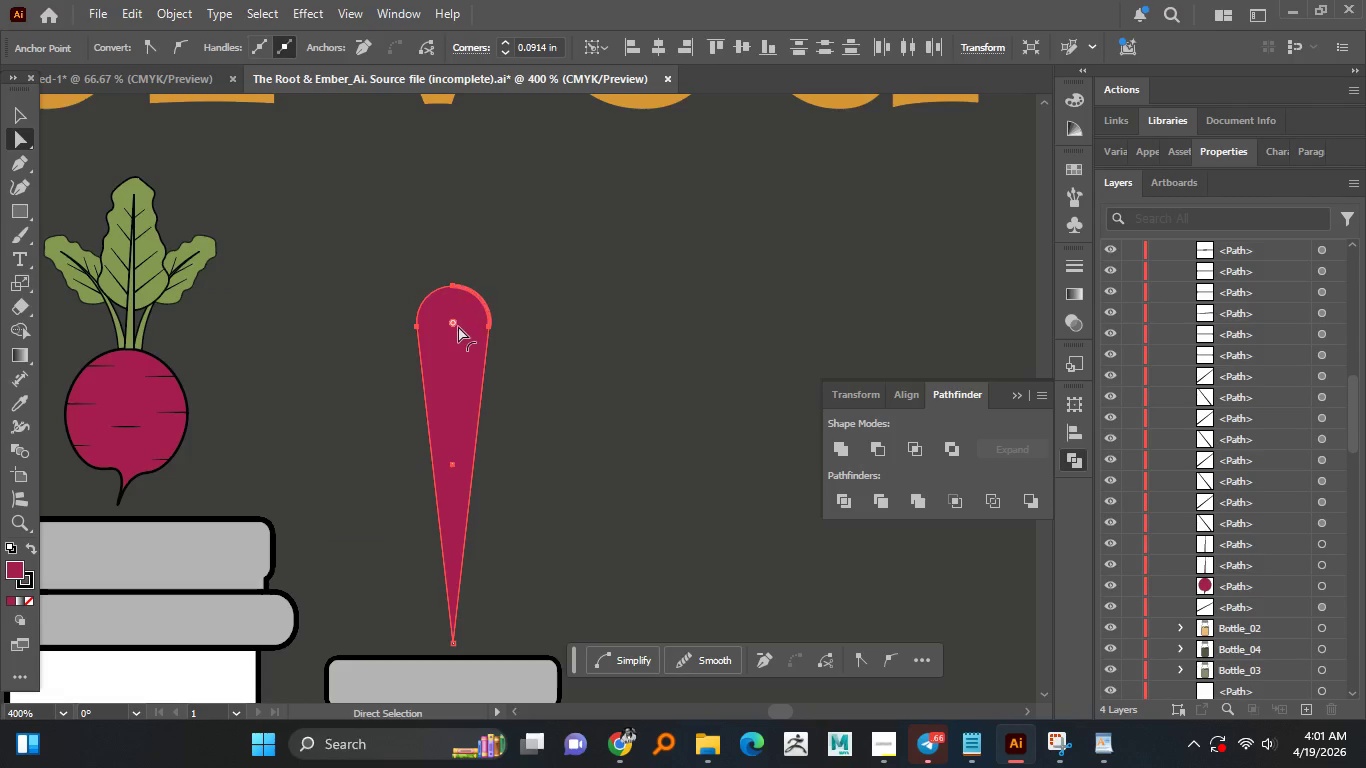 
left_click_drag(start_coordinate=[455, 326], to_coordinate=[456, 303])
 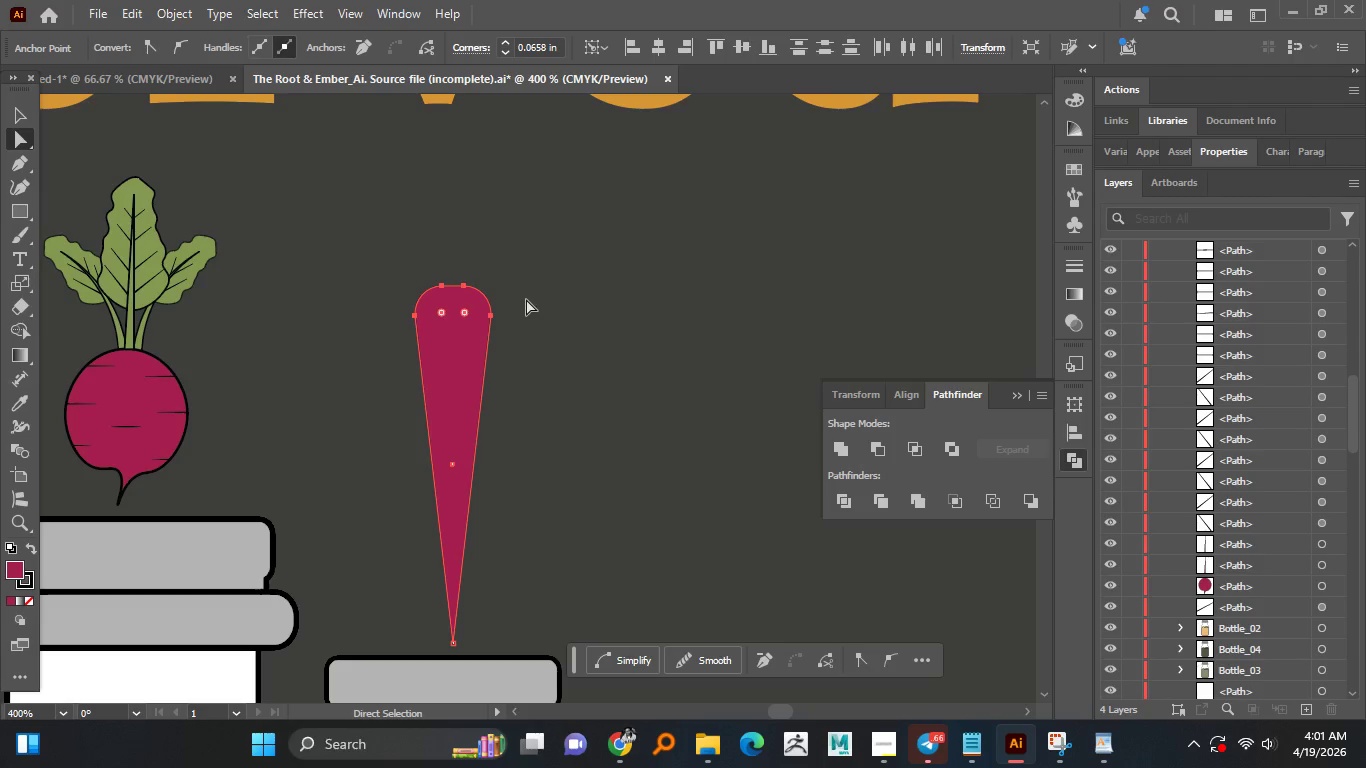 
left_click([527, 299])
 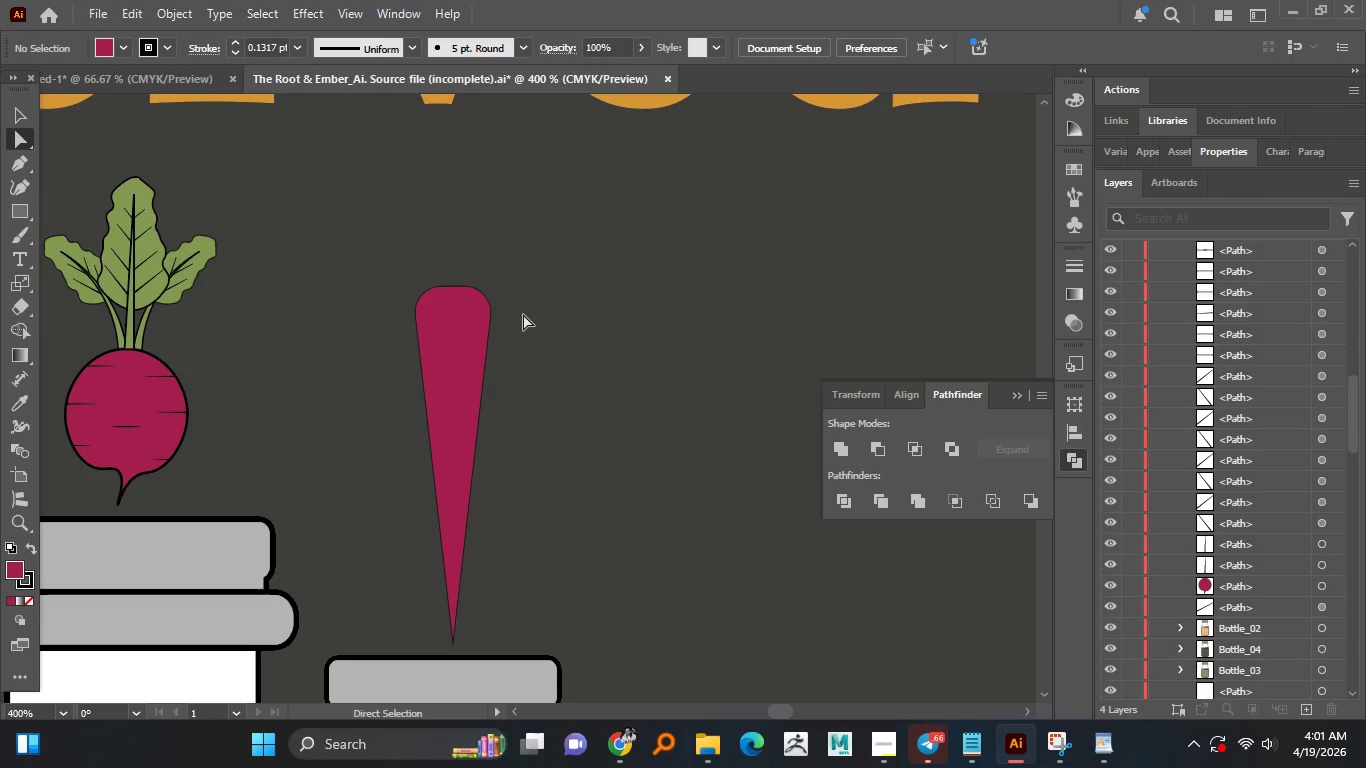 
hold_key(key=AltLeft, duration=1.51)
scroll: coordinate [523, 314], scroll_direction: down, amount: 2.0
 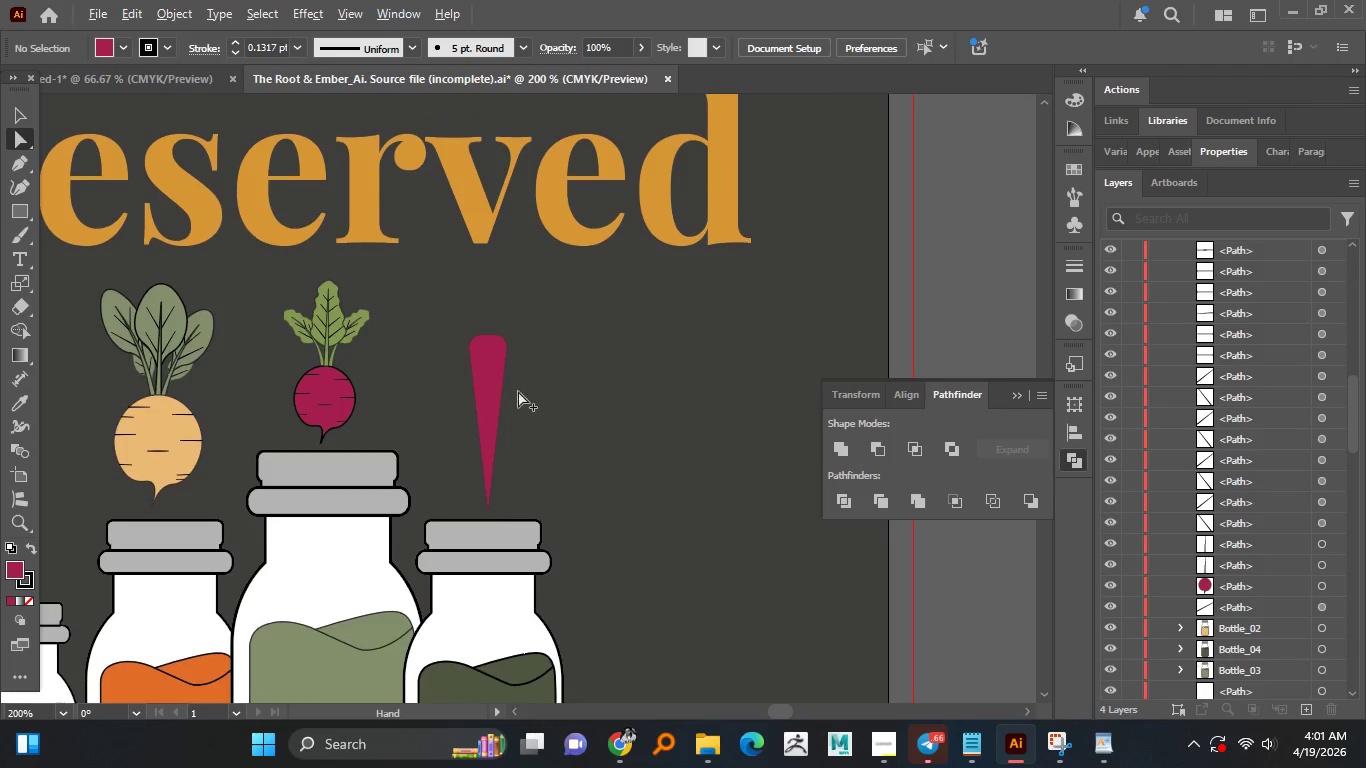 
hold_key(key=AltLeft, duration=1.5)
 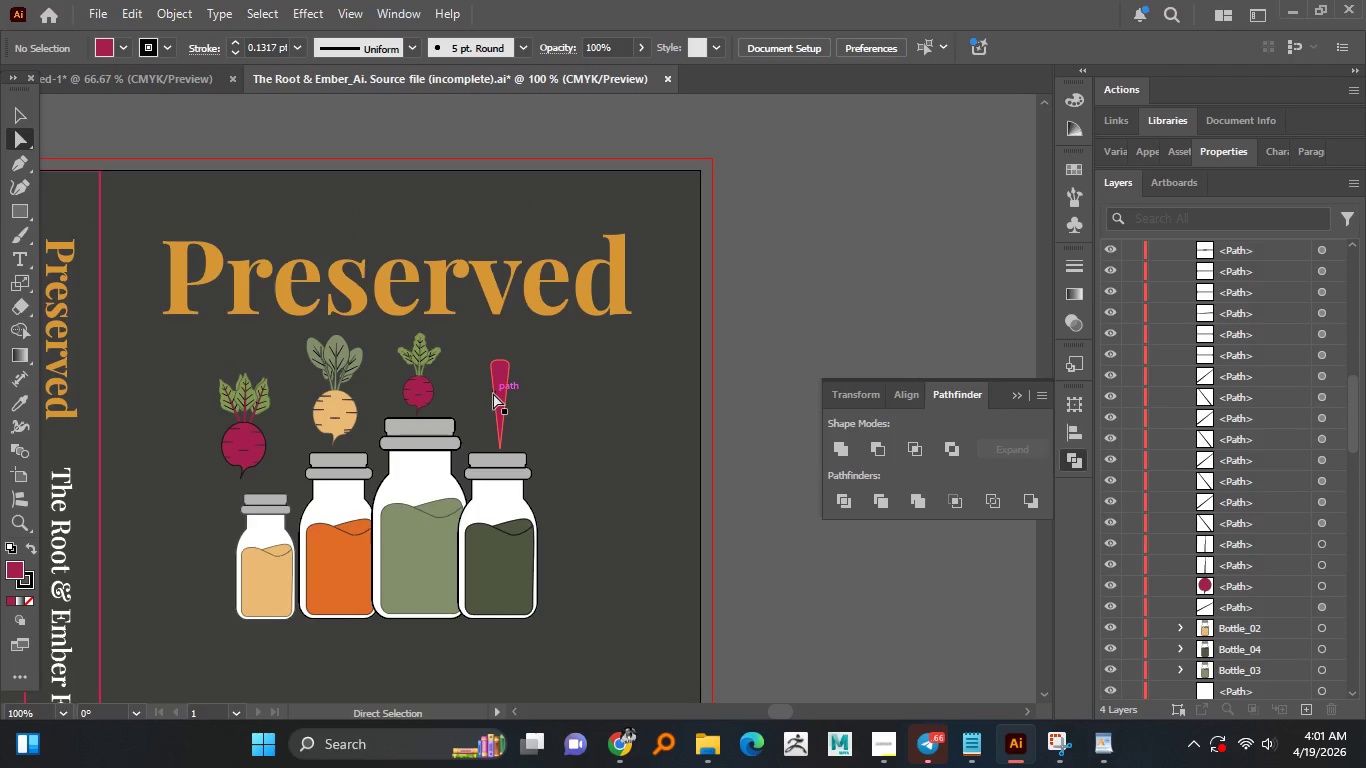 
scroll: coordinate [515, 384], scroll_direction: down, amount: 2.0
 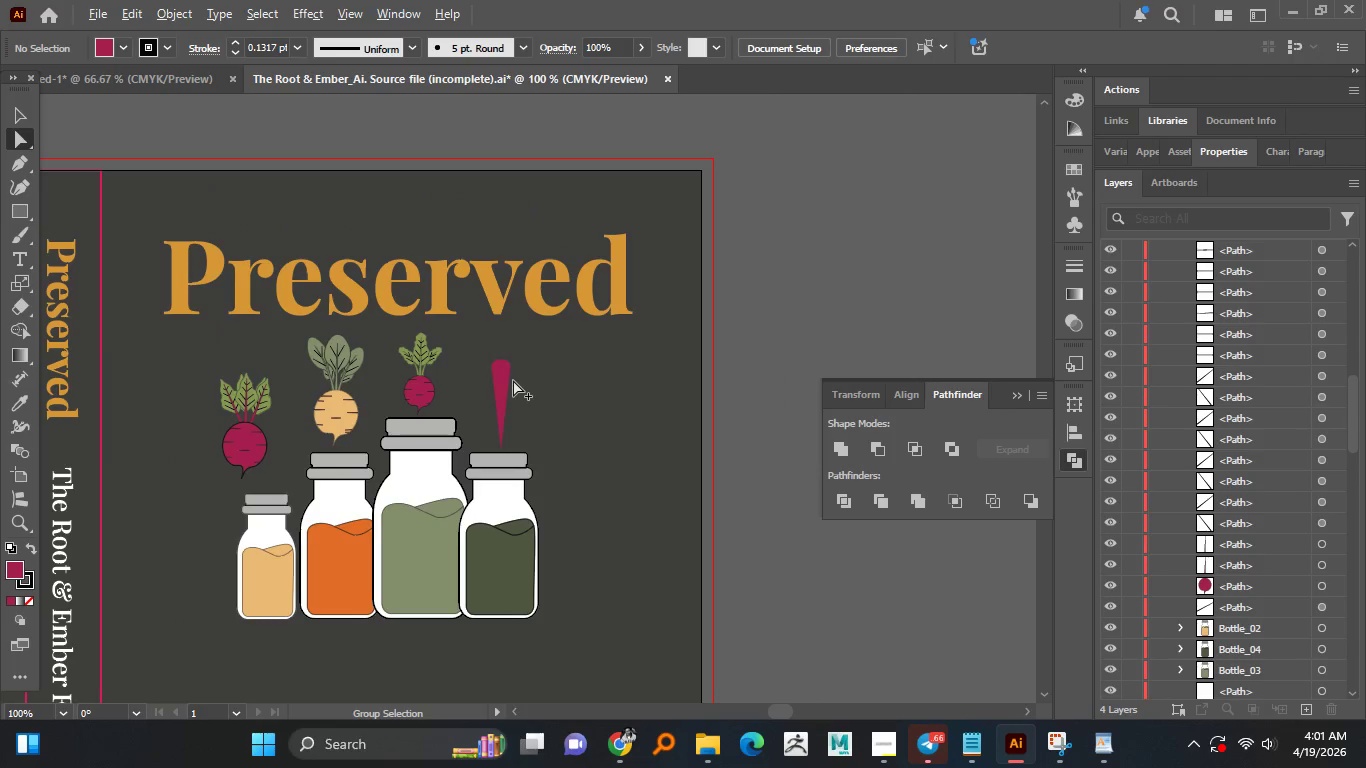 
scroll: coordinate [513, 380], scroll_direction: up, amount: 1.0
 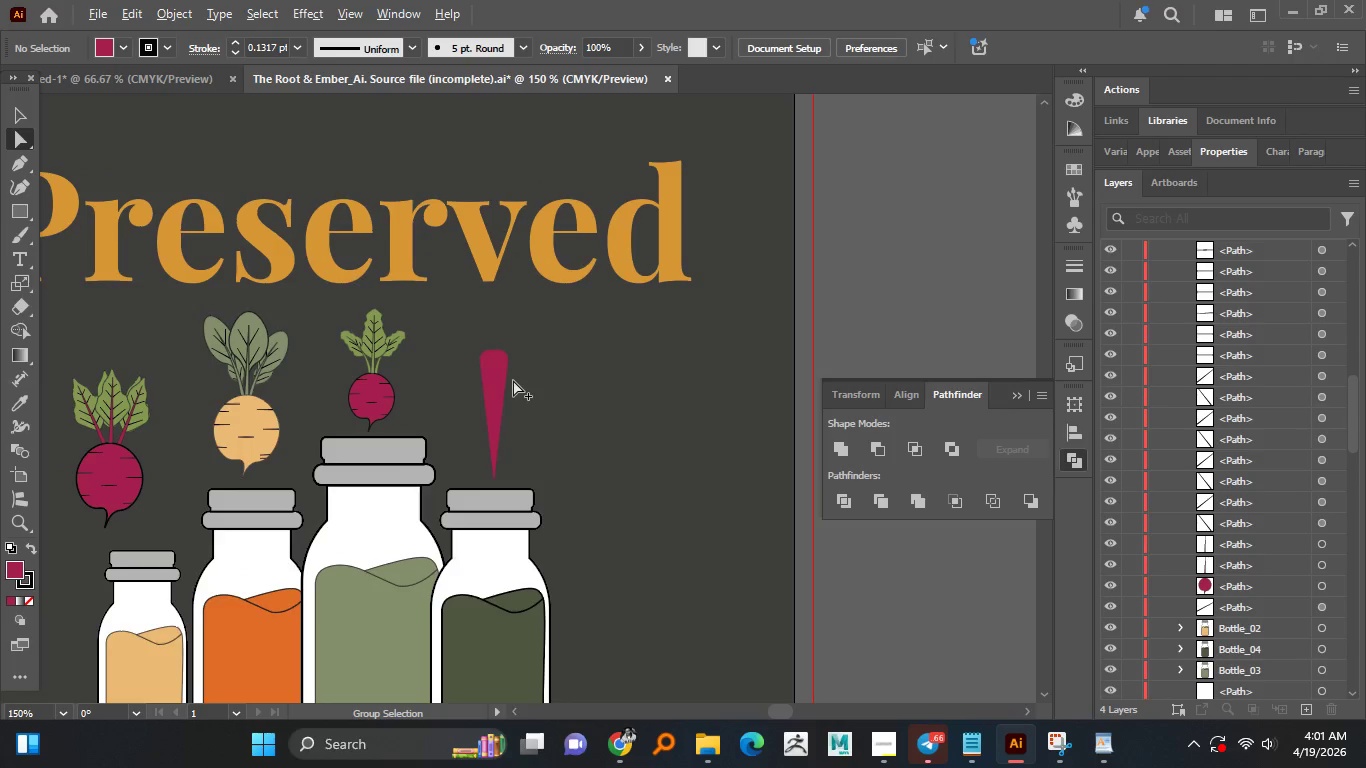 
key(Alt+AltLeft)
 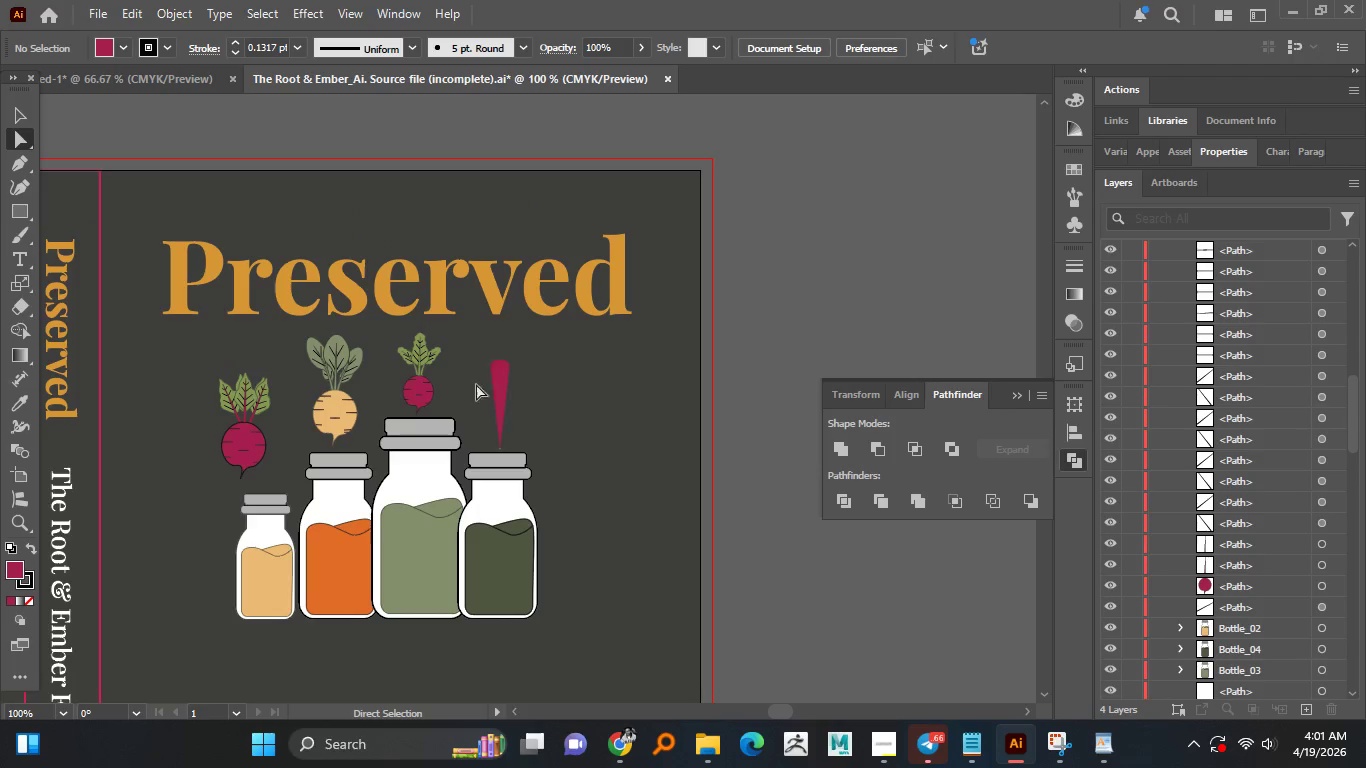 
scroll: coordinate [513, 380], scroll_direction: down, amount: 1.0
 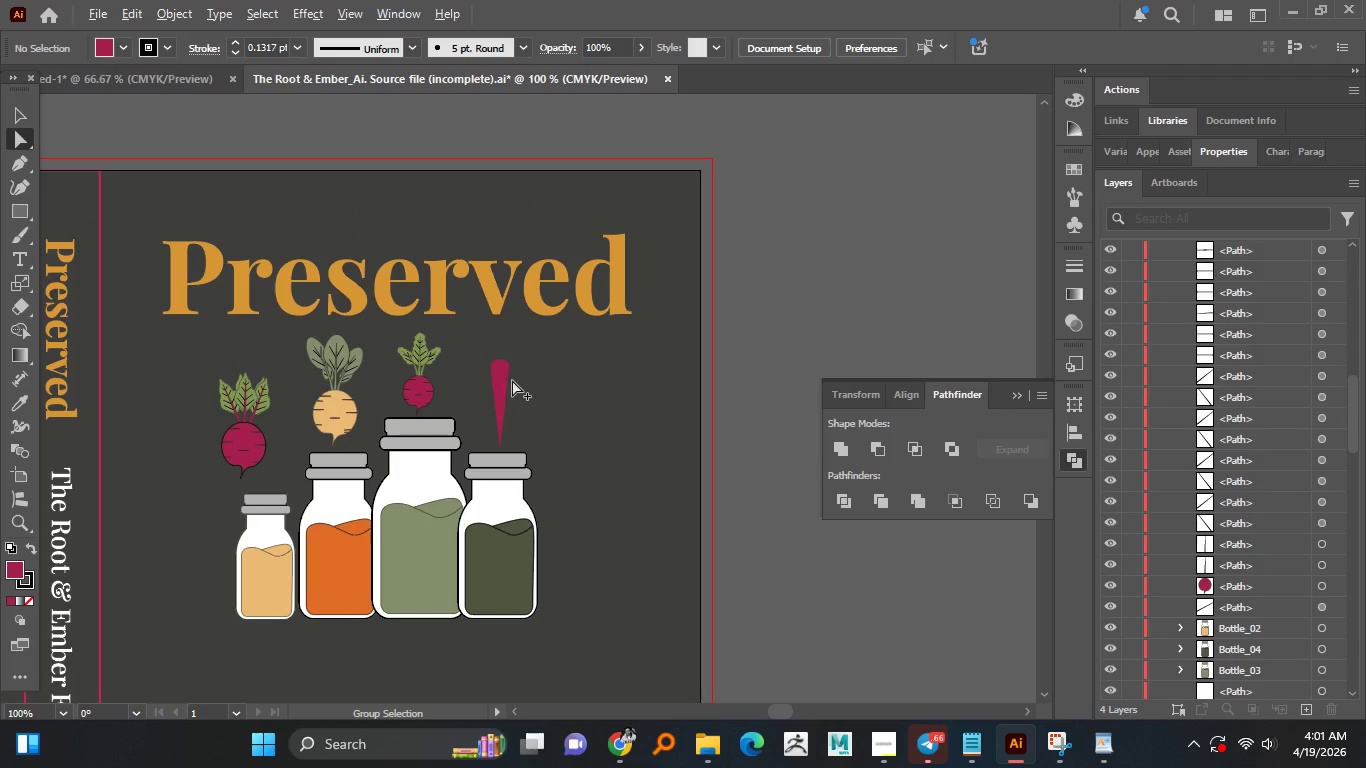 
left_click([503, 376])
 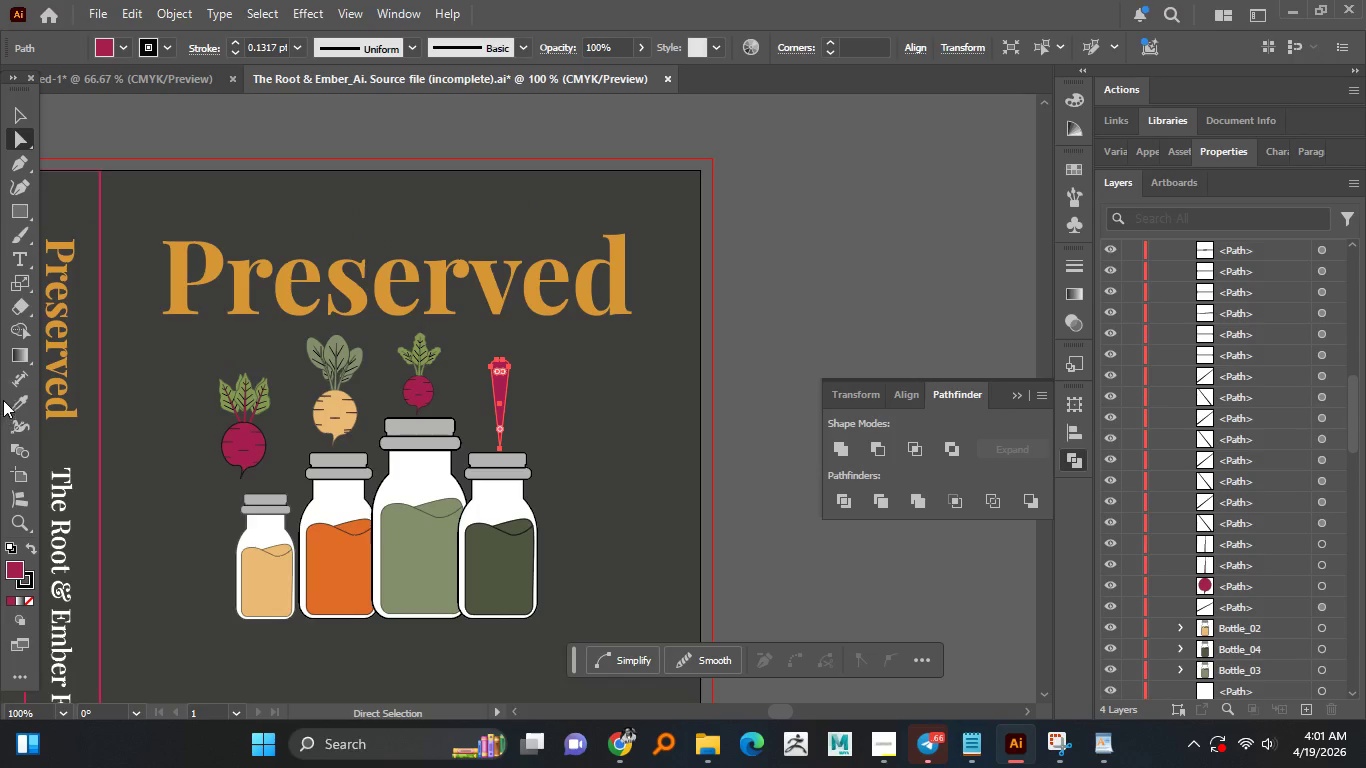 
left_click([21, 394])
 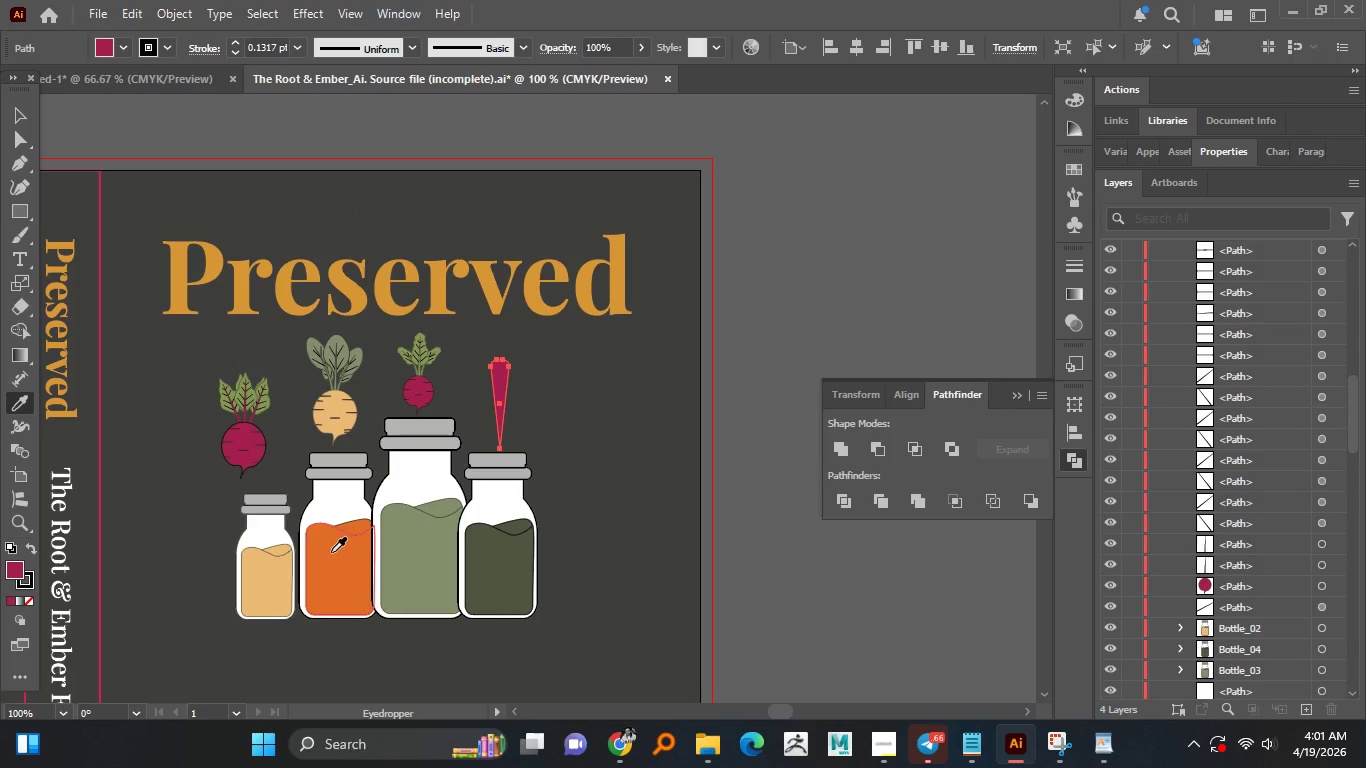 
left_click([331, 552])
 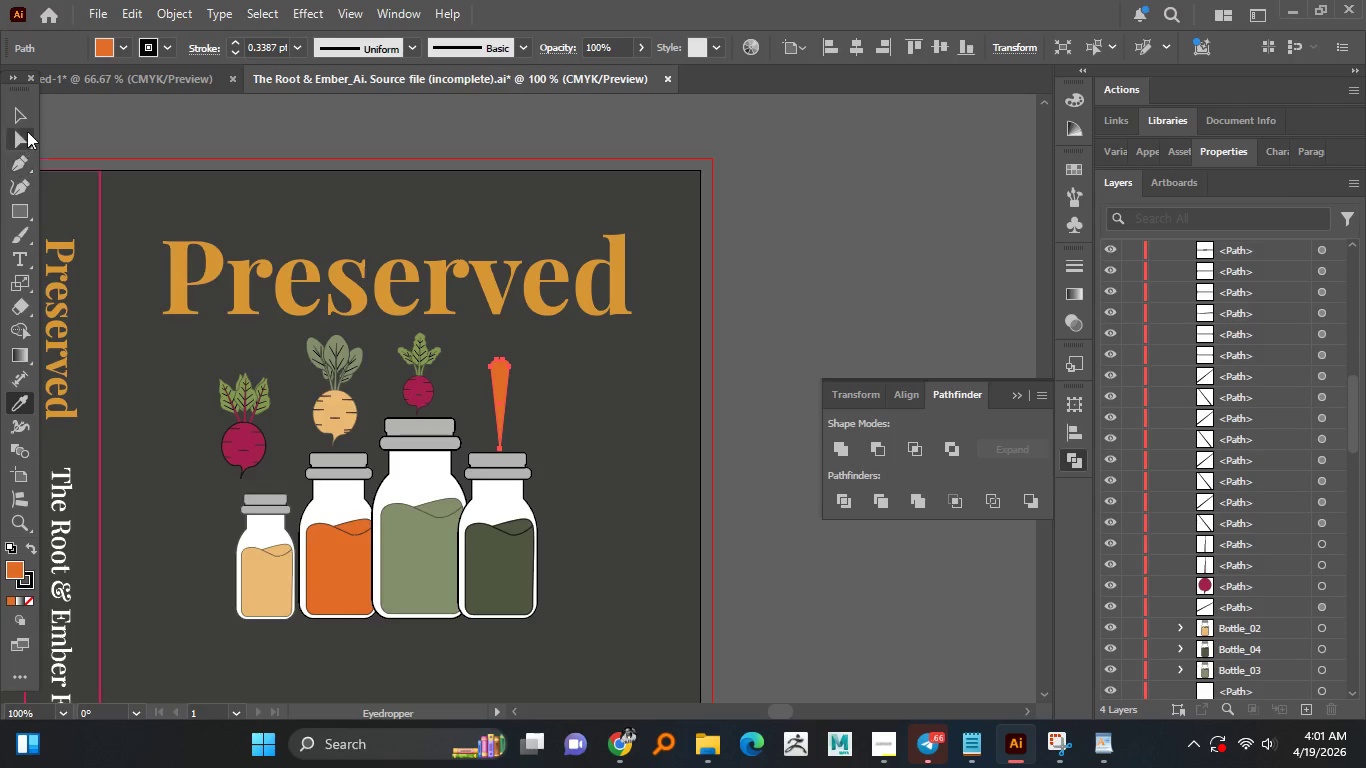 
left_click([26, 118])
 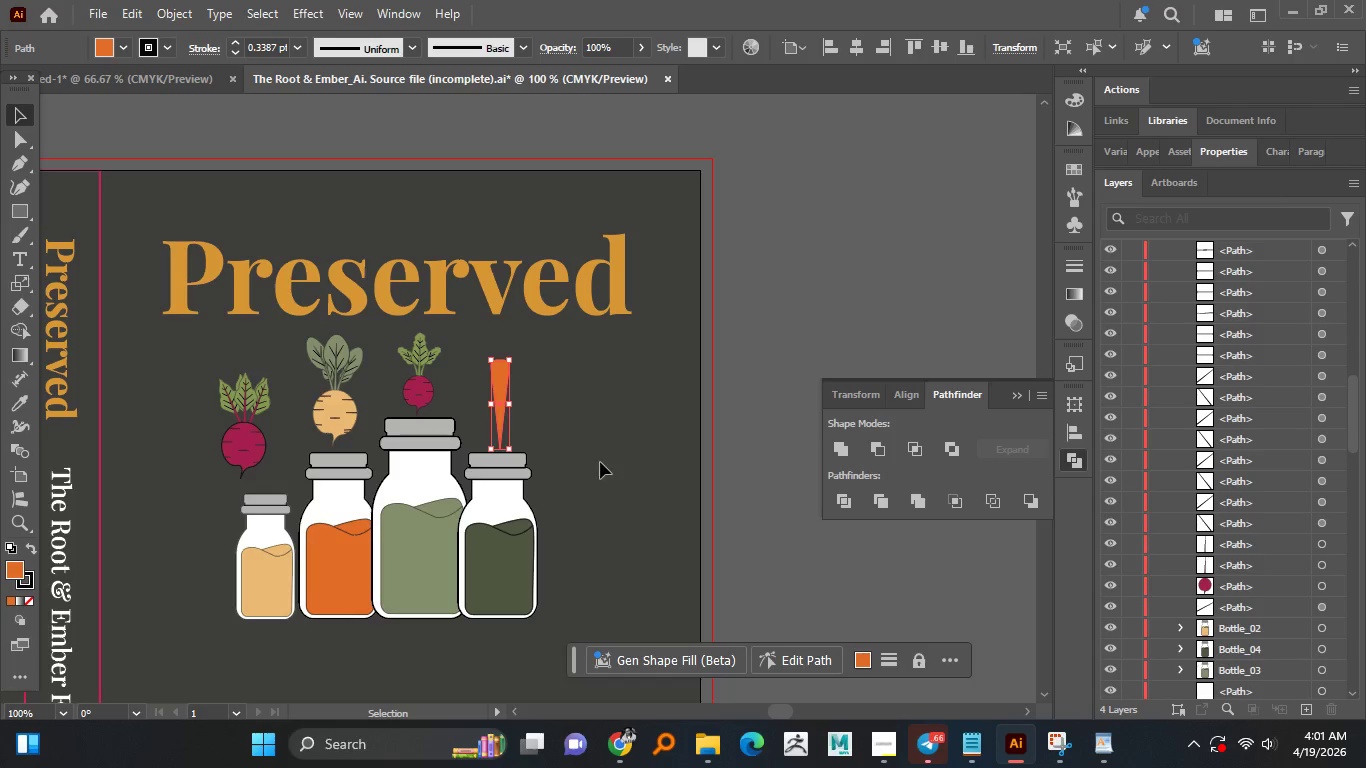 
left_click([608, 465])
 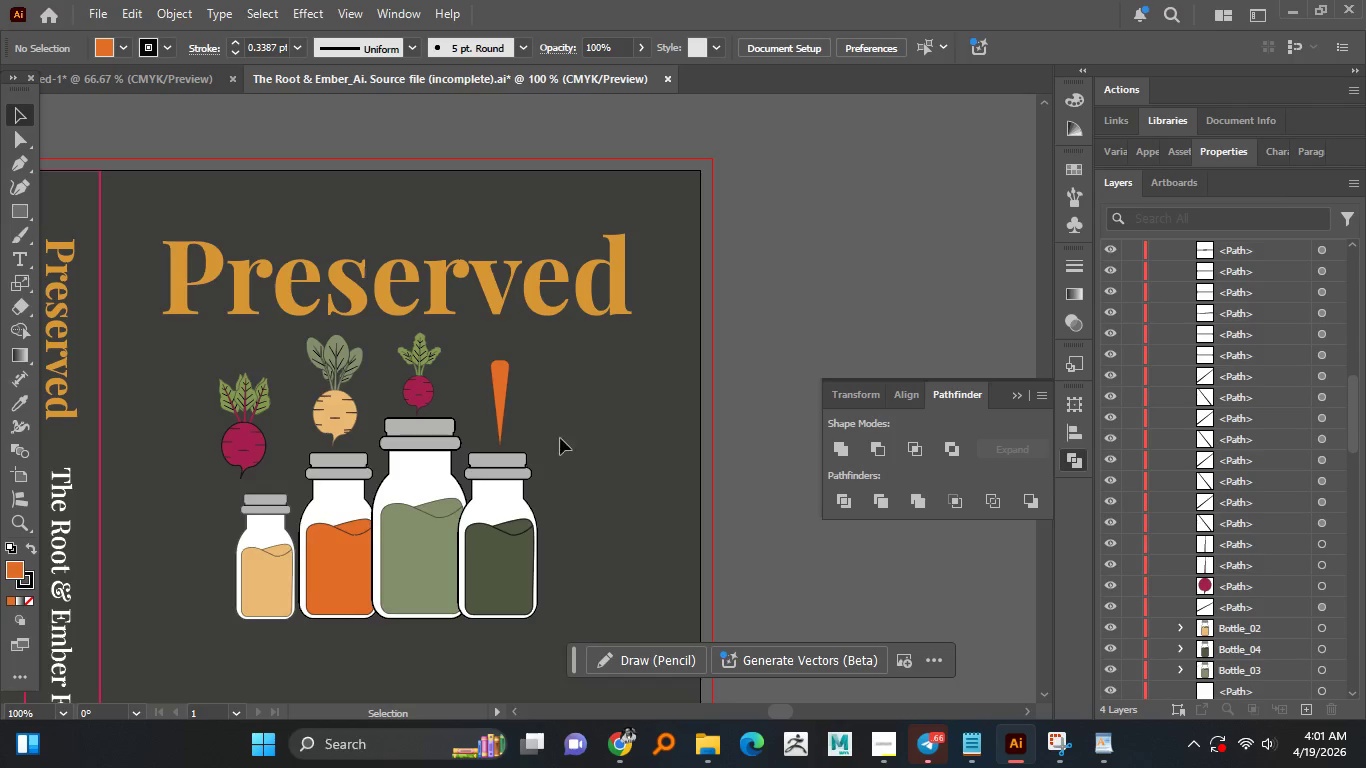 
hold_key(key=AltLeft, duration=1.52)
scroll: coordinate [506, 386], scroll_direction: up, amount: 3.0
 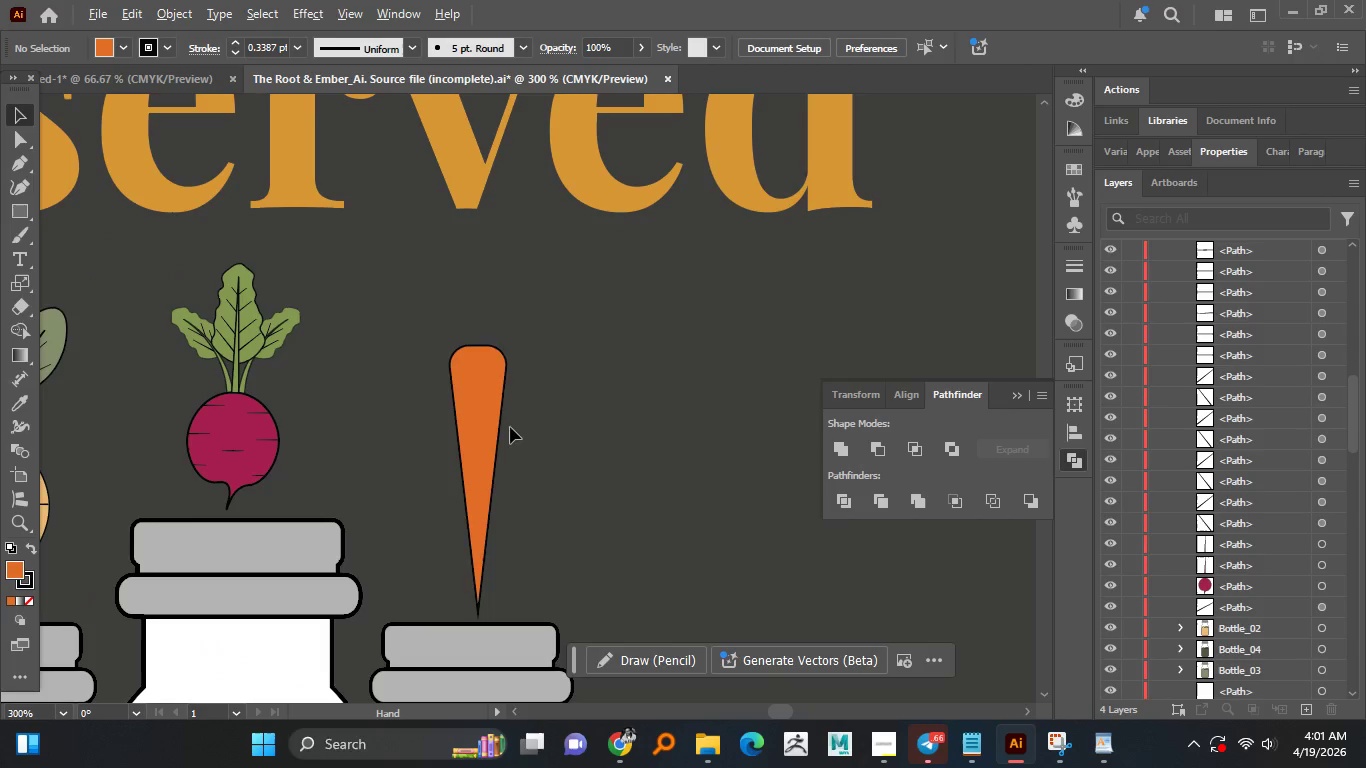 
hold_key(key=AltLeft, duration=1.44)
scroll: coordinate [463, 410], scroll_direction: up, amount: 1.0
 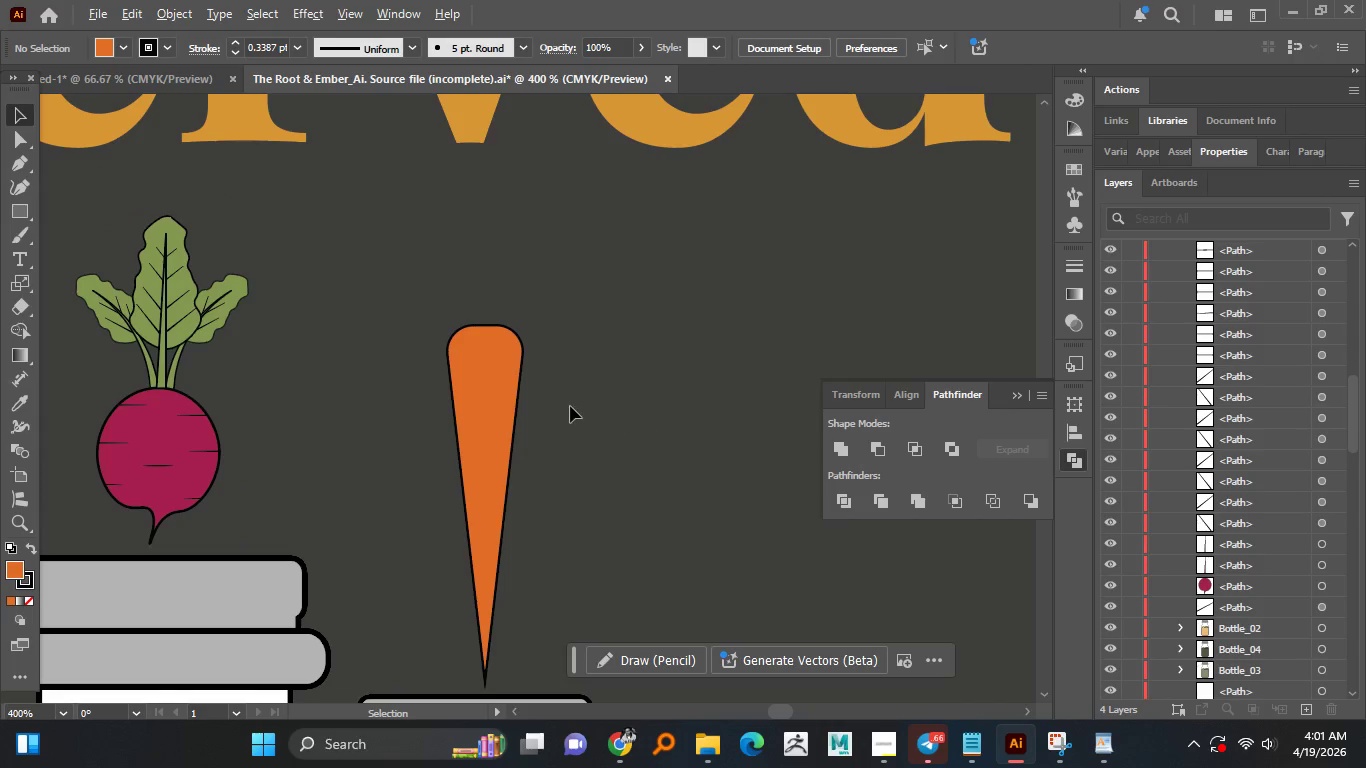 
hold_key(key=AltLeft, duration=11.95)
left_click([492, 621])
 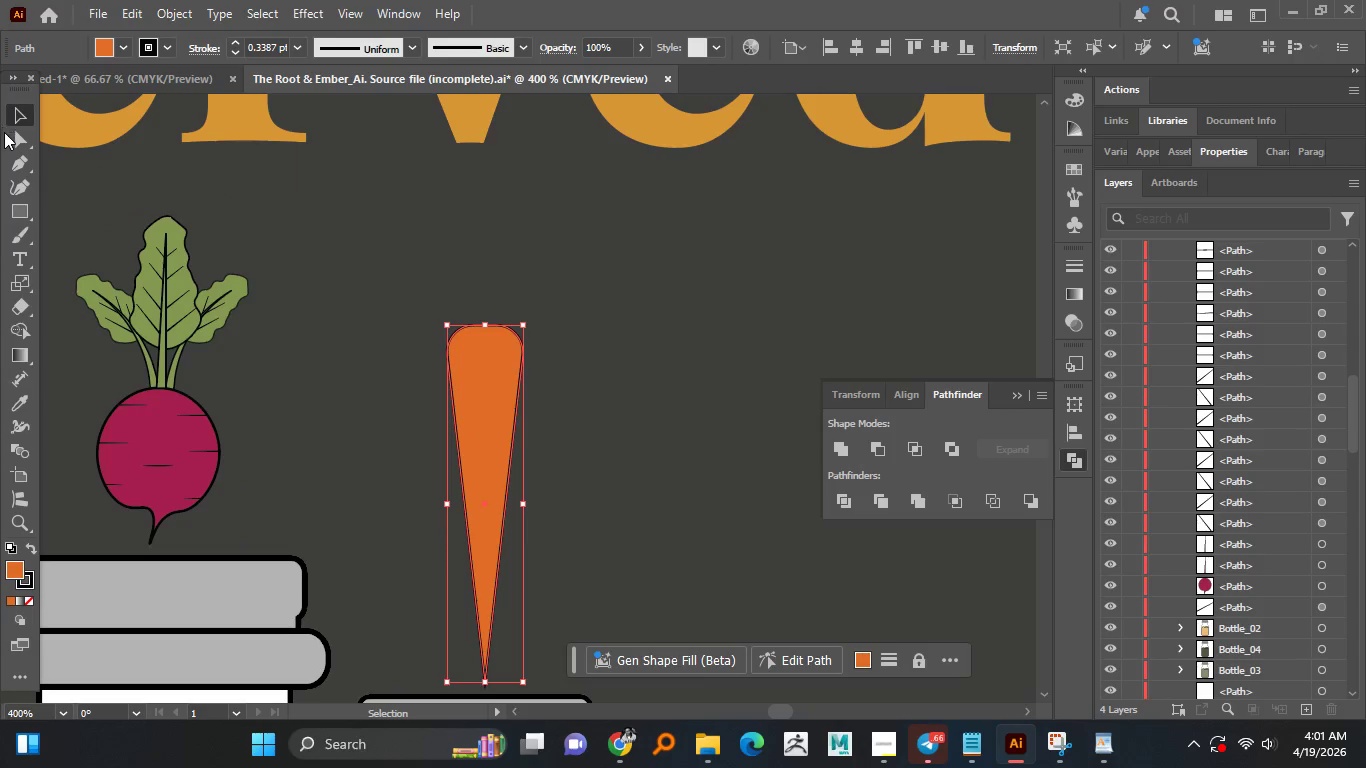 
left_click([18, 143])
 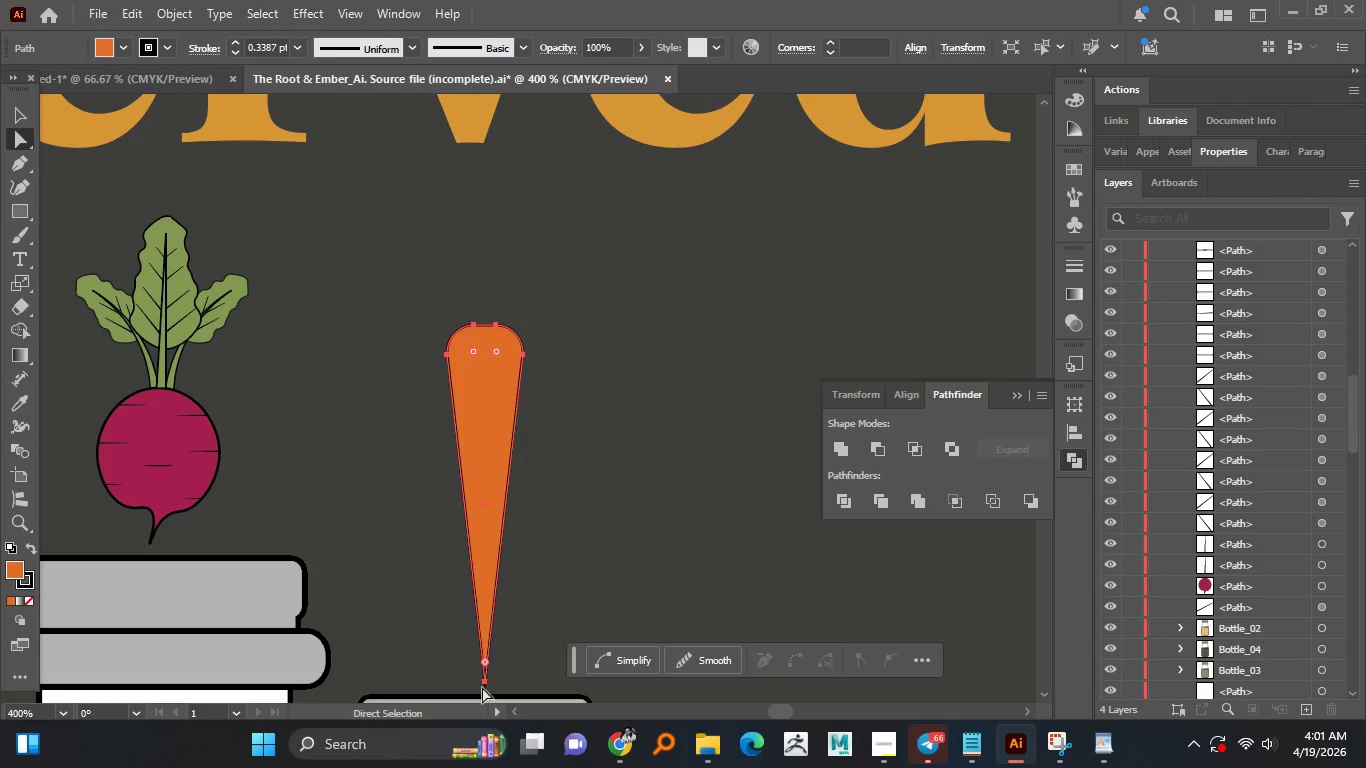 
left_click([483, 684])
 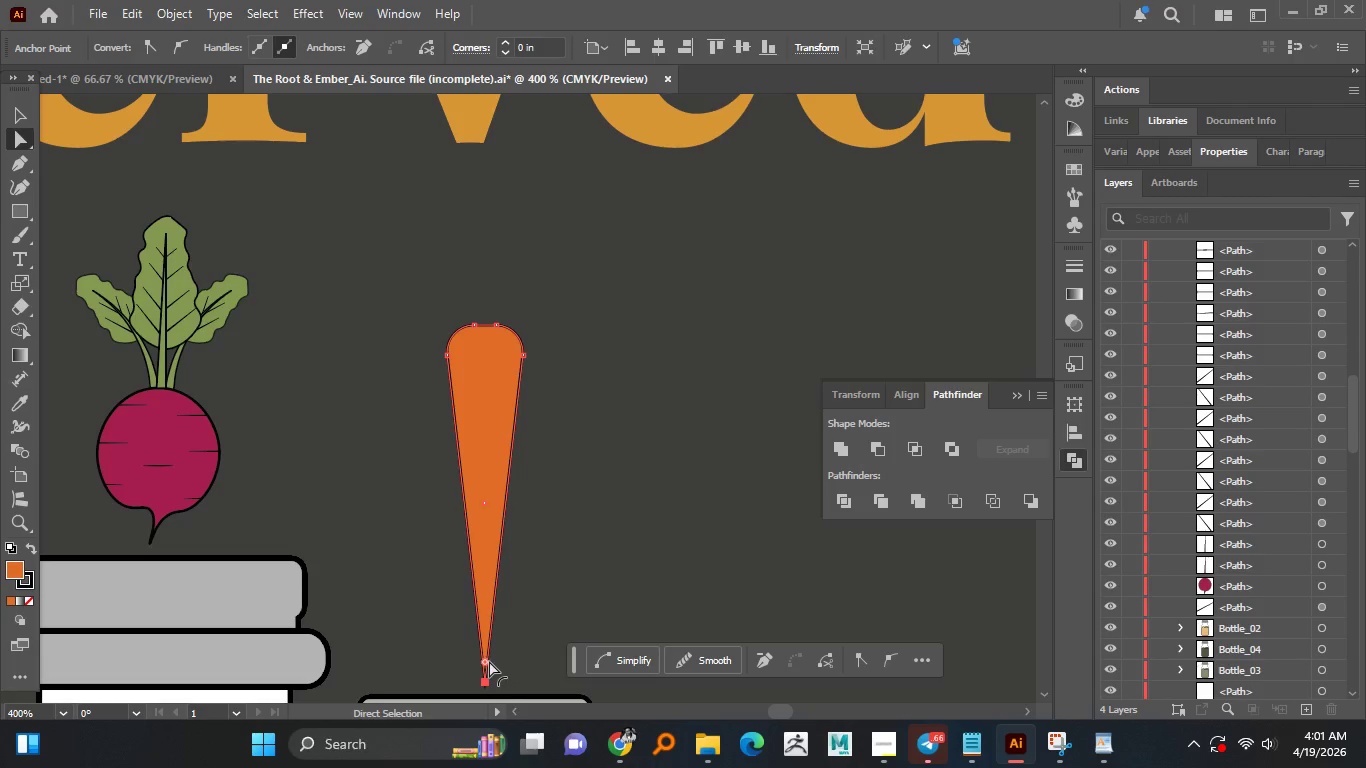 
left_click_drag(start_coordinate=[486, 665], to_coordinate=[483, 656])
 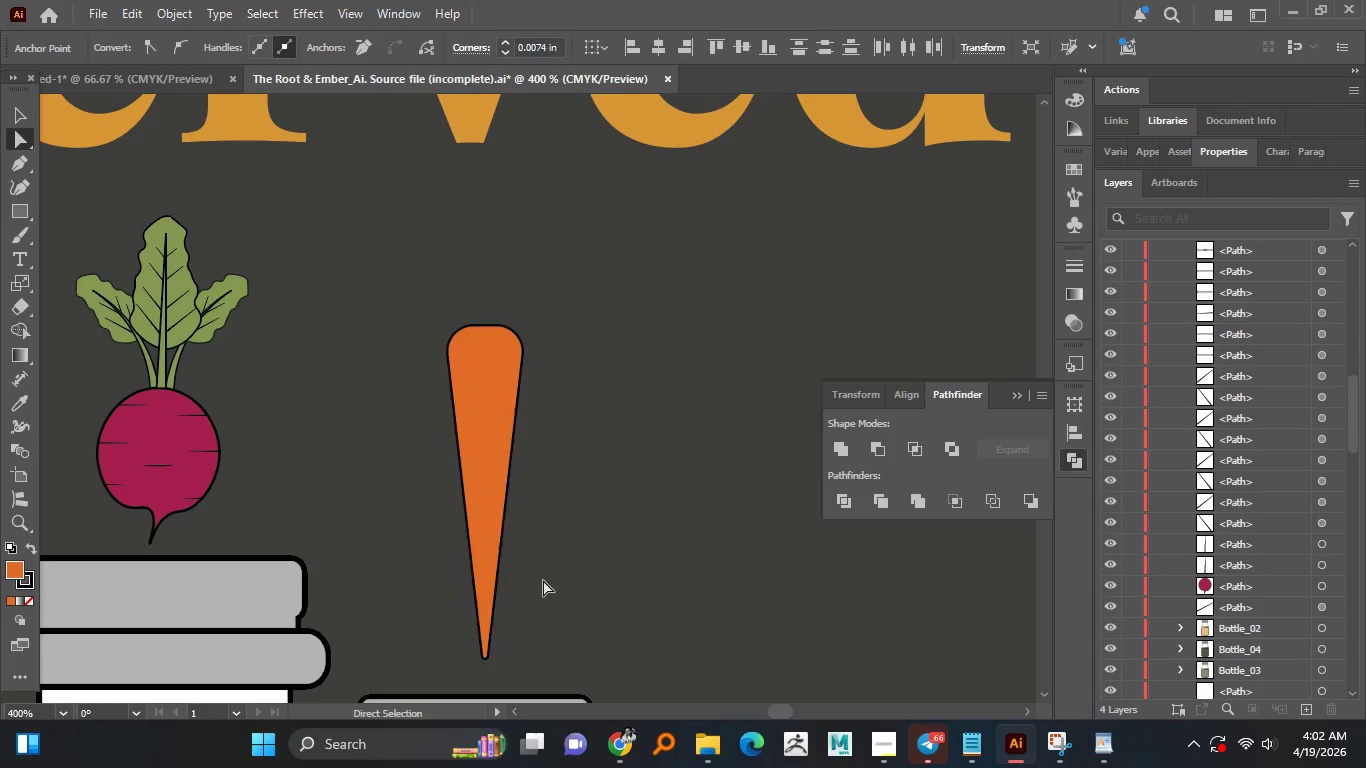 
hold_key(key=ShiftLeft, duration=1.5)
 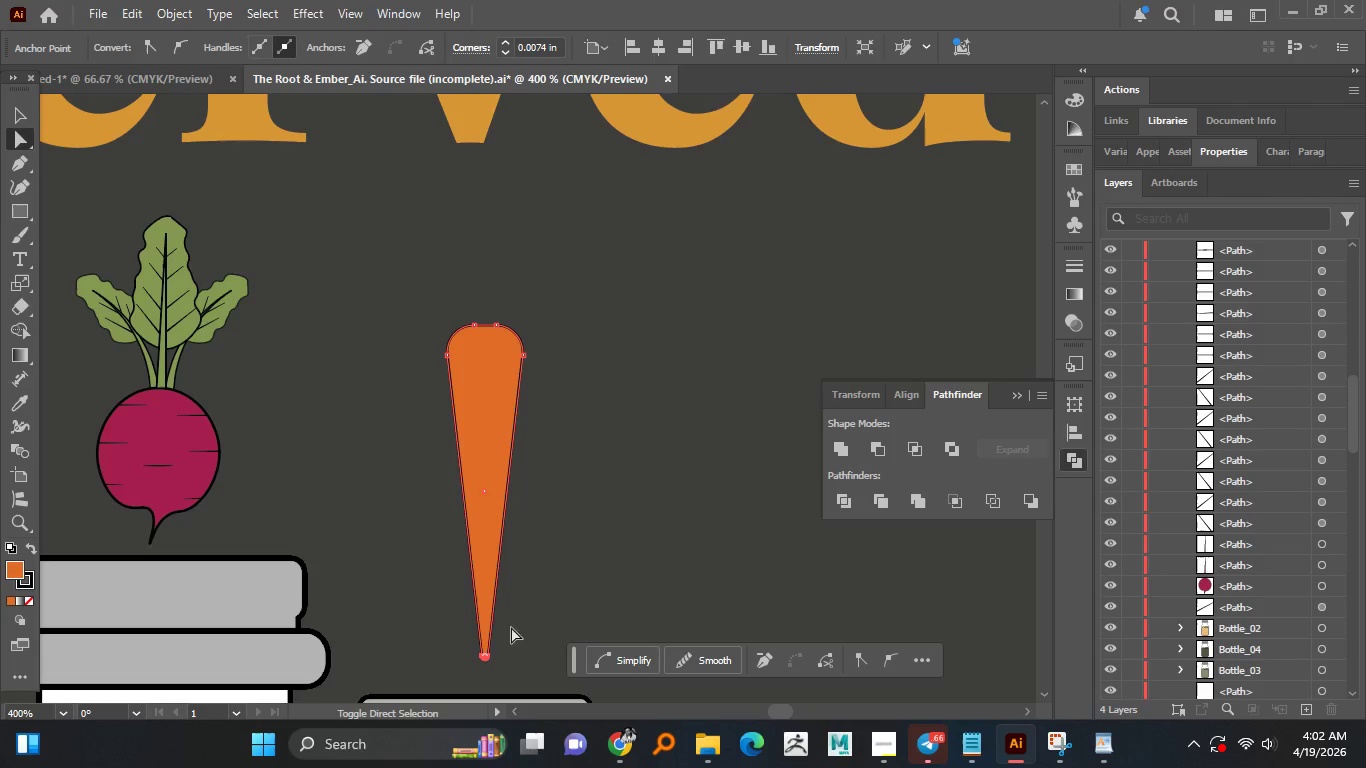 
key(Shift+ShiftLeft)
 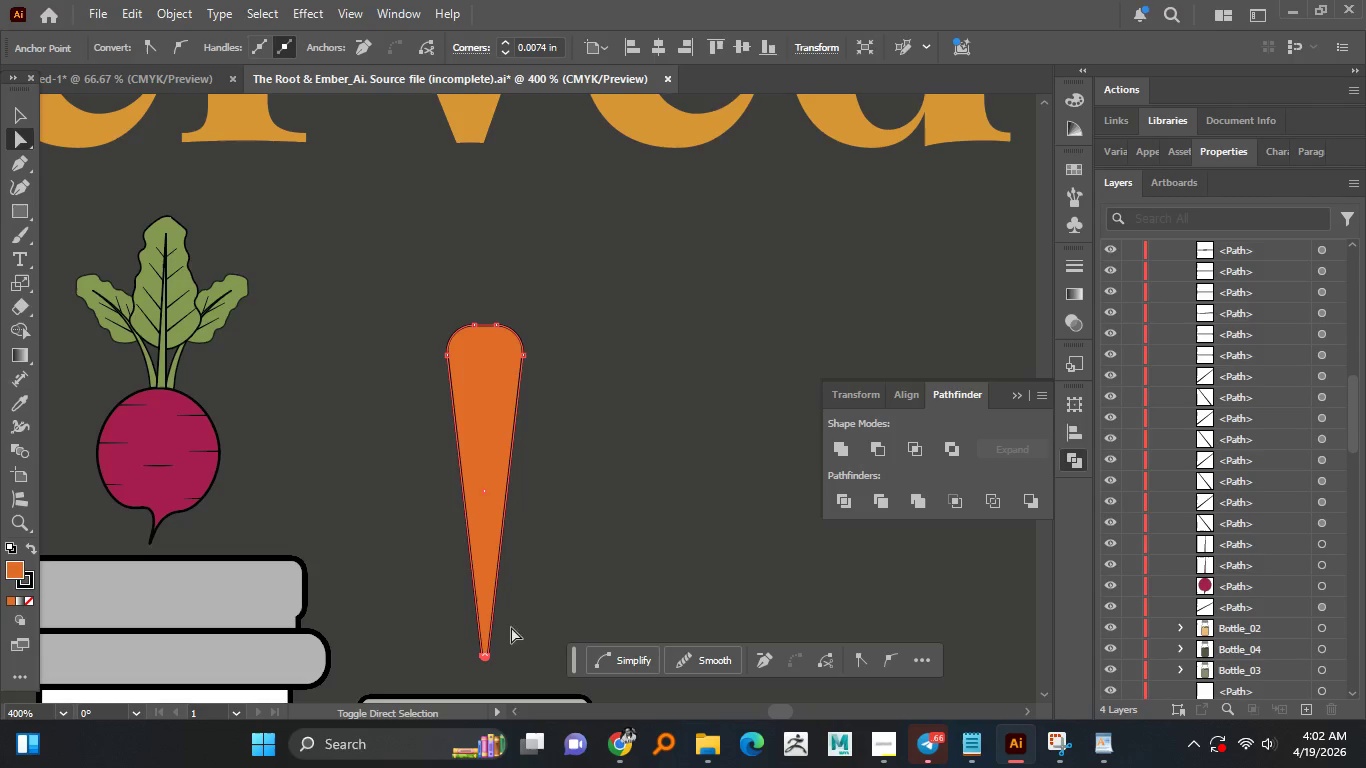 
key(Shift+ShiftLeft)
 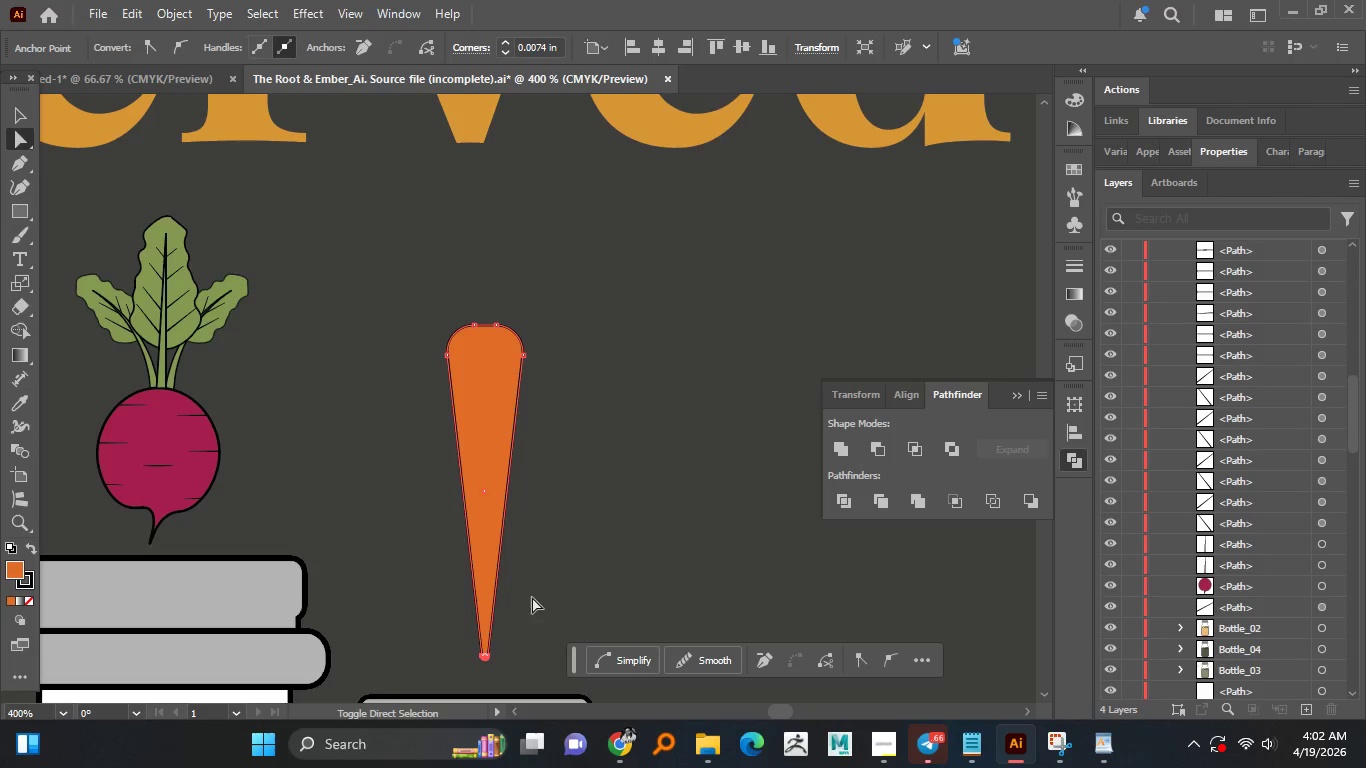 
key(Shift+ShiftLeft)
 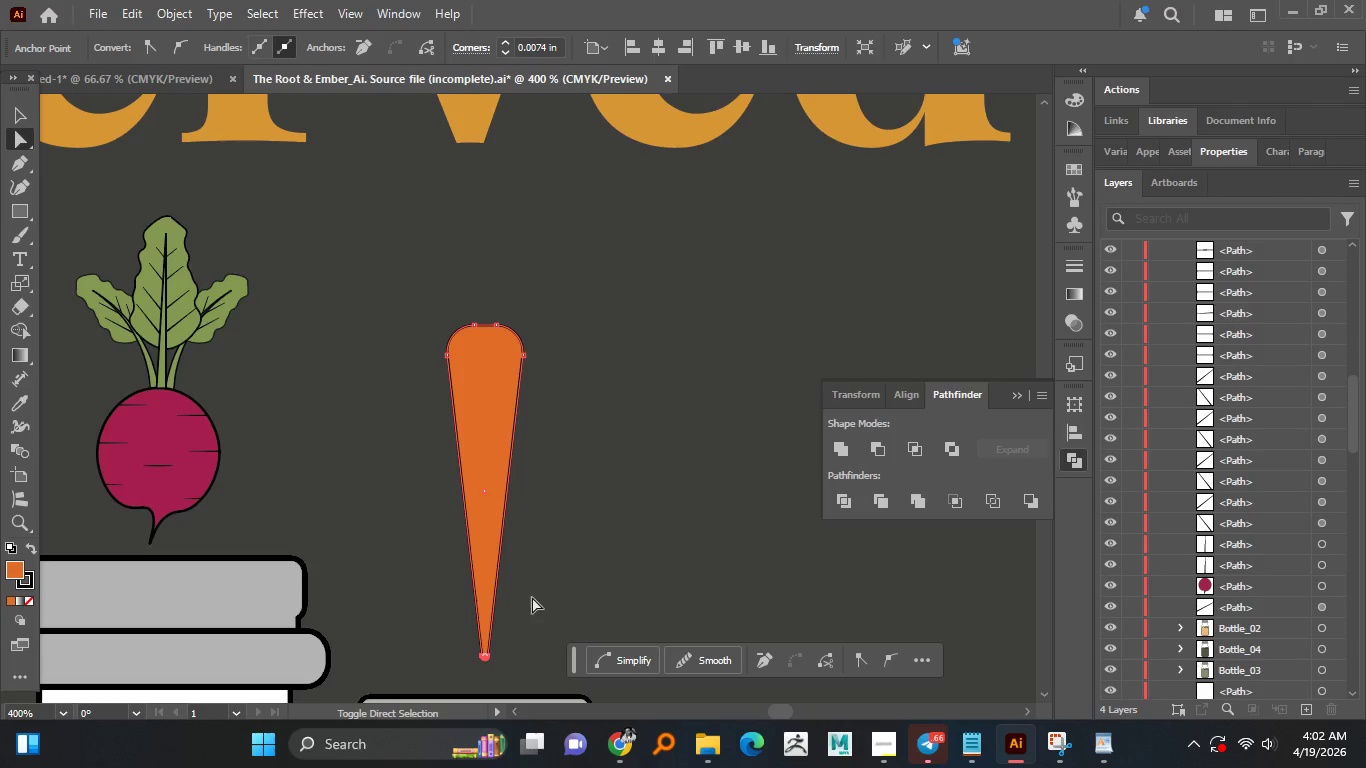 
key(Shift+ShiftLeft)
 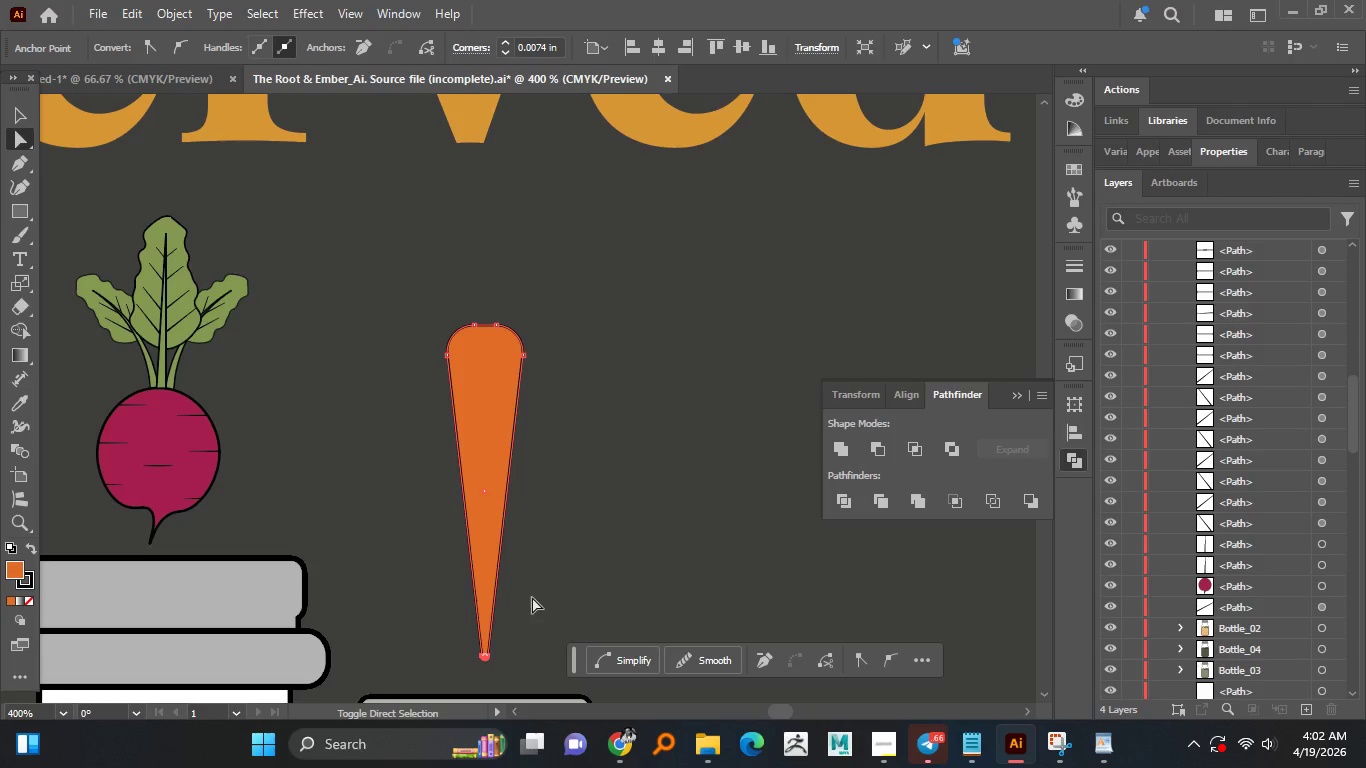 
key(Shift+ShiftLeft)
 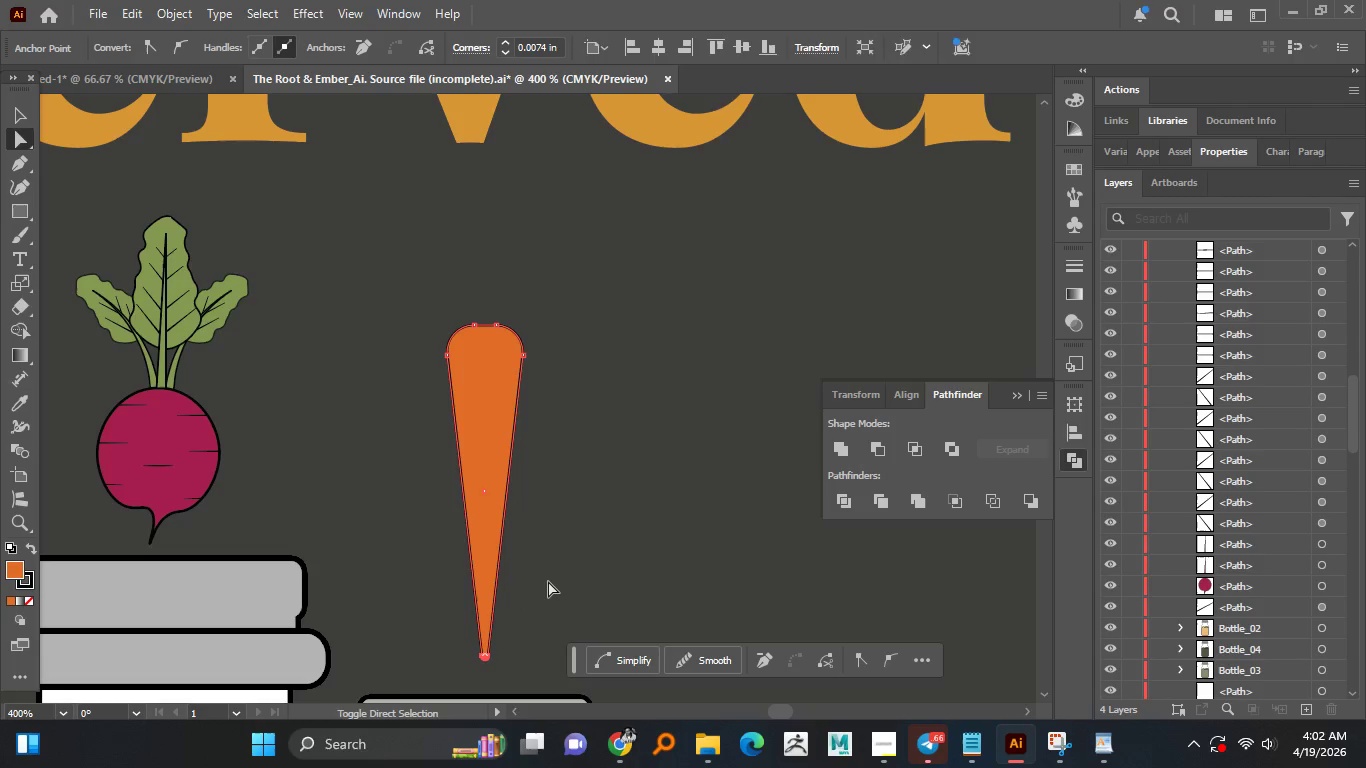 
left_click([548, 581])
 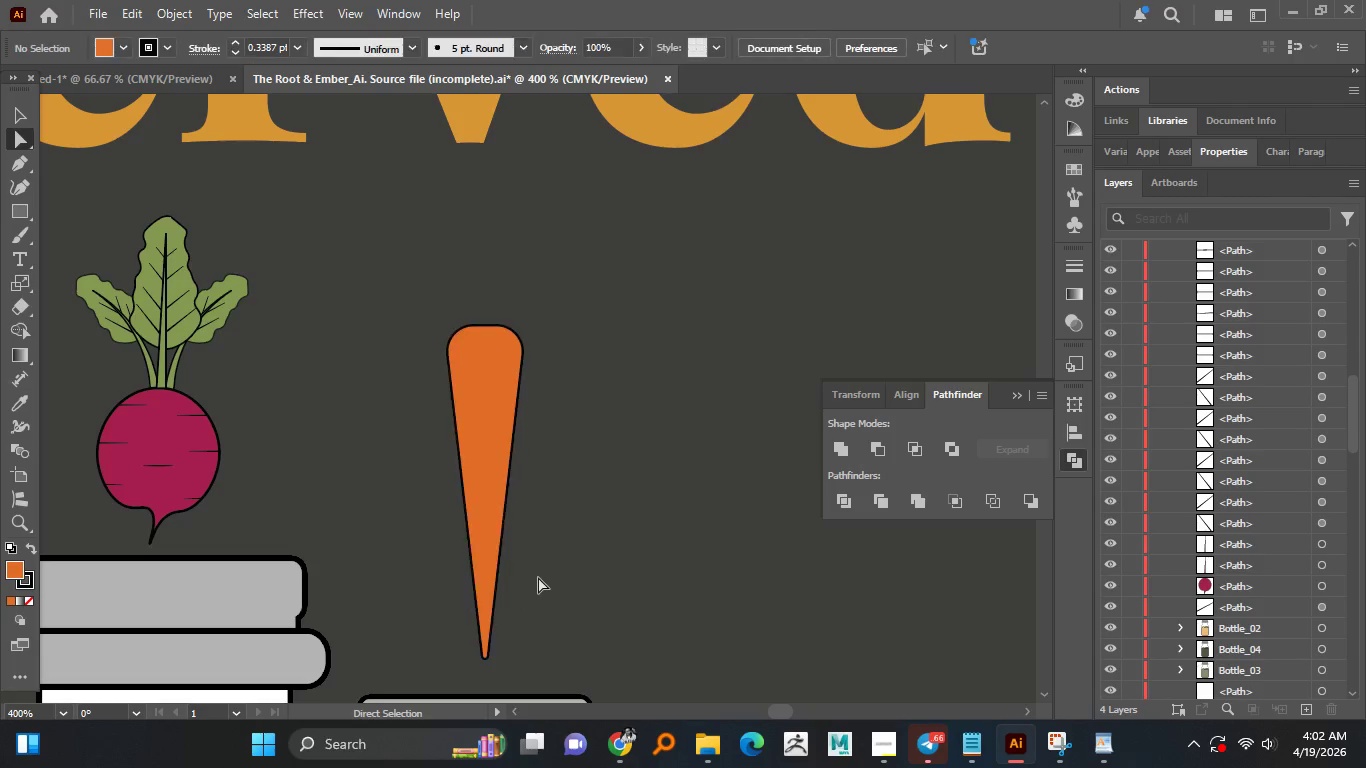 
hold_key(key=AltLeft, duration=0.95)
scroll: coordinate [533, 574], scroll_direction: down, amount: 1.0
 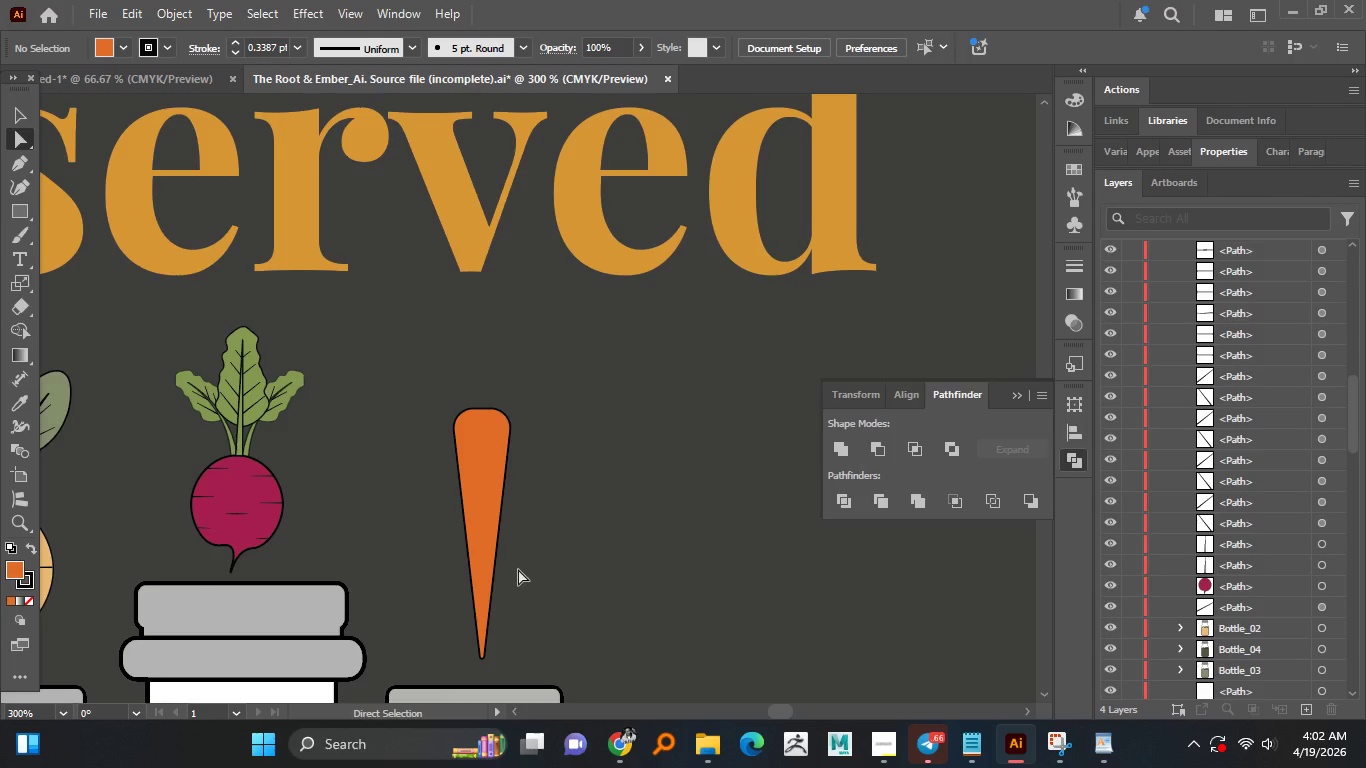 
hold_key(key=AltLeft, duration=0.83)
scroll: coordinate [479, 525], scroll_direction: up, amount: 1.0
 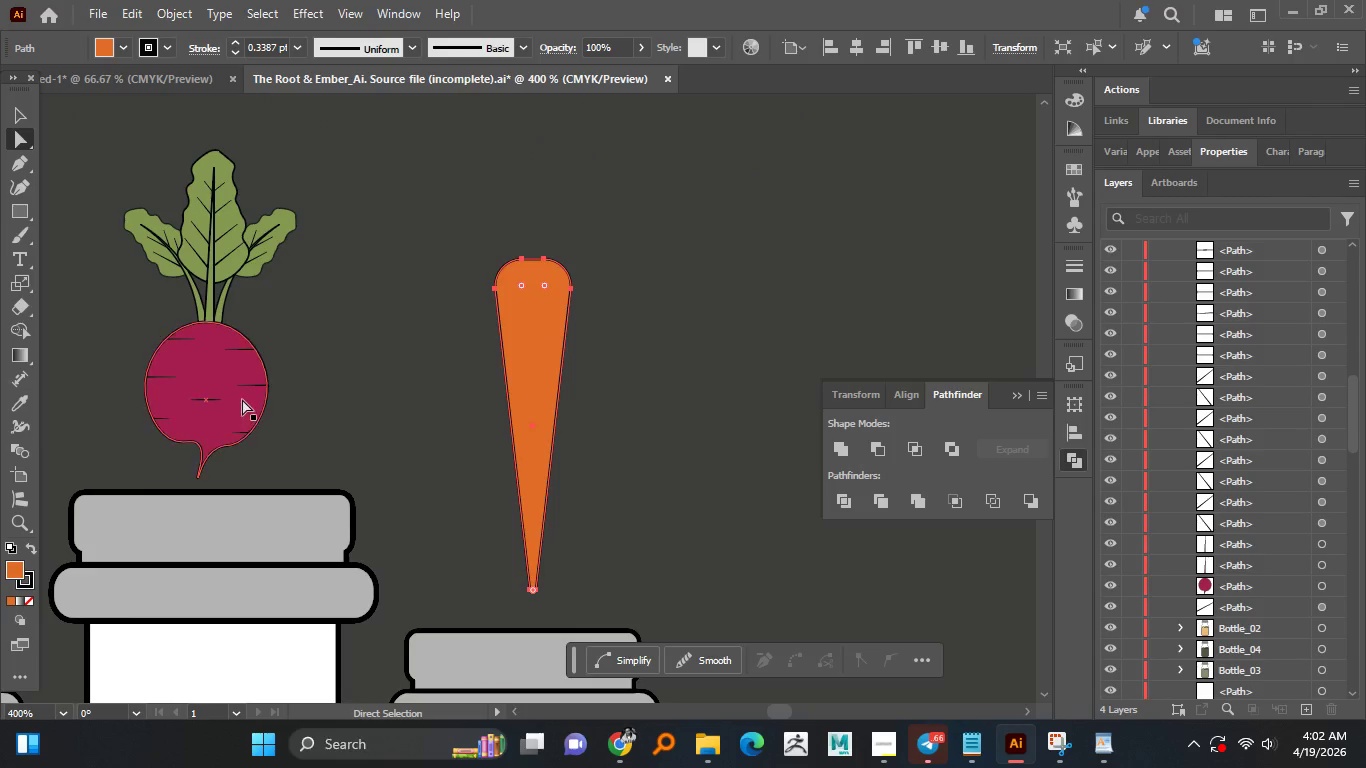 
left_click_drag(start_coordinate=[246, 388], to_coordinate=[546, 282])
 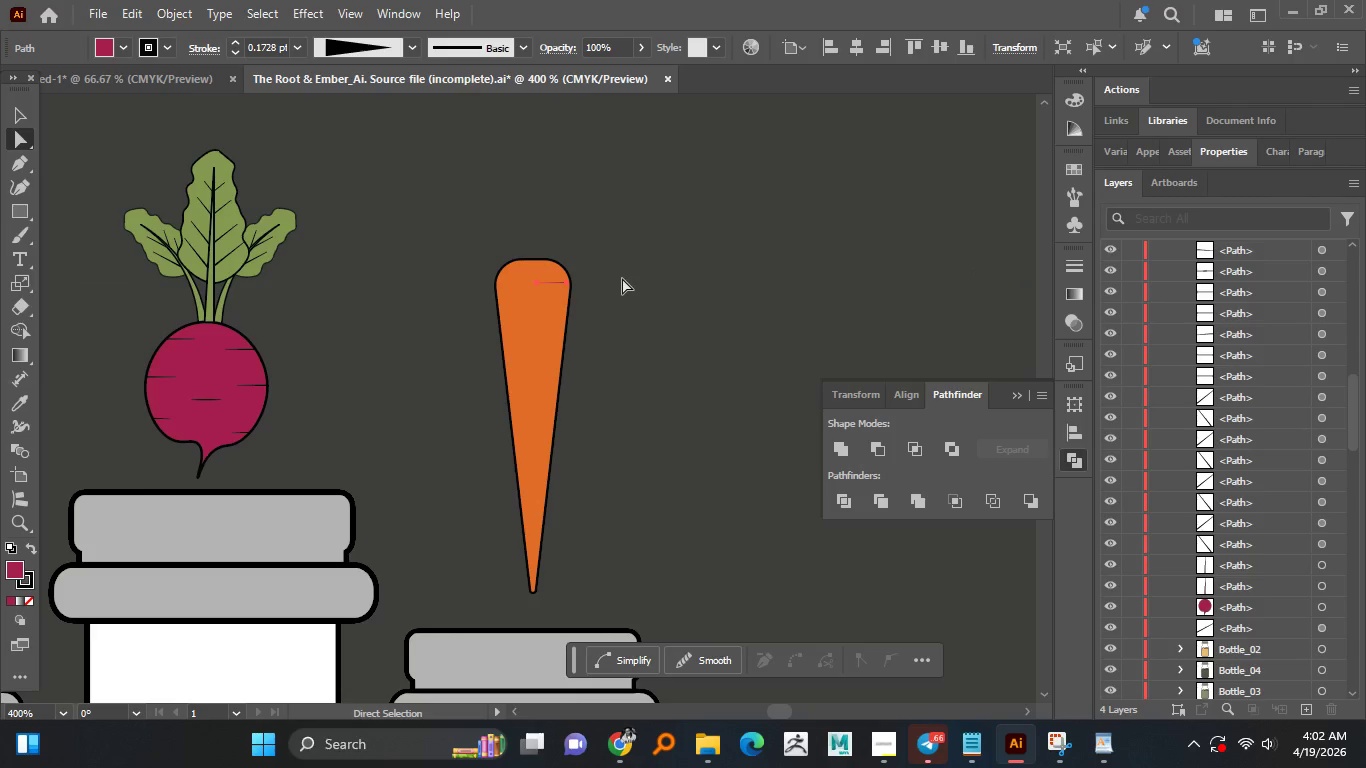 
hold_key(key=AltLeft, duration=1.52)
 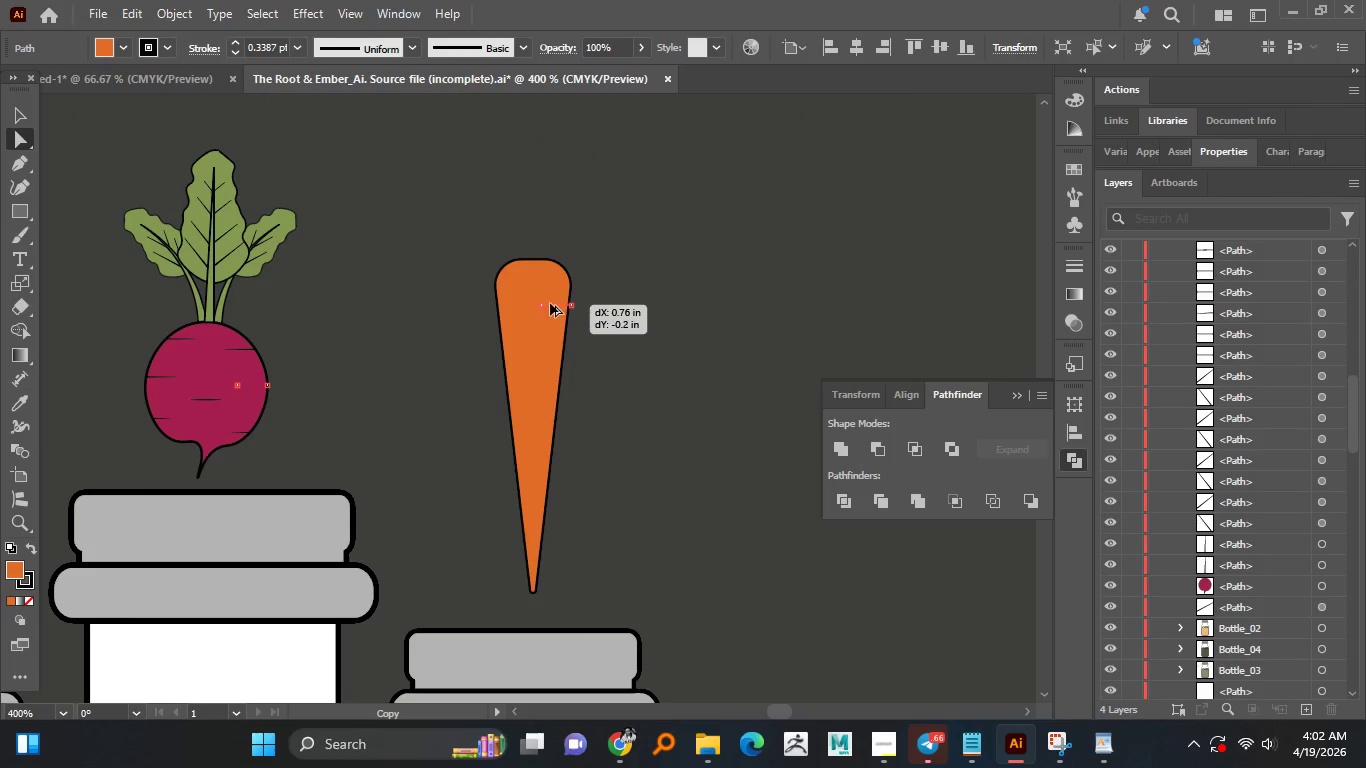 
hold_key(key=AltLeft, duration=1.51)
 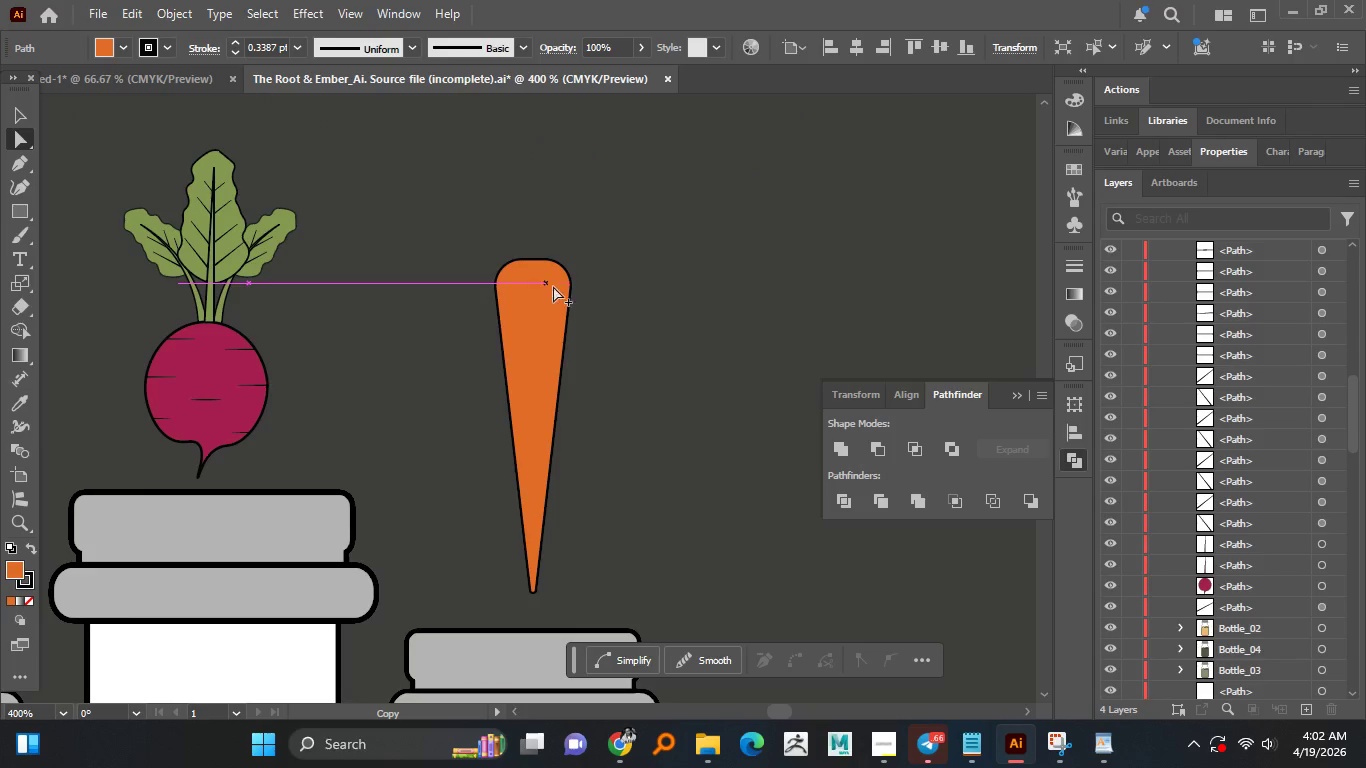 
hold_key(key=AltLeft, duration=0.73)
 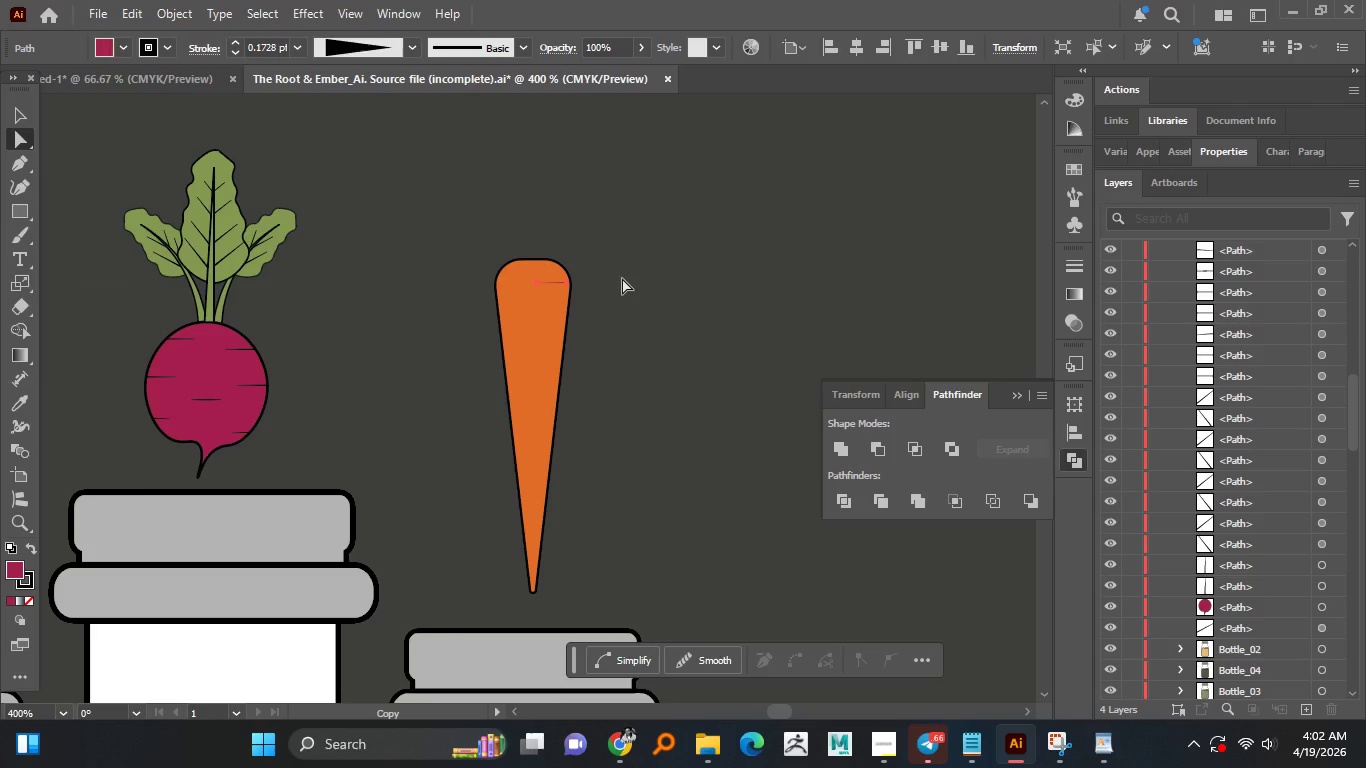 
left_click([622, 278])
 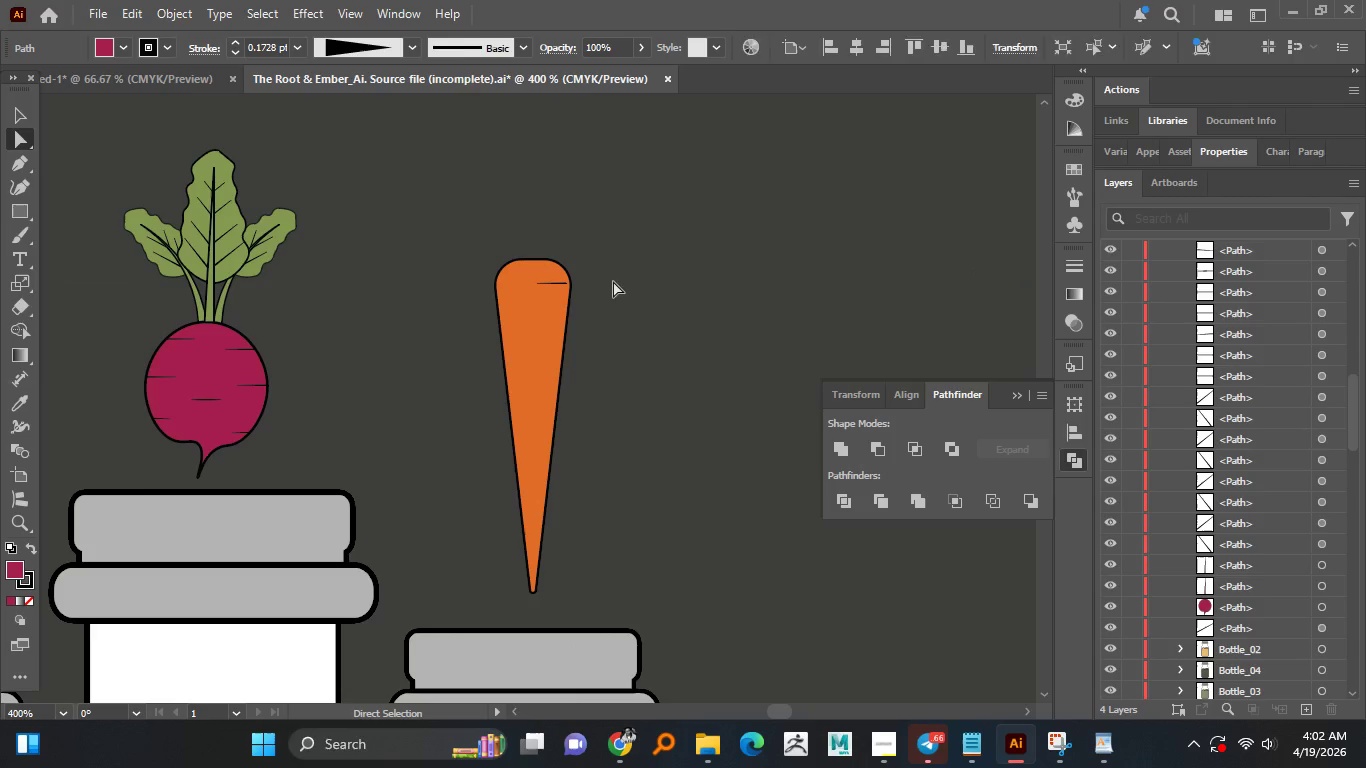 
hold_key(key=AltLeft, duration=1.51)
hold_key(key=AltLeft, duration=1.19)
scroll: coordinate [568, 288], scroll_direction: up, amount: 5.0
 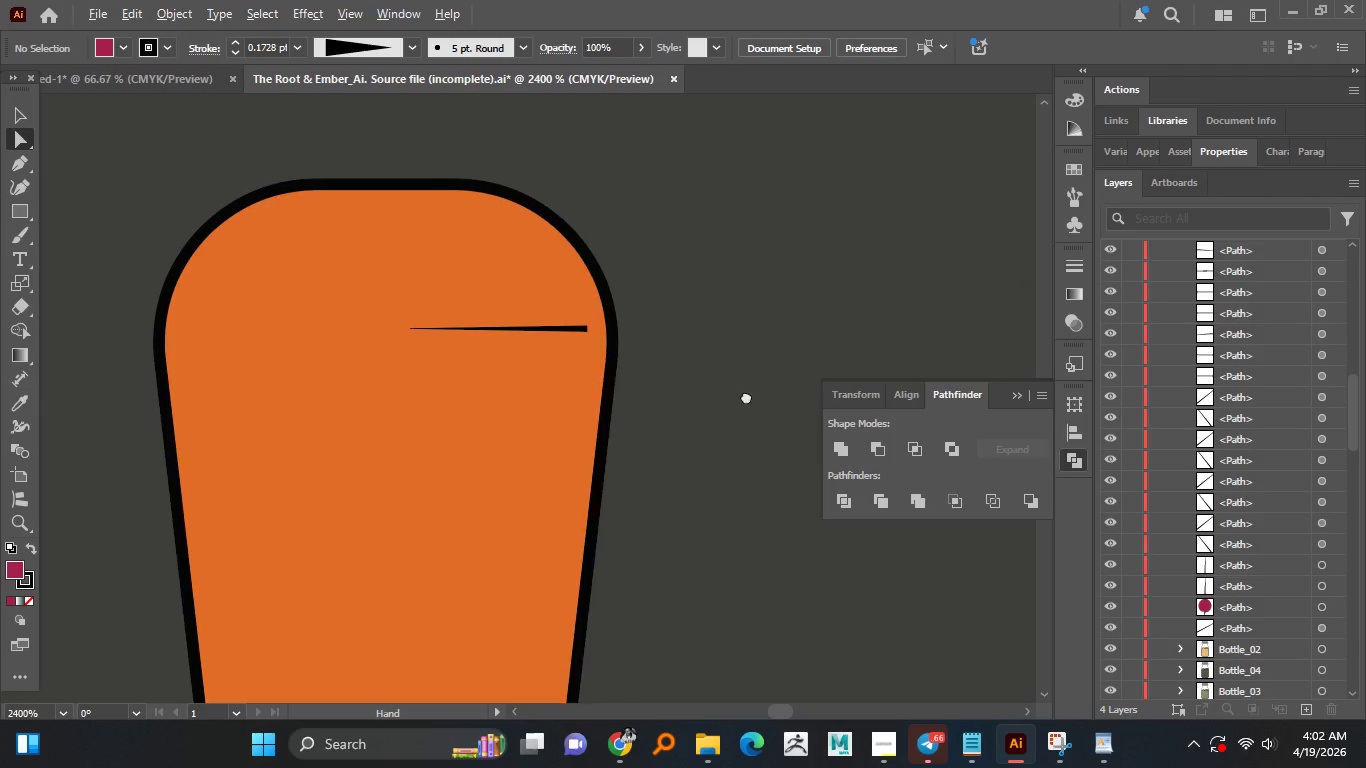 
left_click_drag(start_coordinate=[575, 340], to_coordinate=[595, 337])
 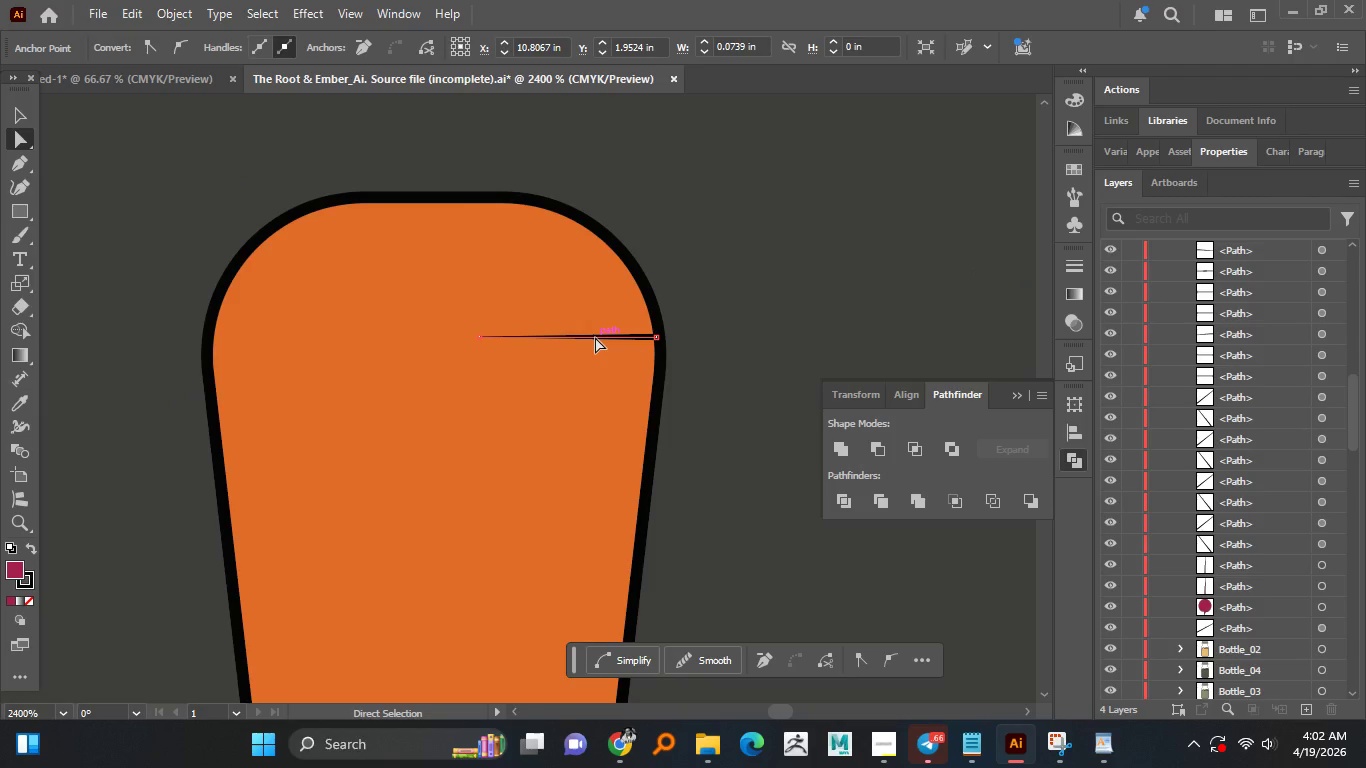 
hold_key(key=AltLeft, duration=1.51)
left_click_drag(start_coordinate=[595, 337], to_coordinate=[597, 352])
 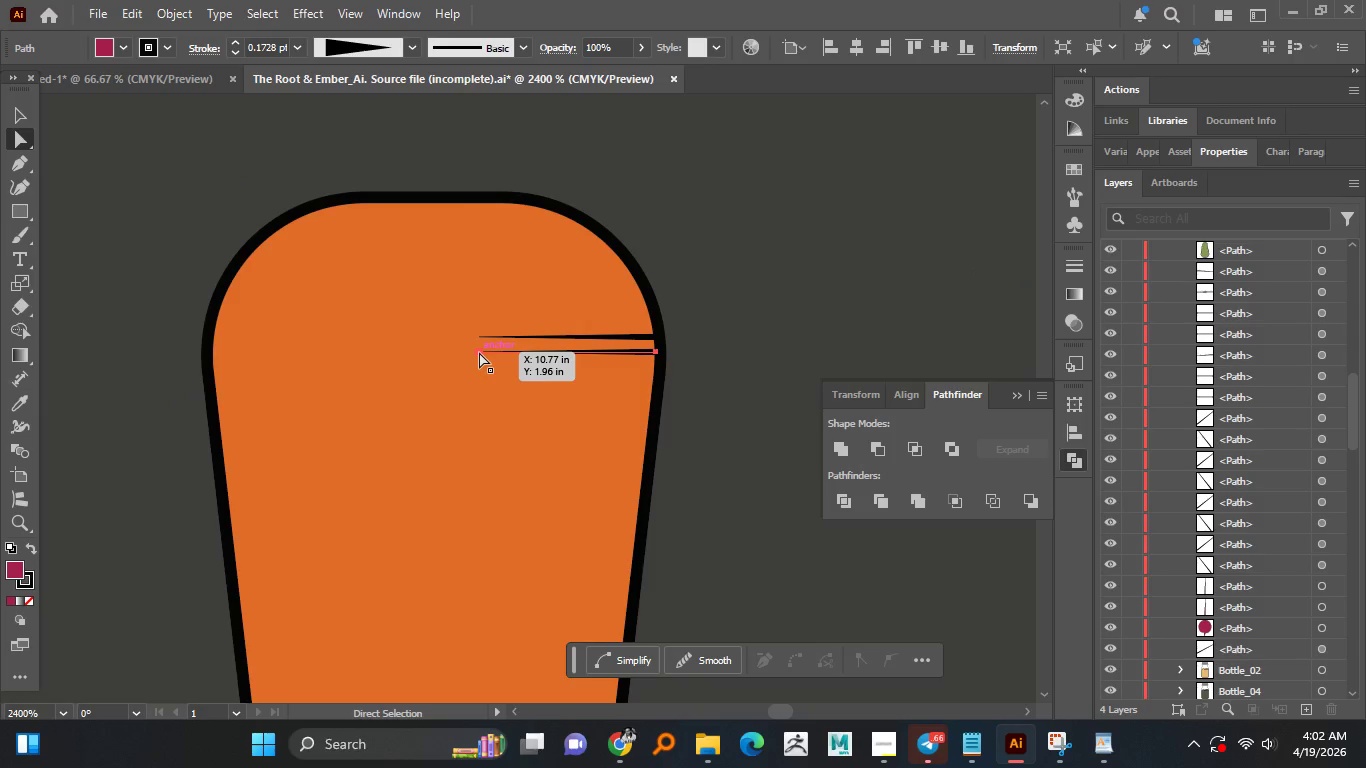 
hold_key(key=AltLeft, duration=0.42)
 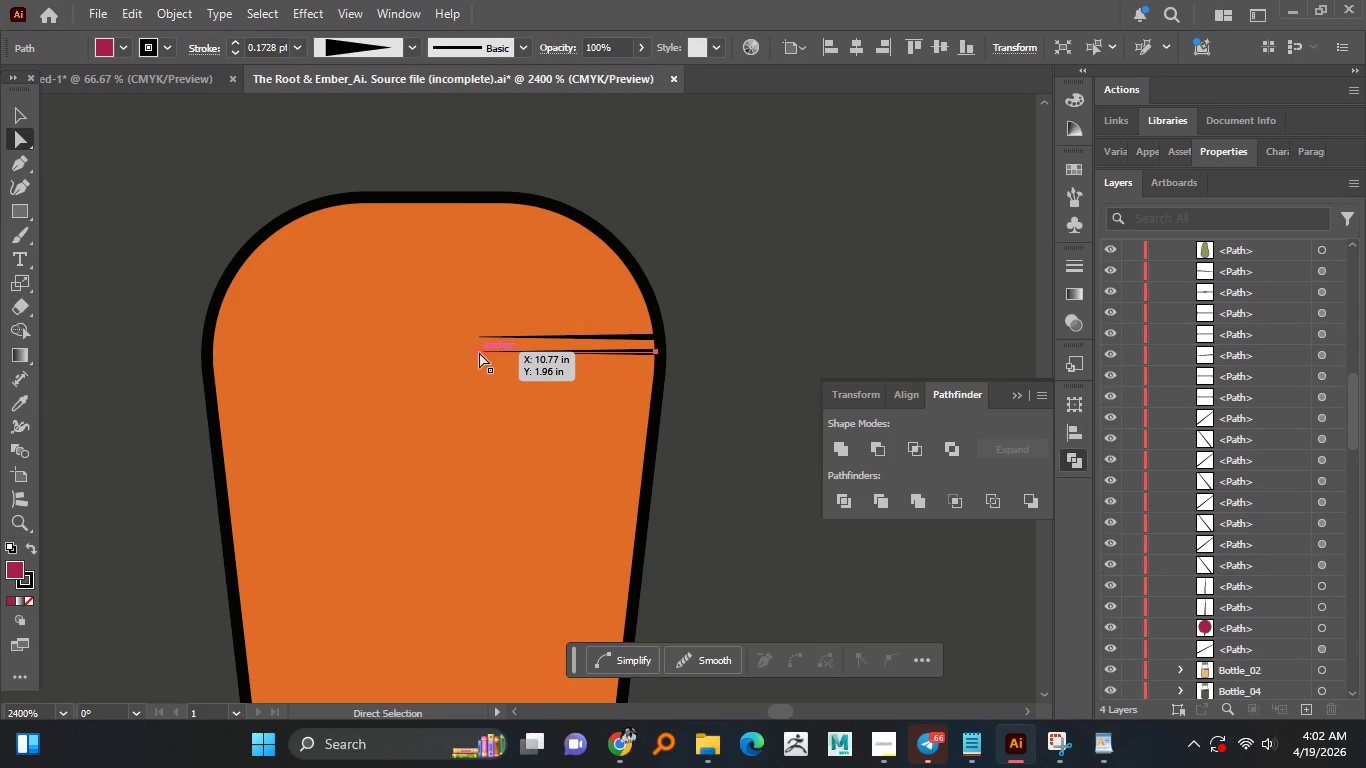 
left_click_drag(start_coordinate=[479, 352], to_coordinate=[525, 354])
 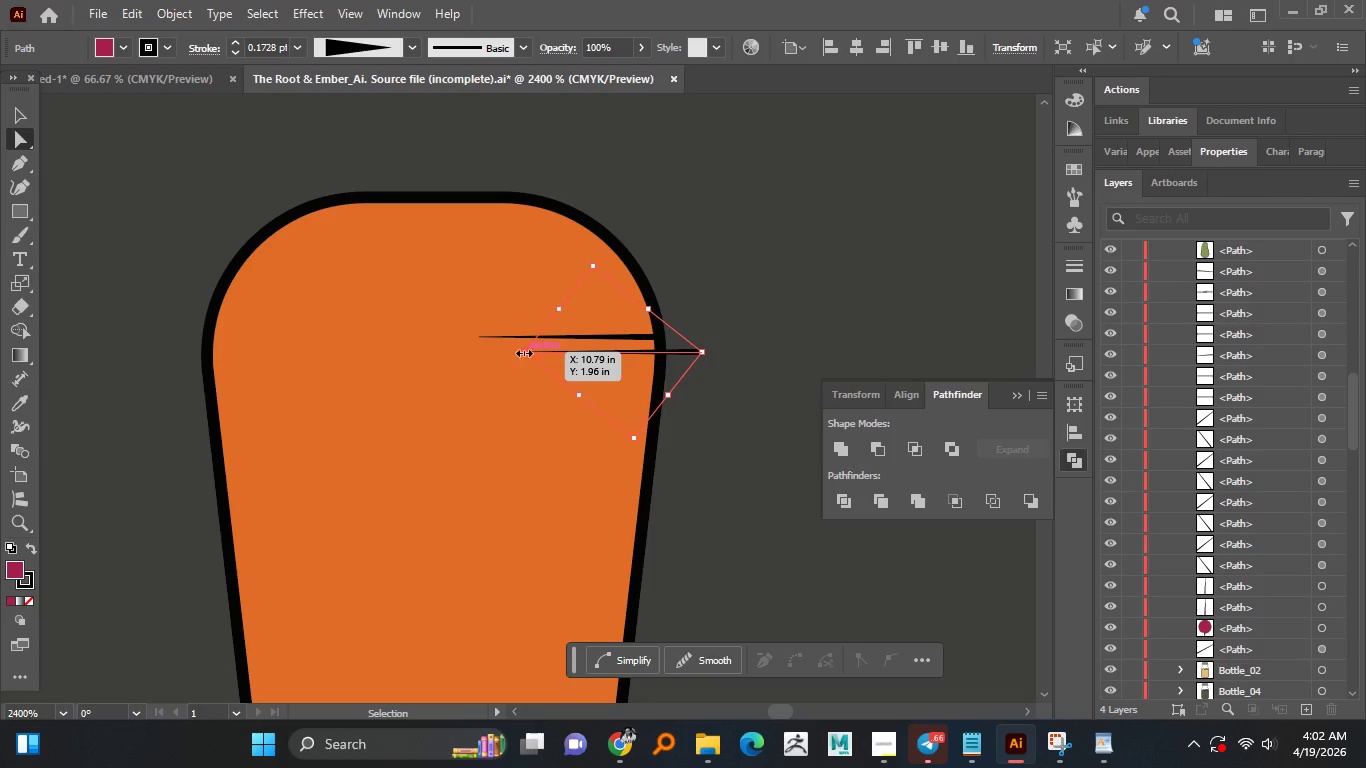 
hold_key(key=ShiftLeft, duration=0.53)
 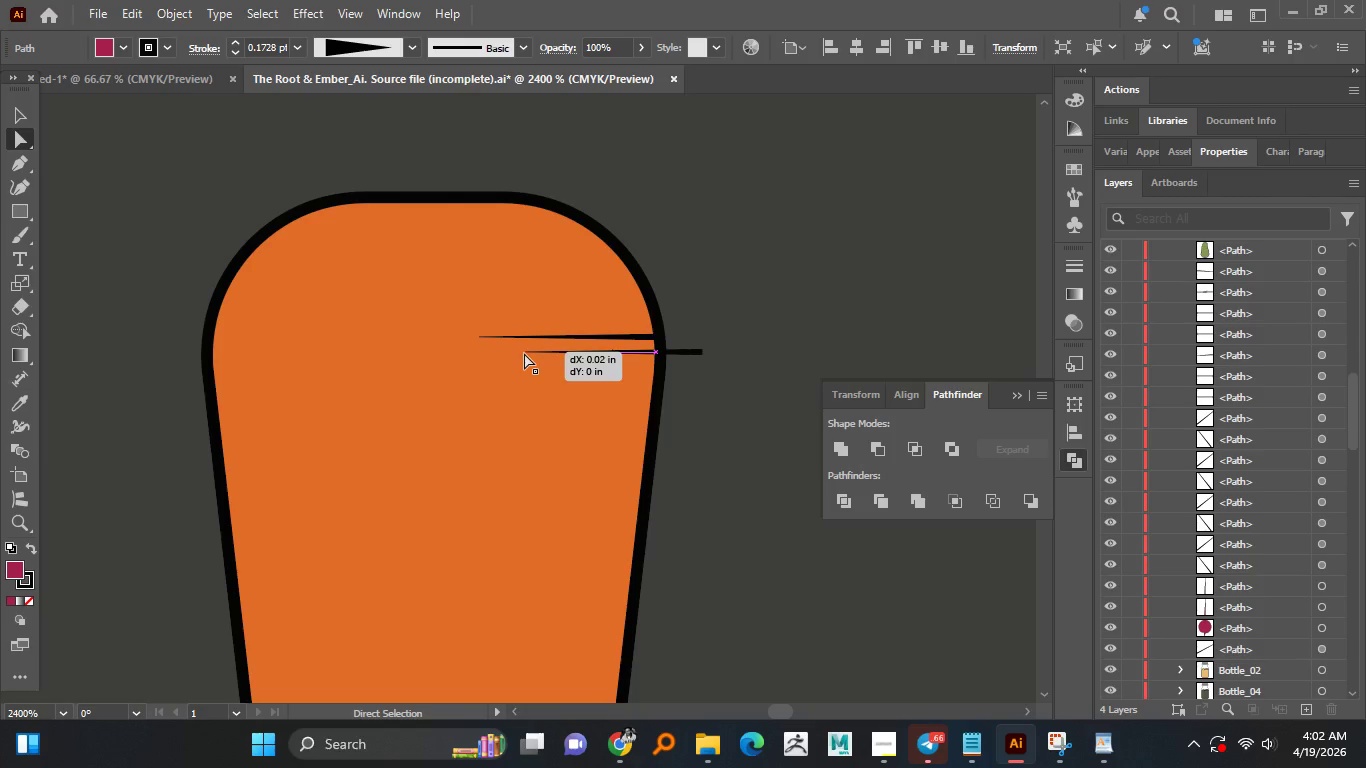 
key(Control+Z)
 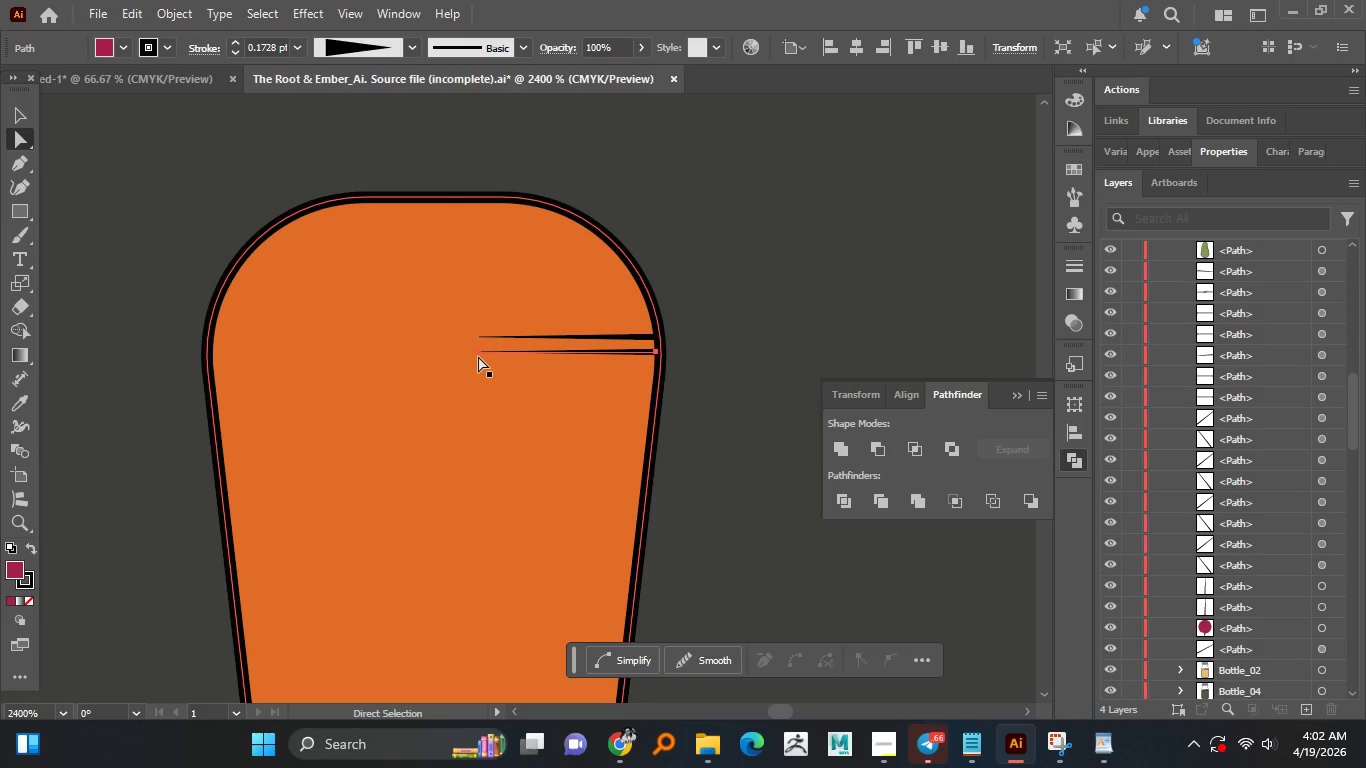 
left_click([478, 354])
 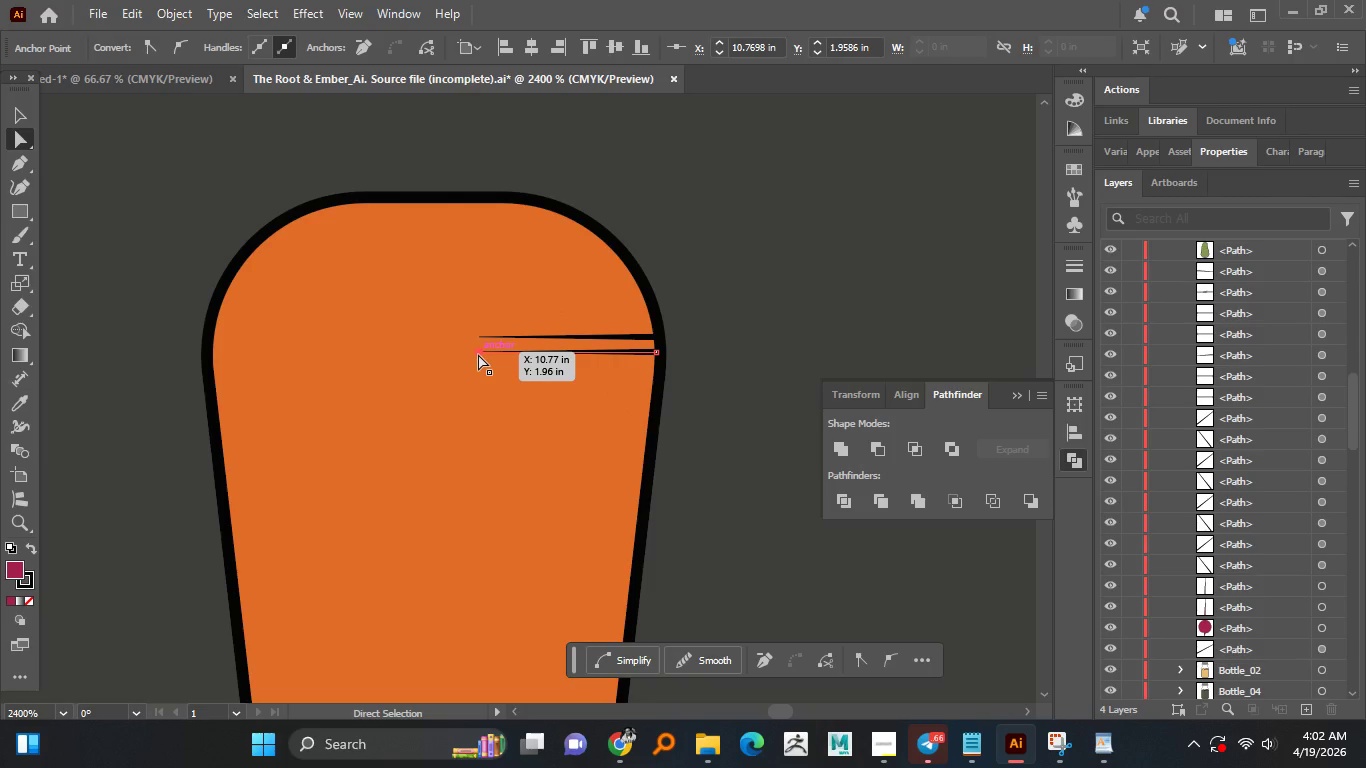 
left_click_drag(start_coordinate=[478, 354], to_coordinate=[536, 355])
 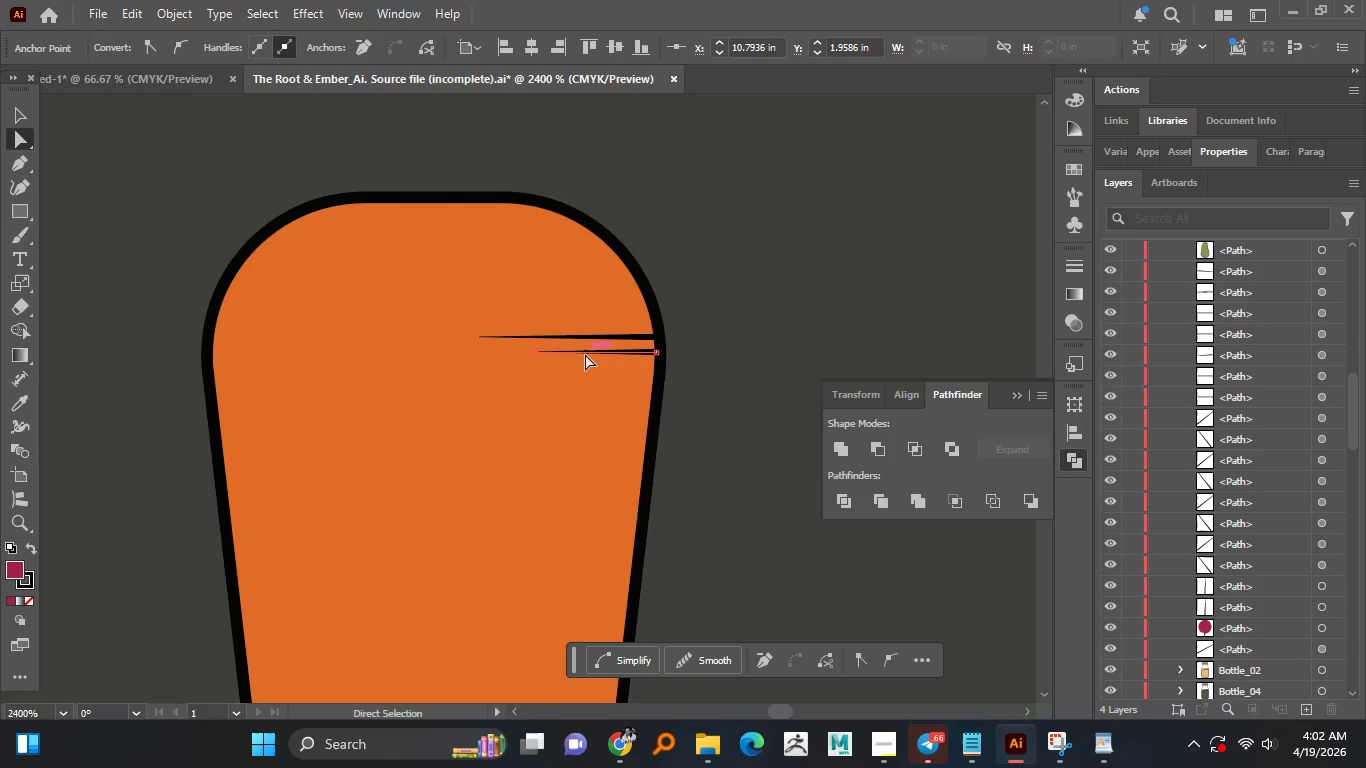 
hold_key(key=ShiftLeft, duration=1.52)
 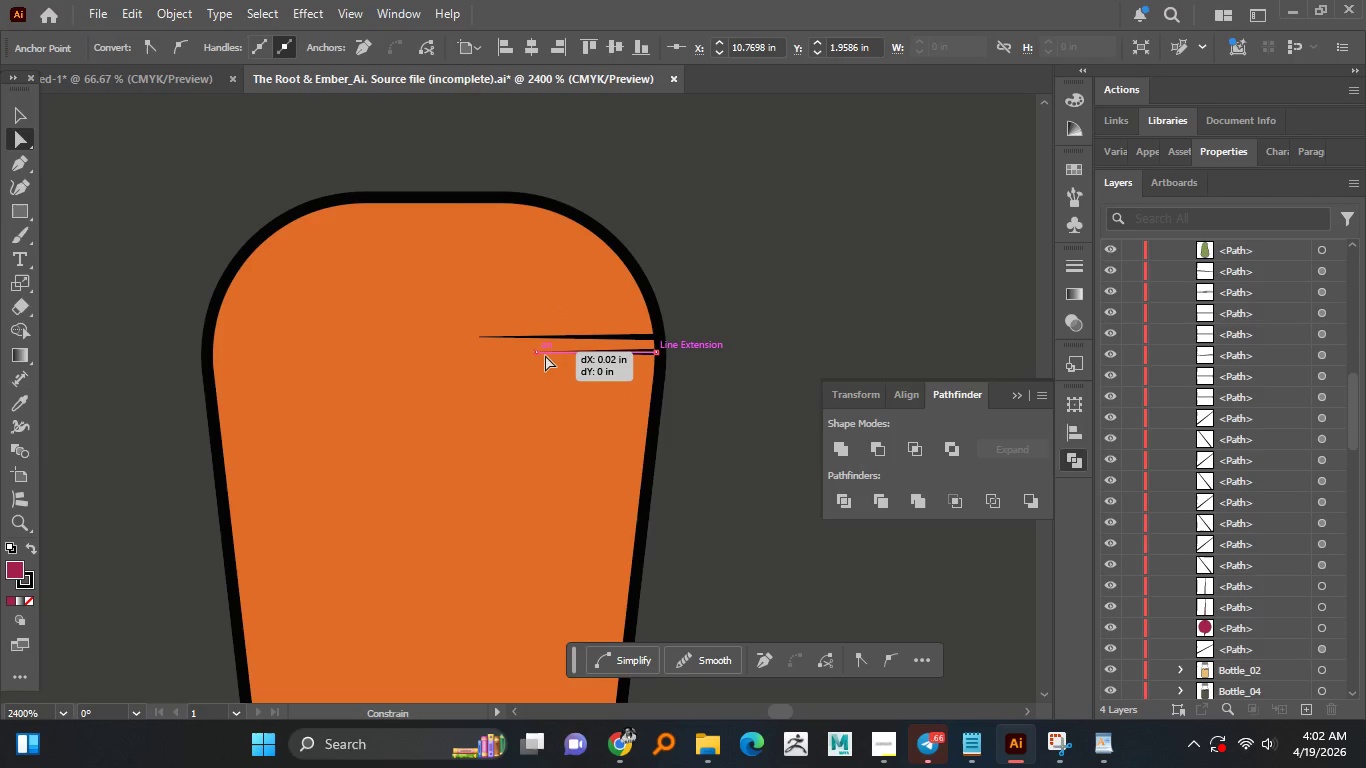 
key(Shift+ShiftLeft)
 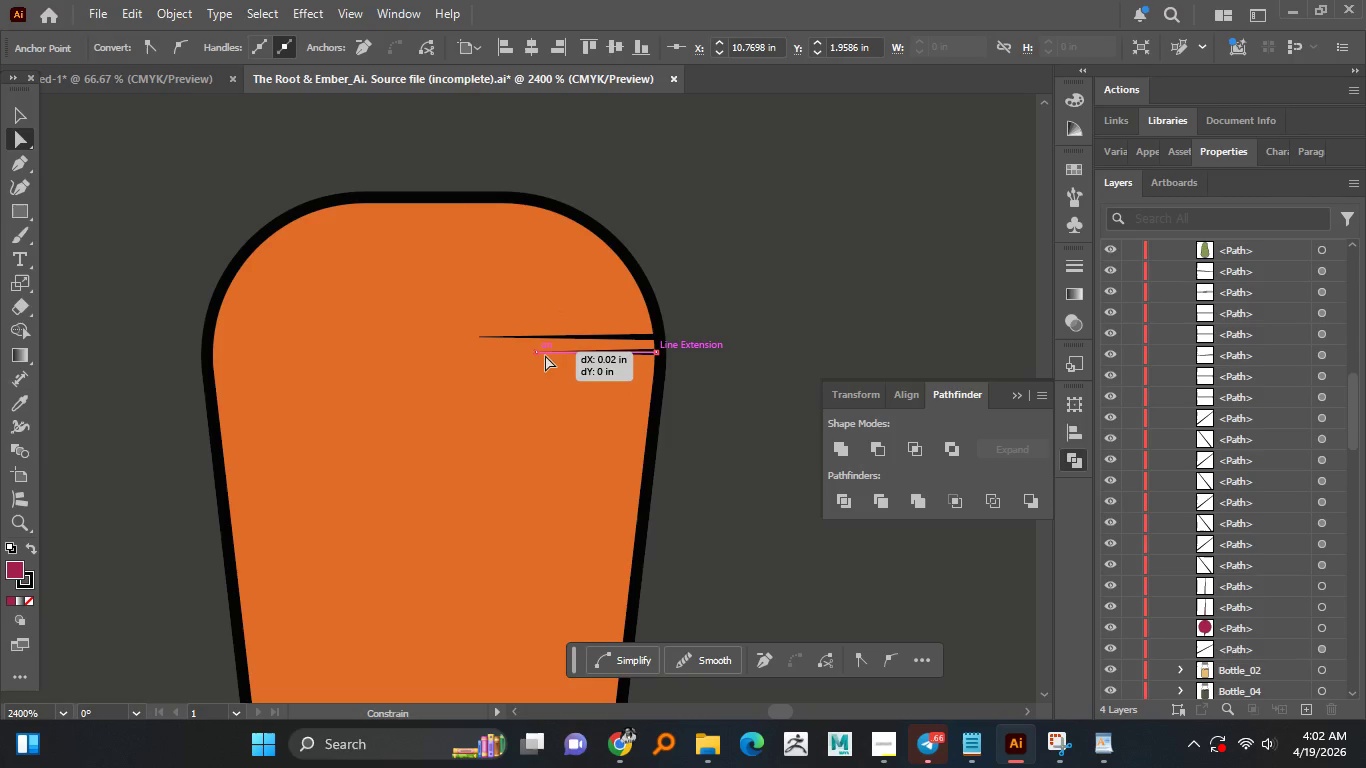 
key(Shift+ShiftLeft)
 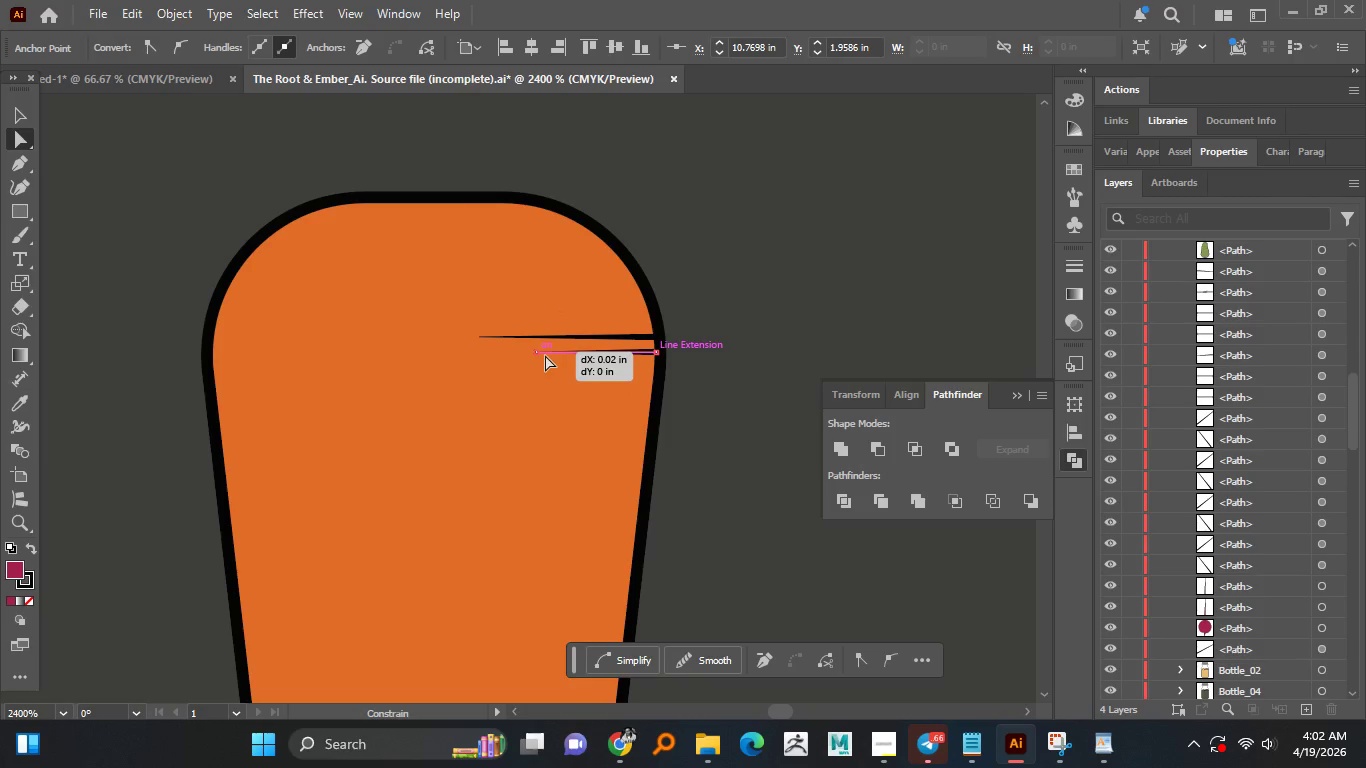 
key(Shift+ShiftLeft)
 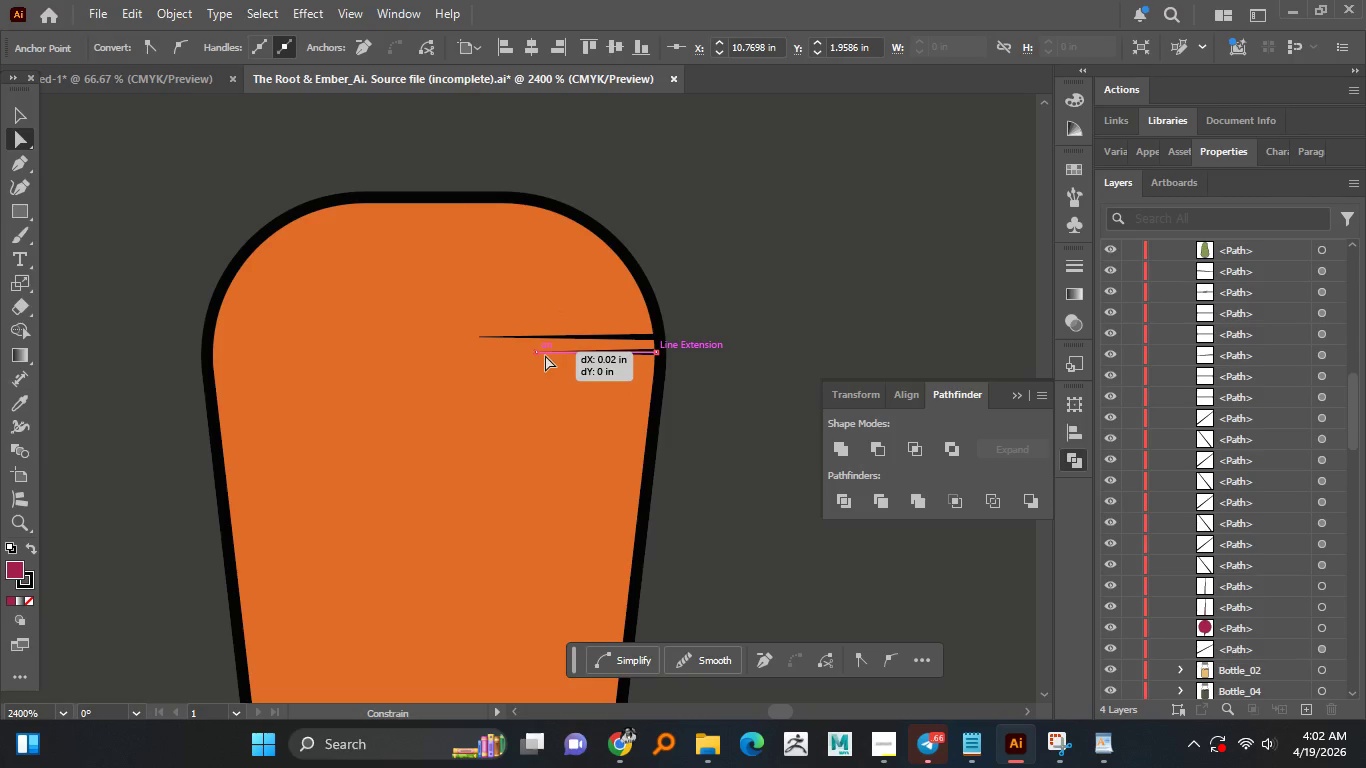 
key(Shift+ShiftLeft)
 